 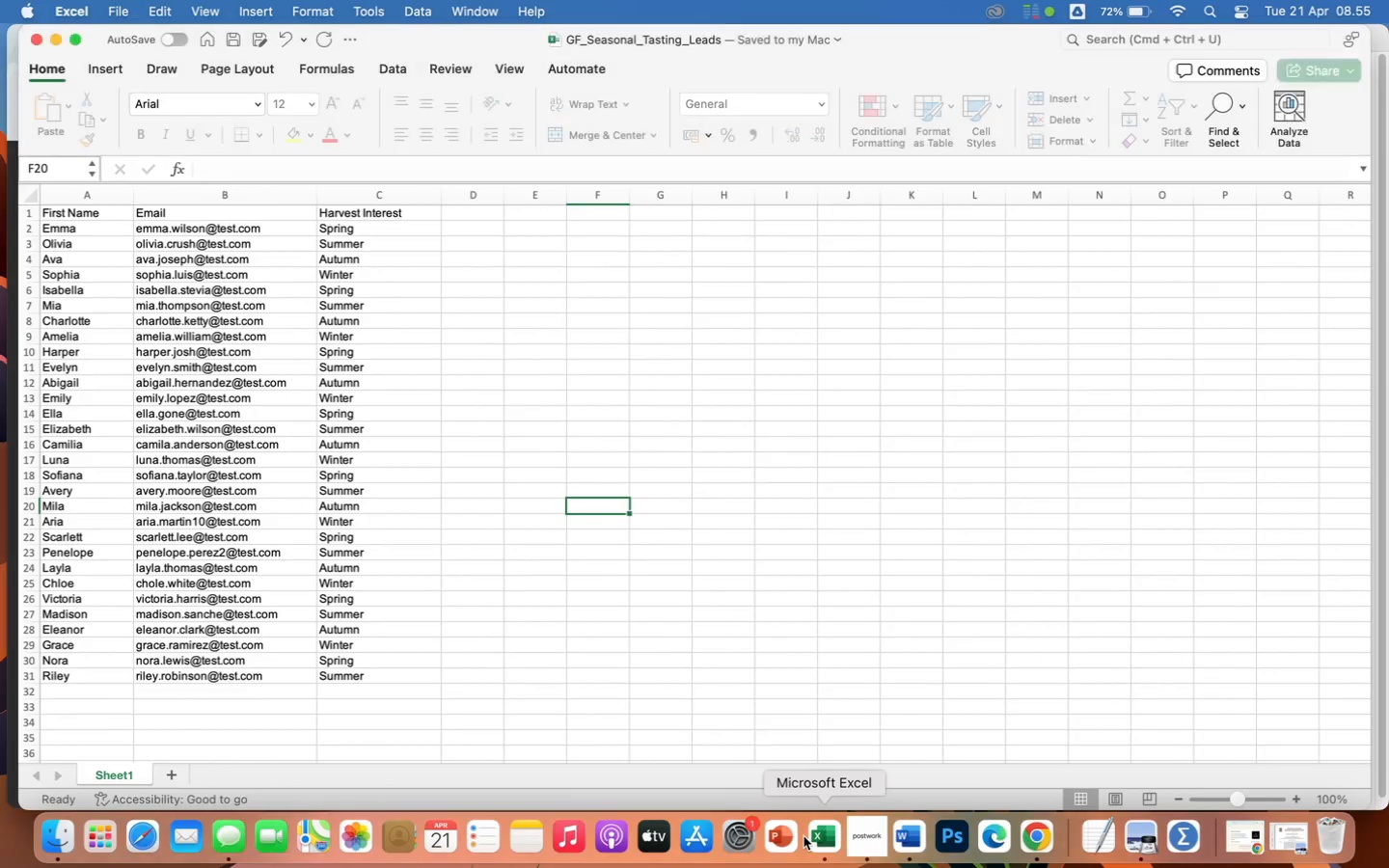 
left_click([230, 38])
 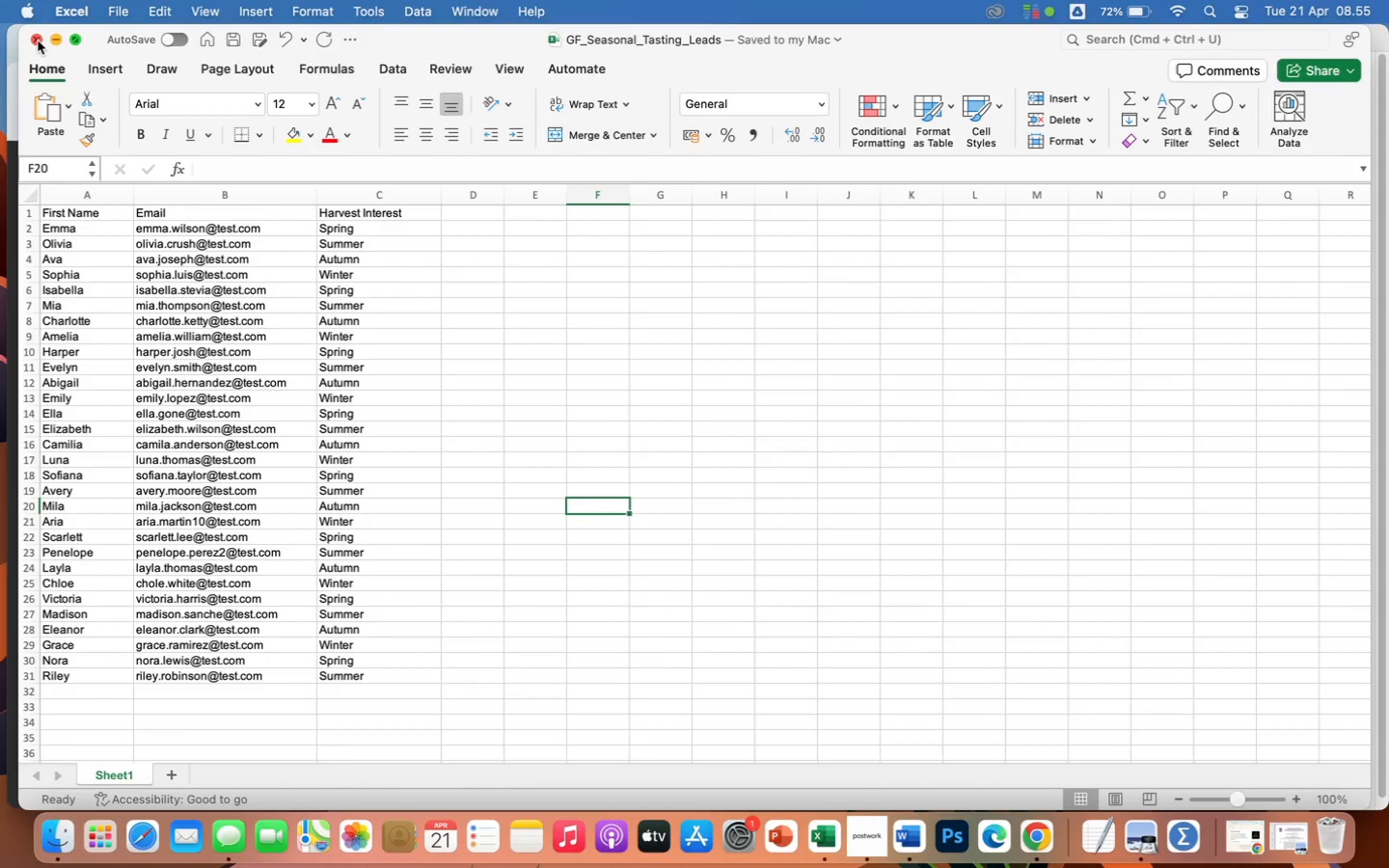 
left_click([38, 41])
 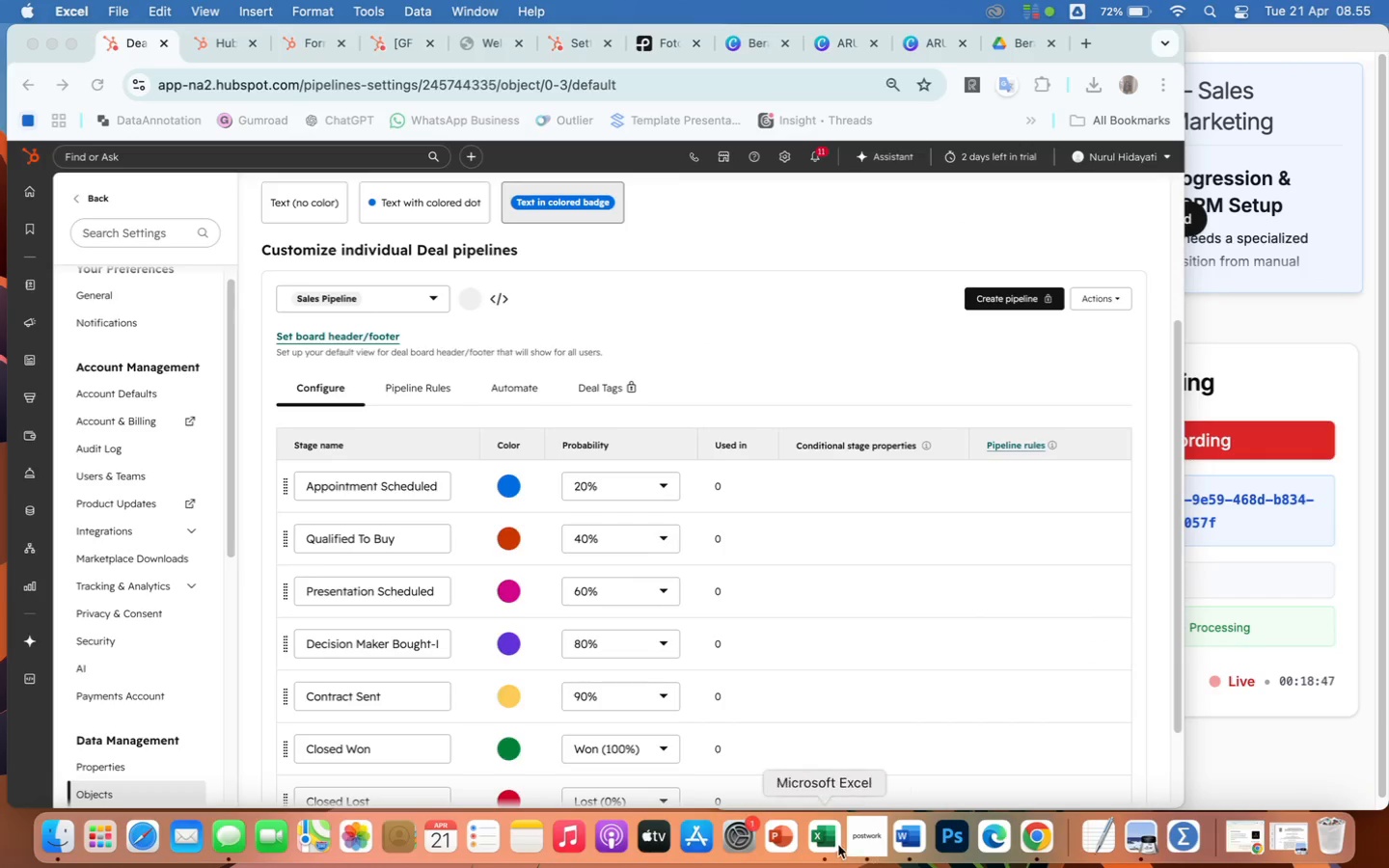 
left_click([817, 840])
 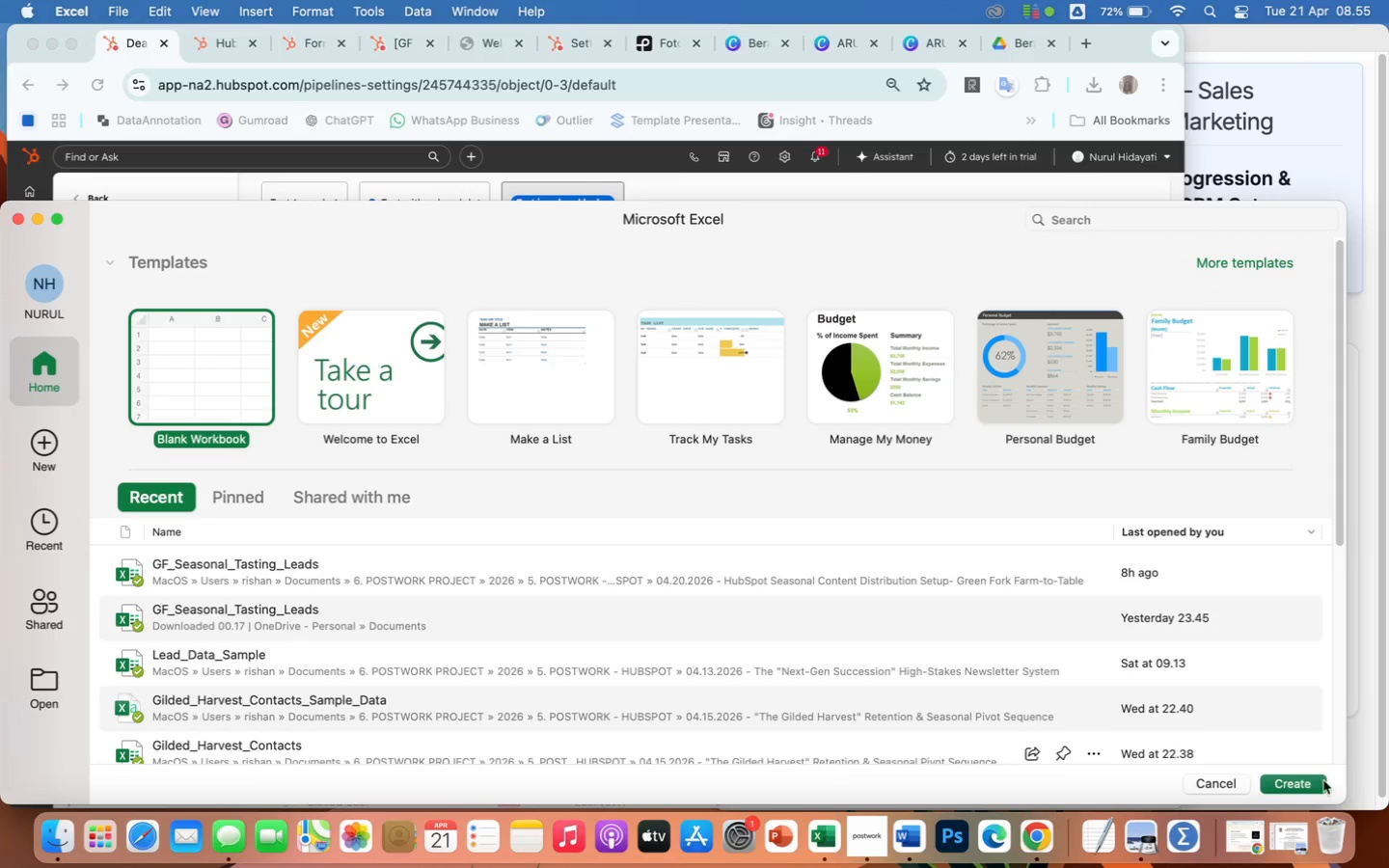 
left_click([1311, 780])
 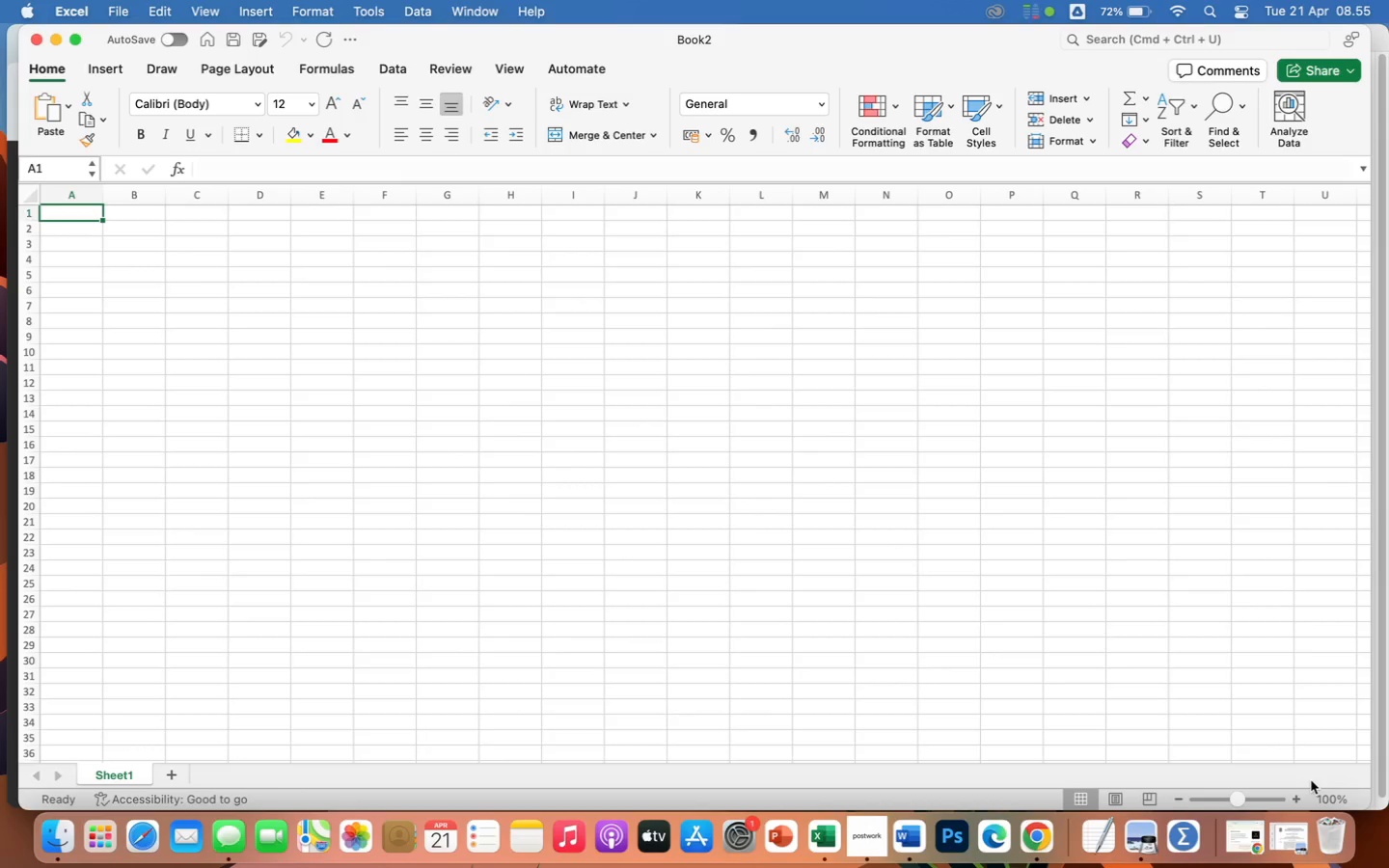 
wait(11.48)
 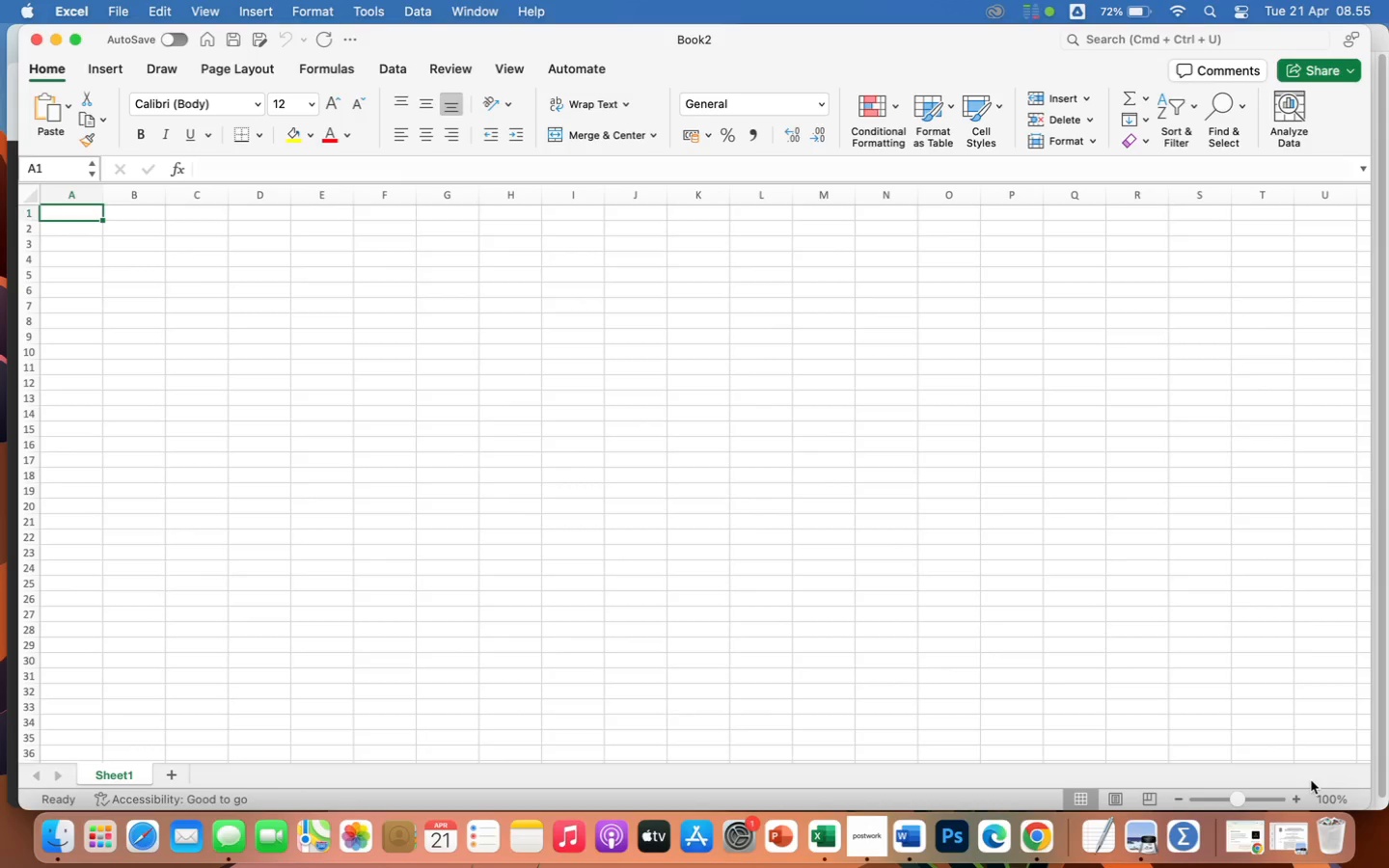 
type(First zn)
 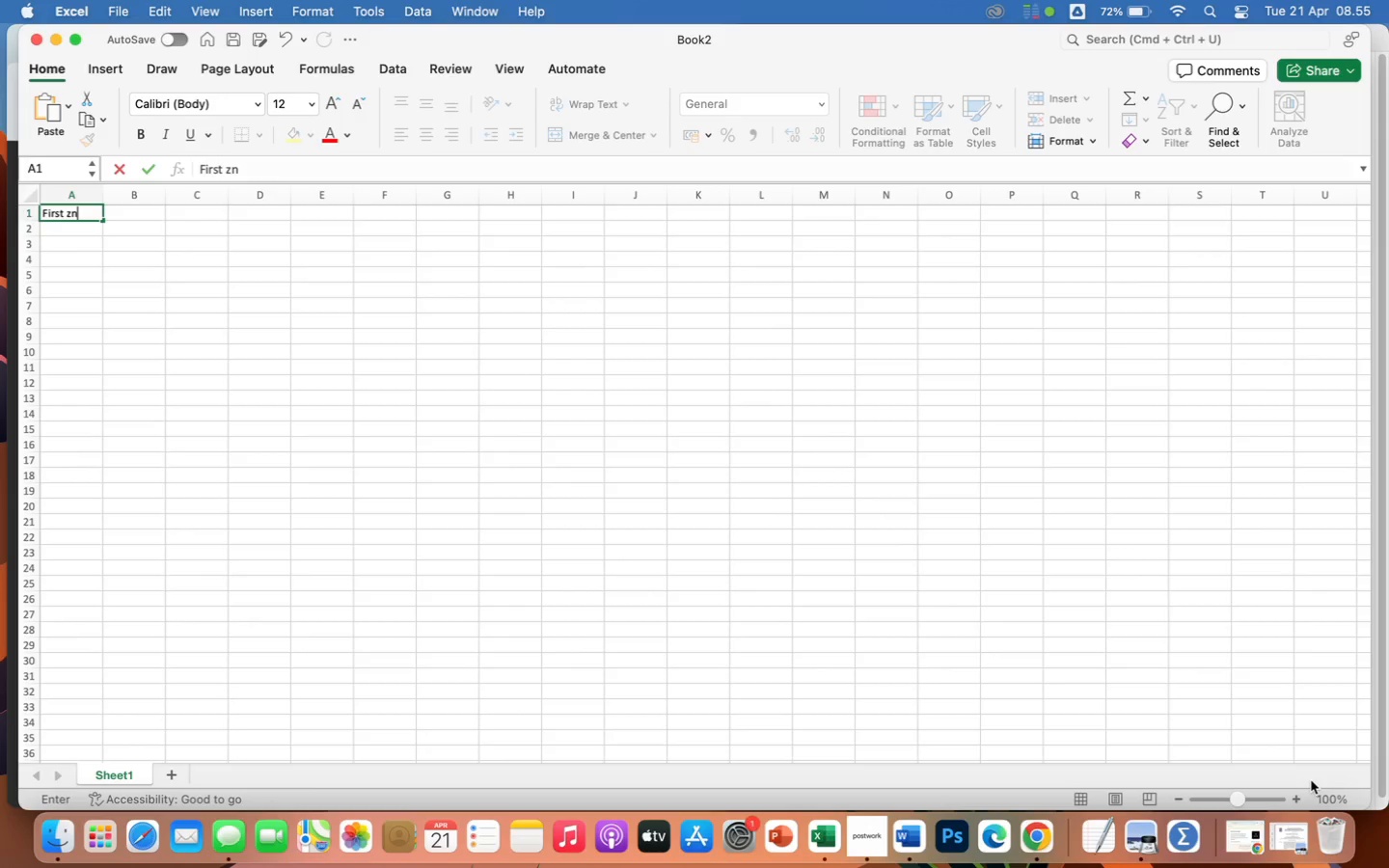 
wait(5.88)
 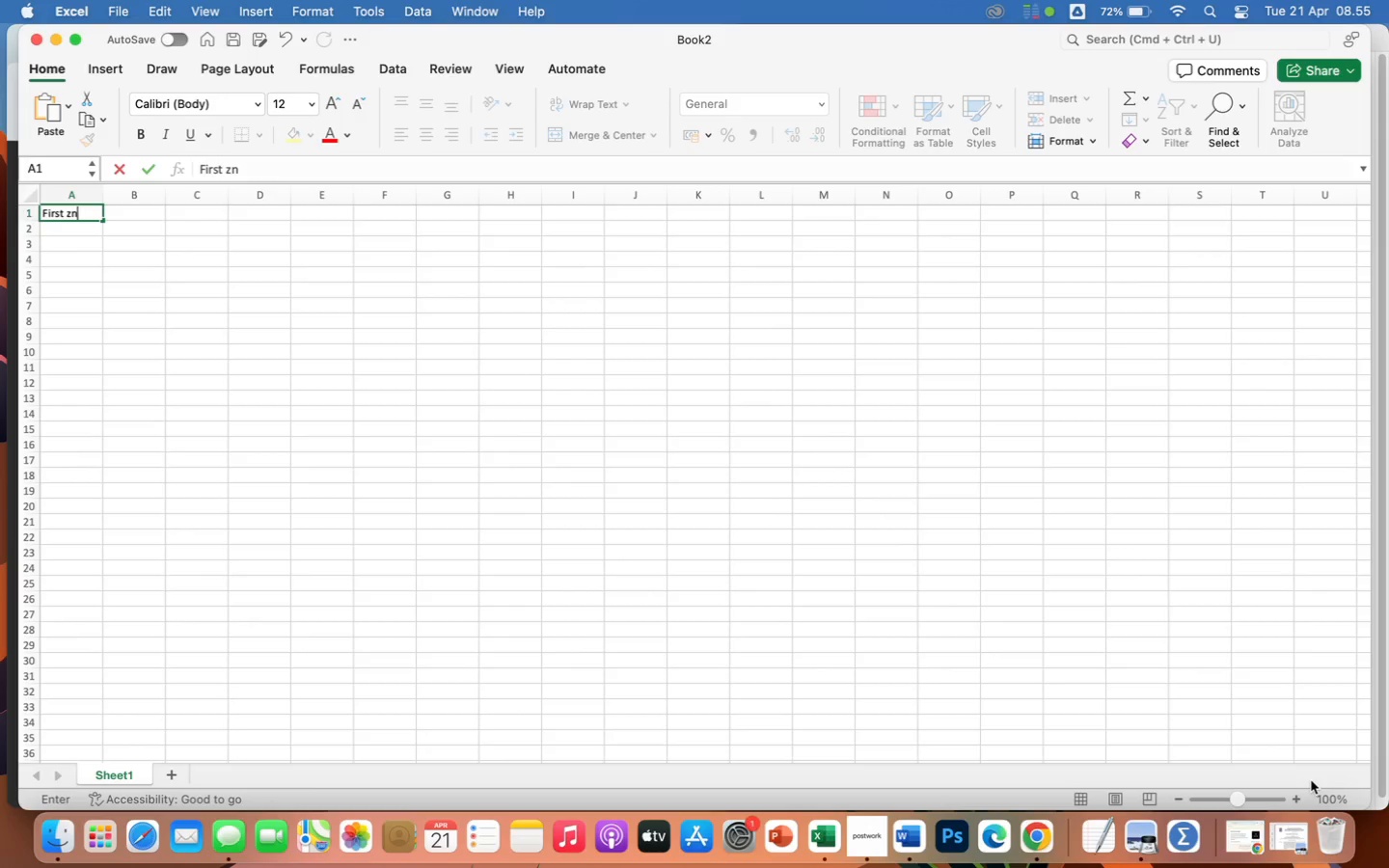 
key(Backspace)
key(Backspace)
type(Name)
 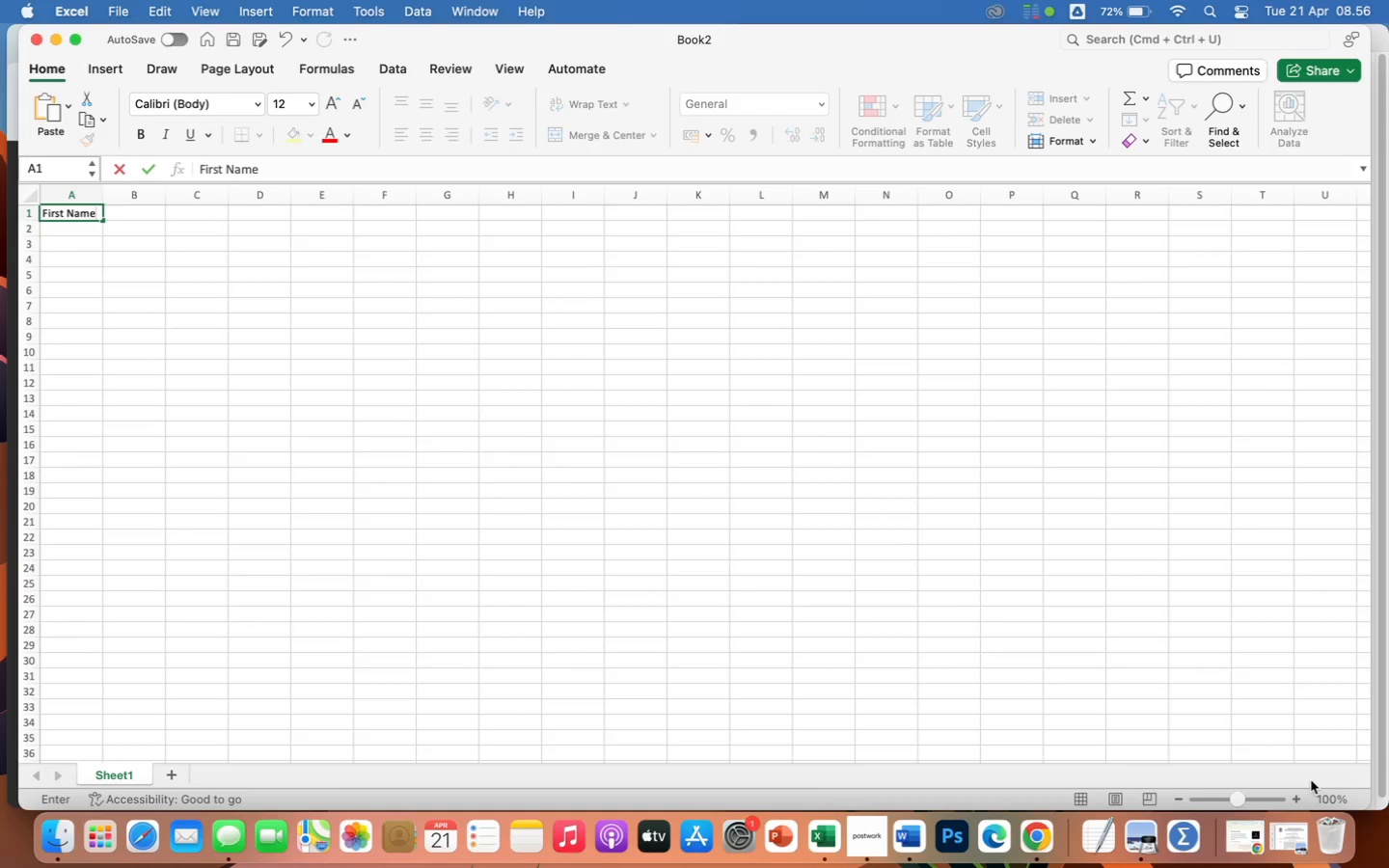 
key(ArrowRight)
 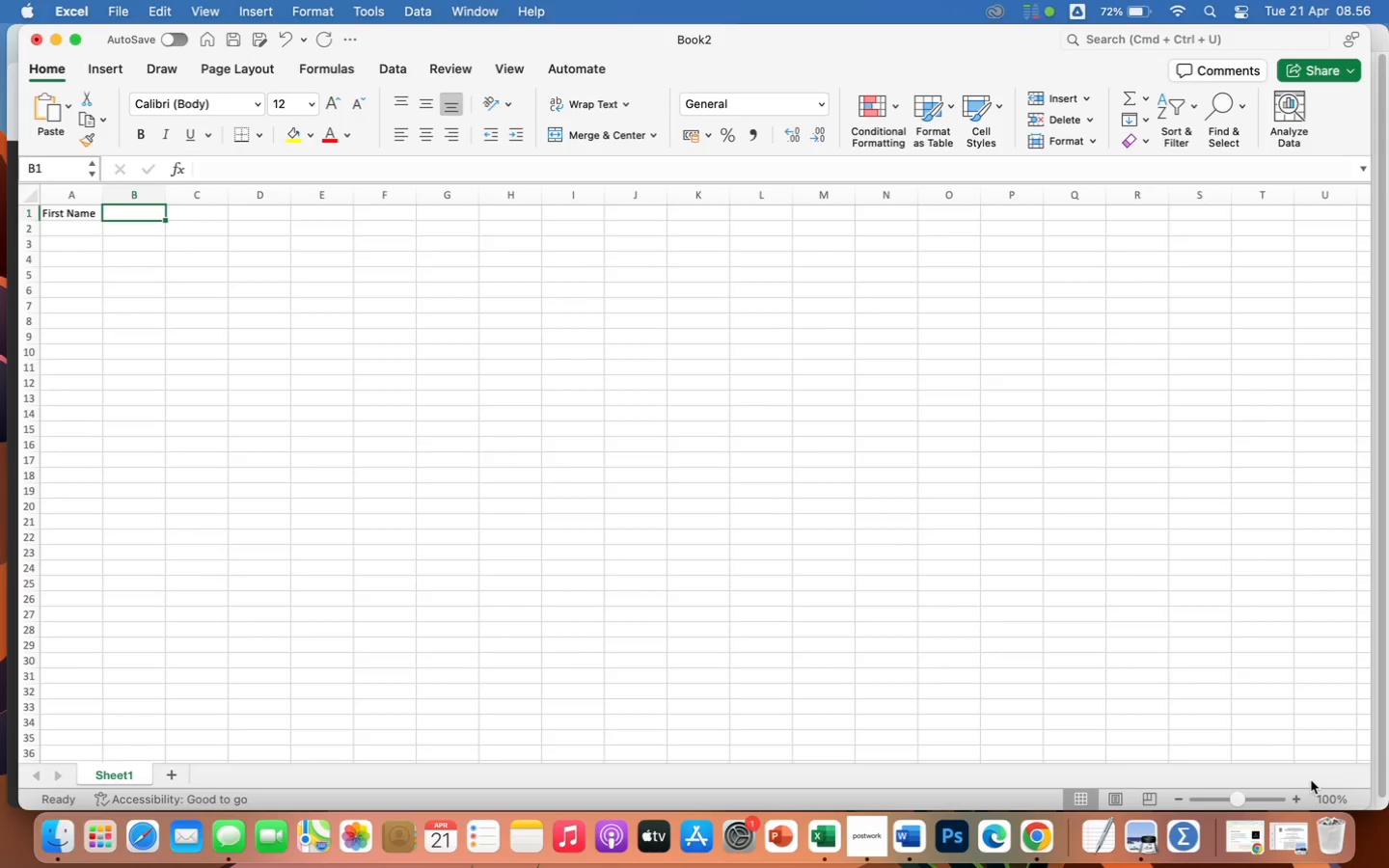 
type(Last Name)
 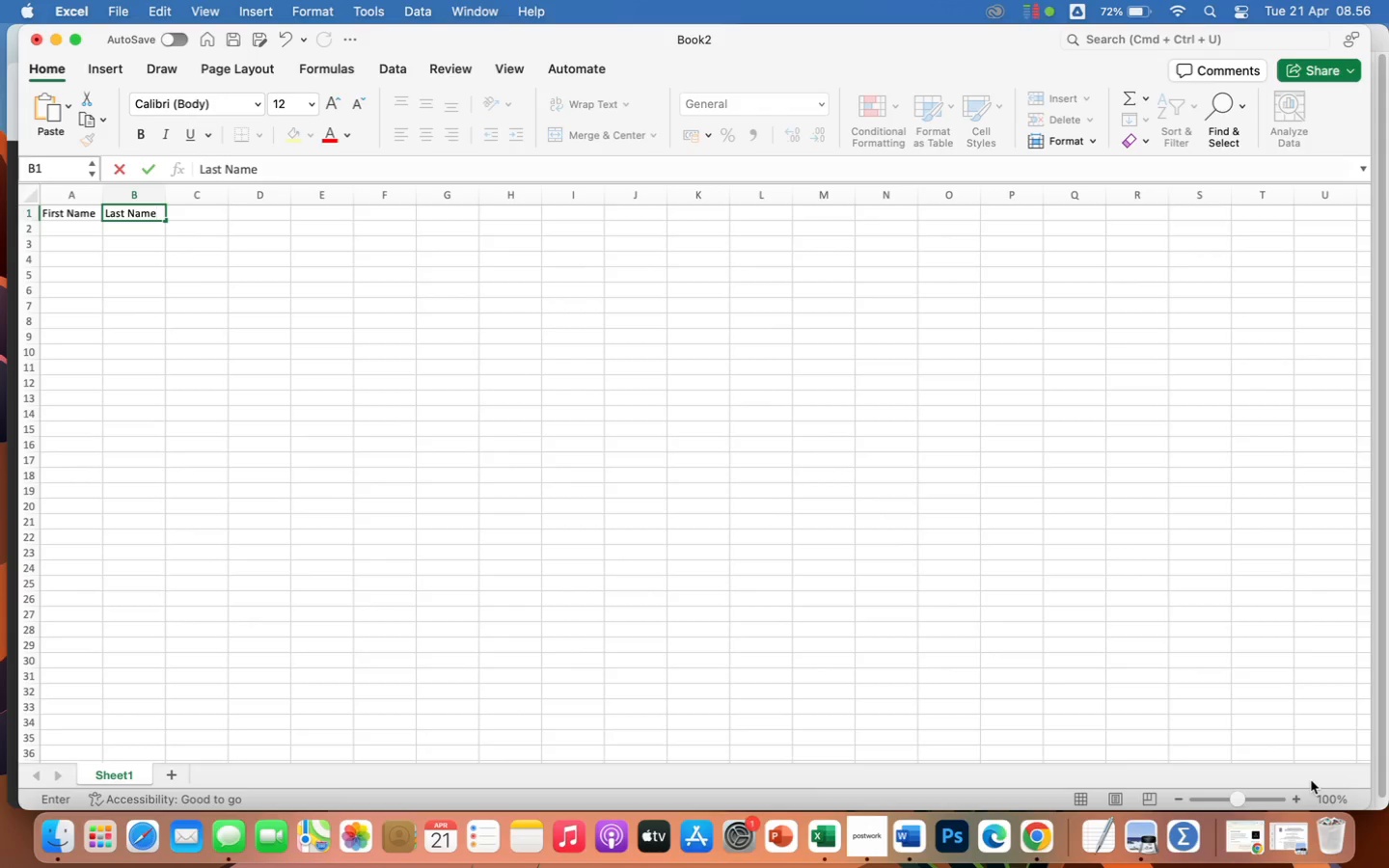 
wait(8.86)
 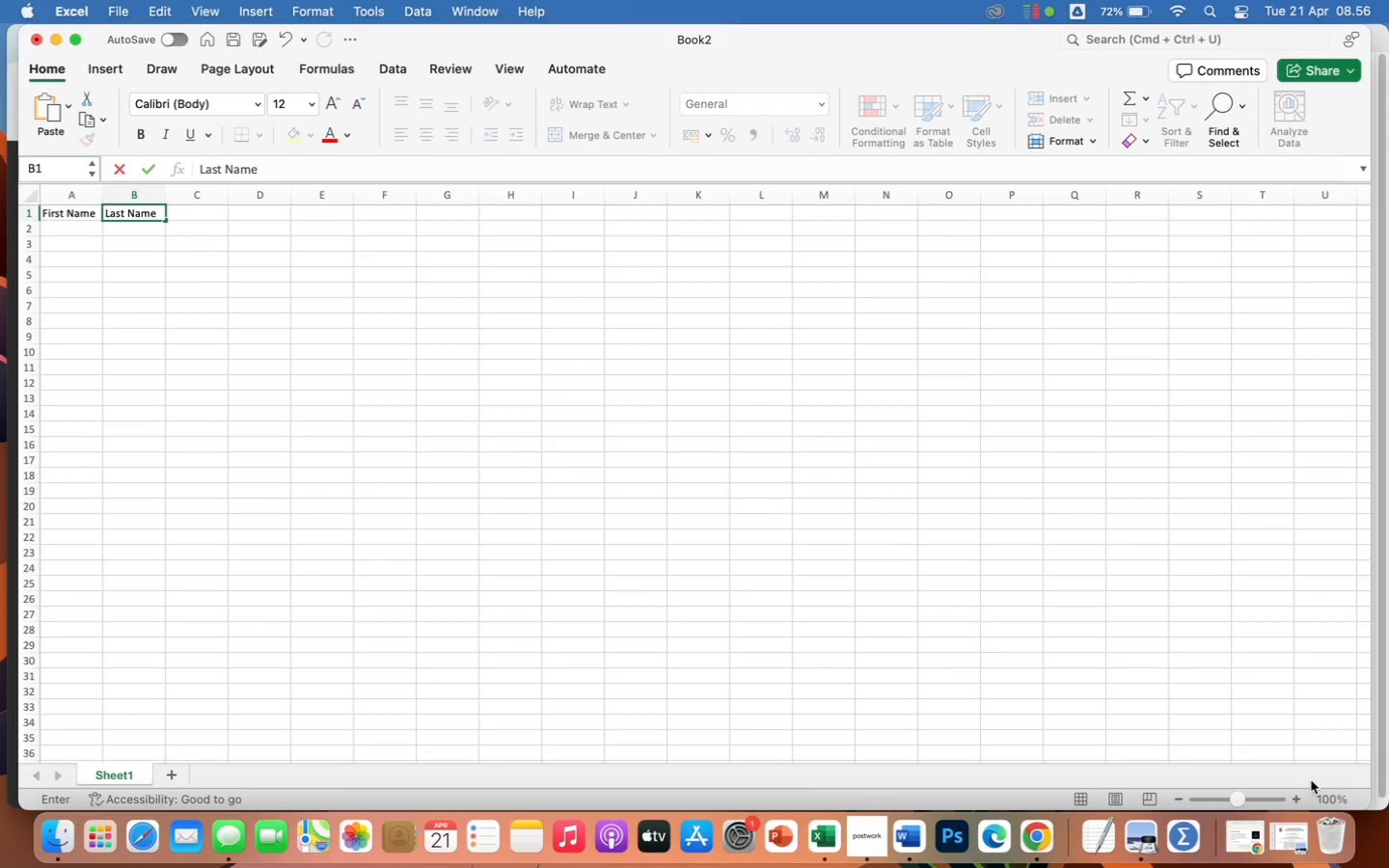 
key(ArrowRight)
 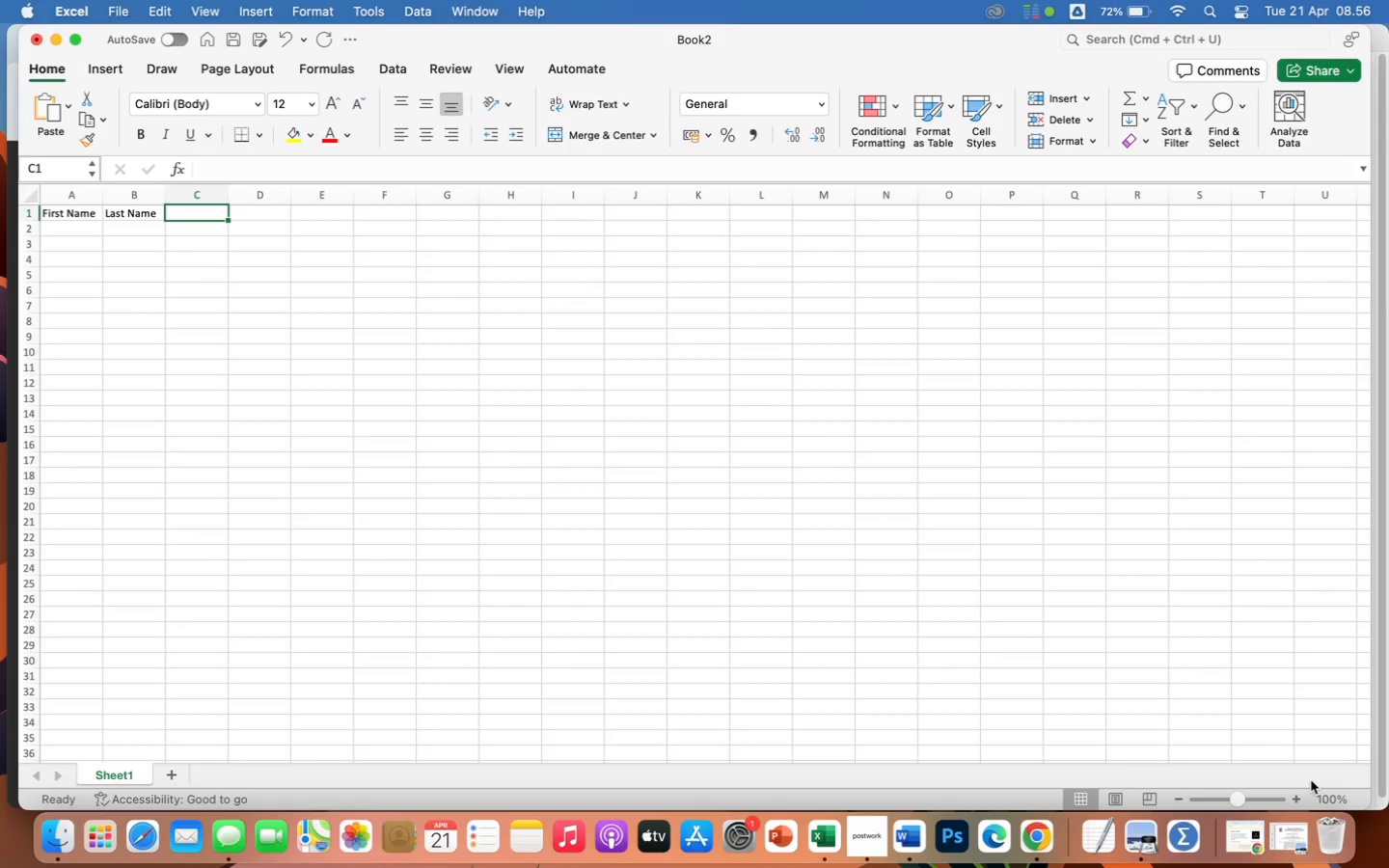 
type(Email)
 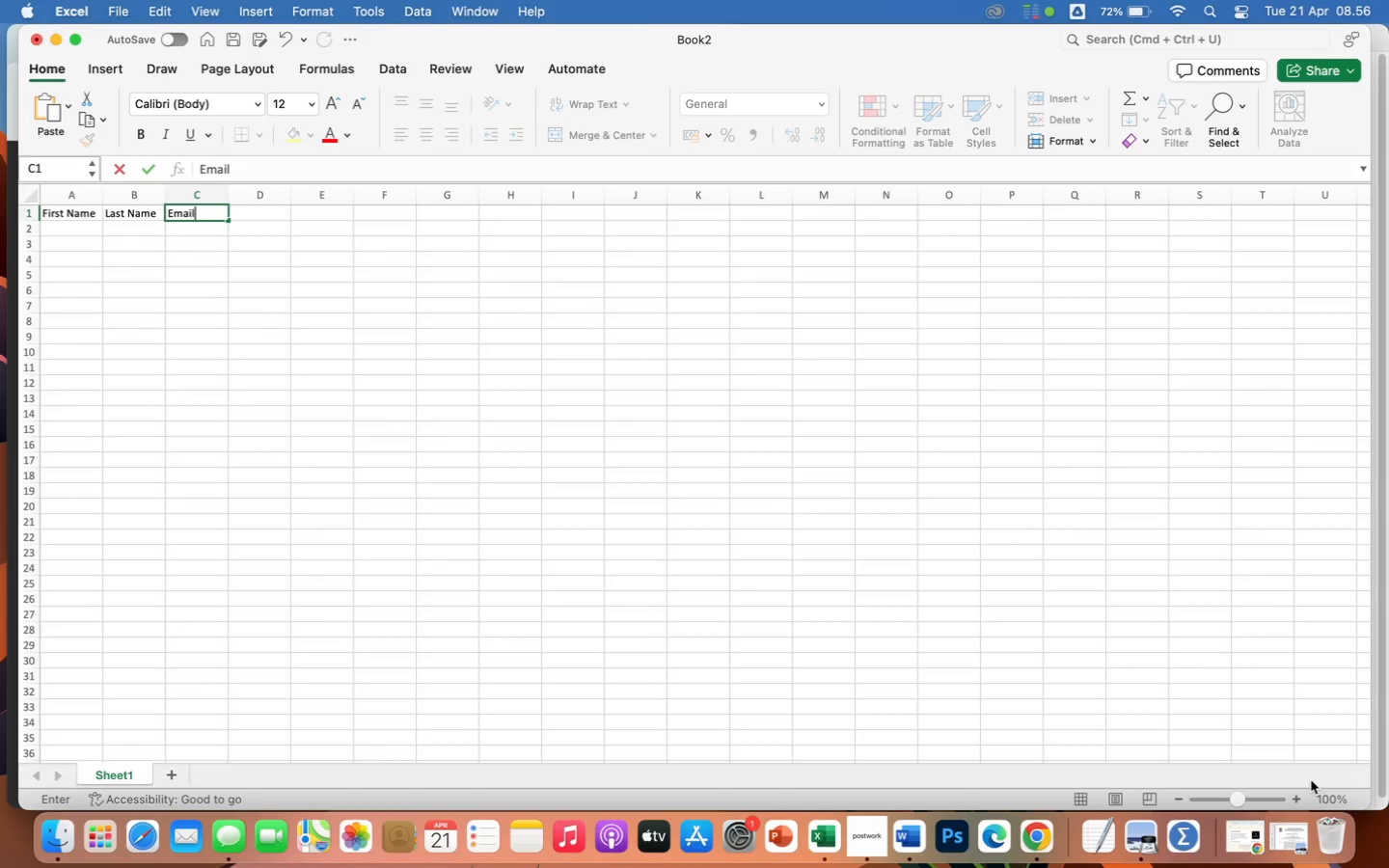 
key(ArrowRight)
 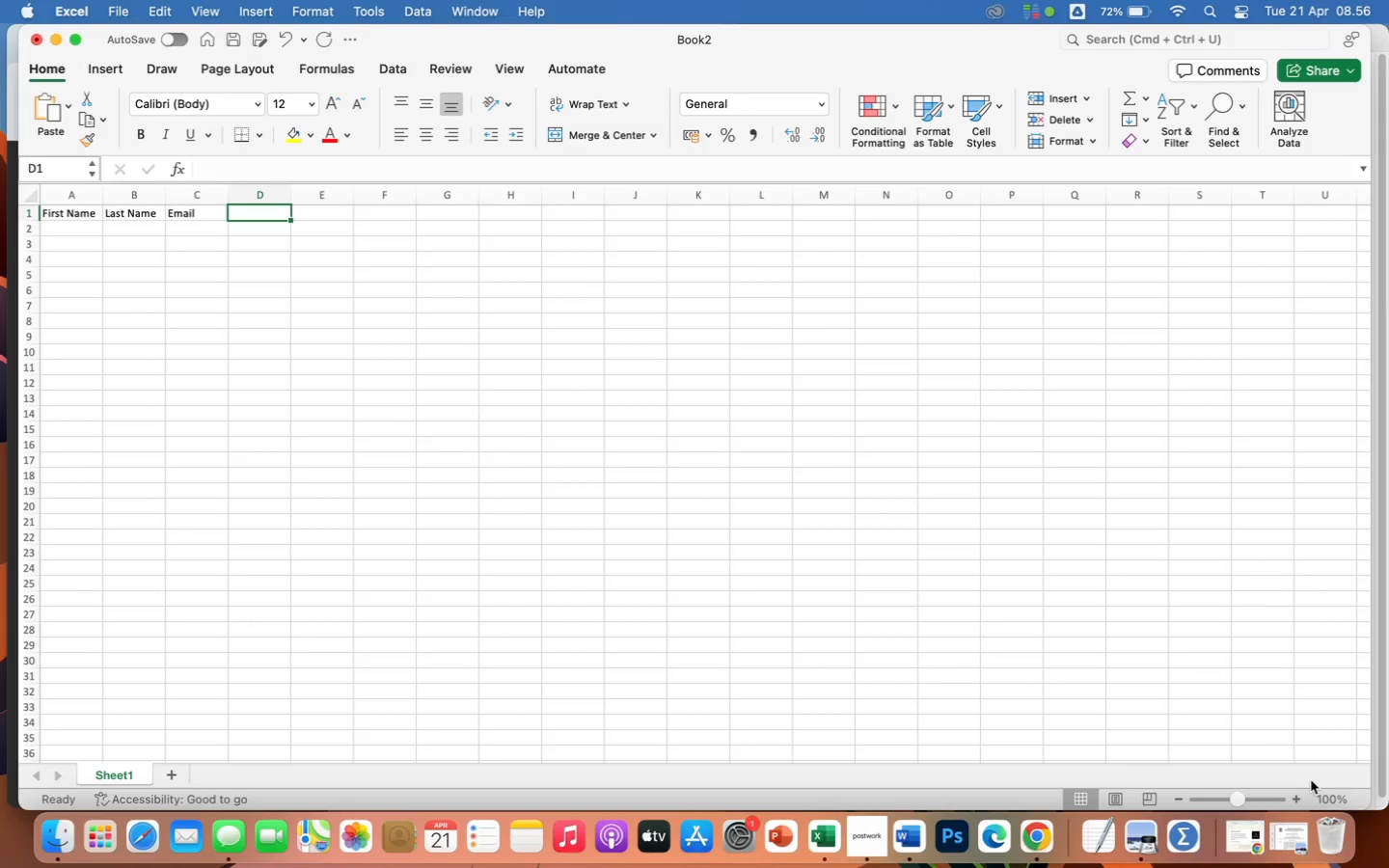 
type(Climber)
 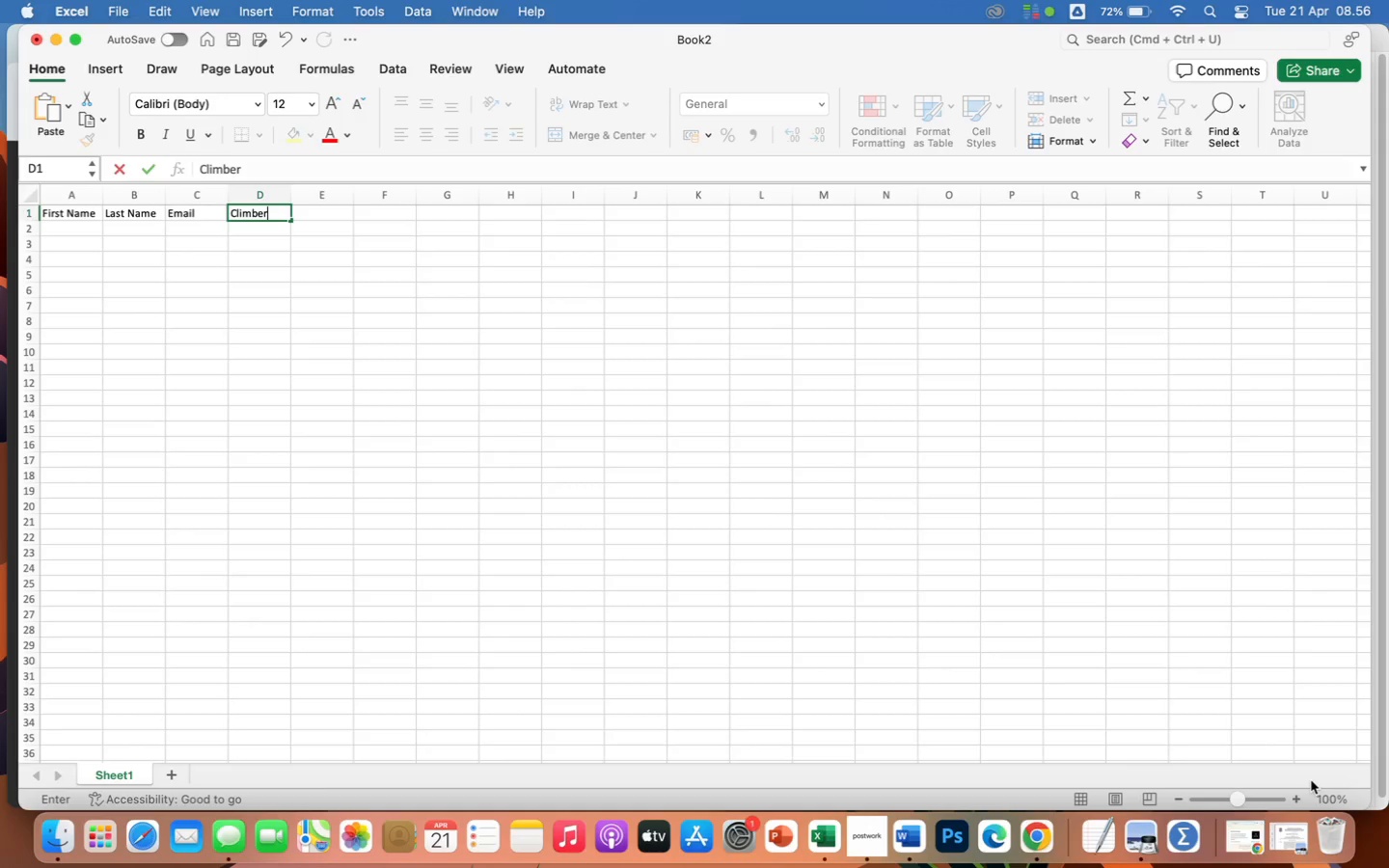 
key(ArrowRight)
 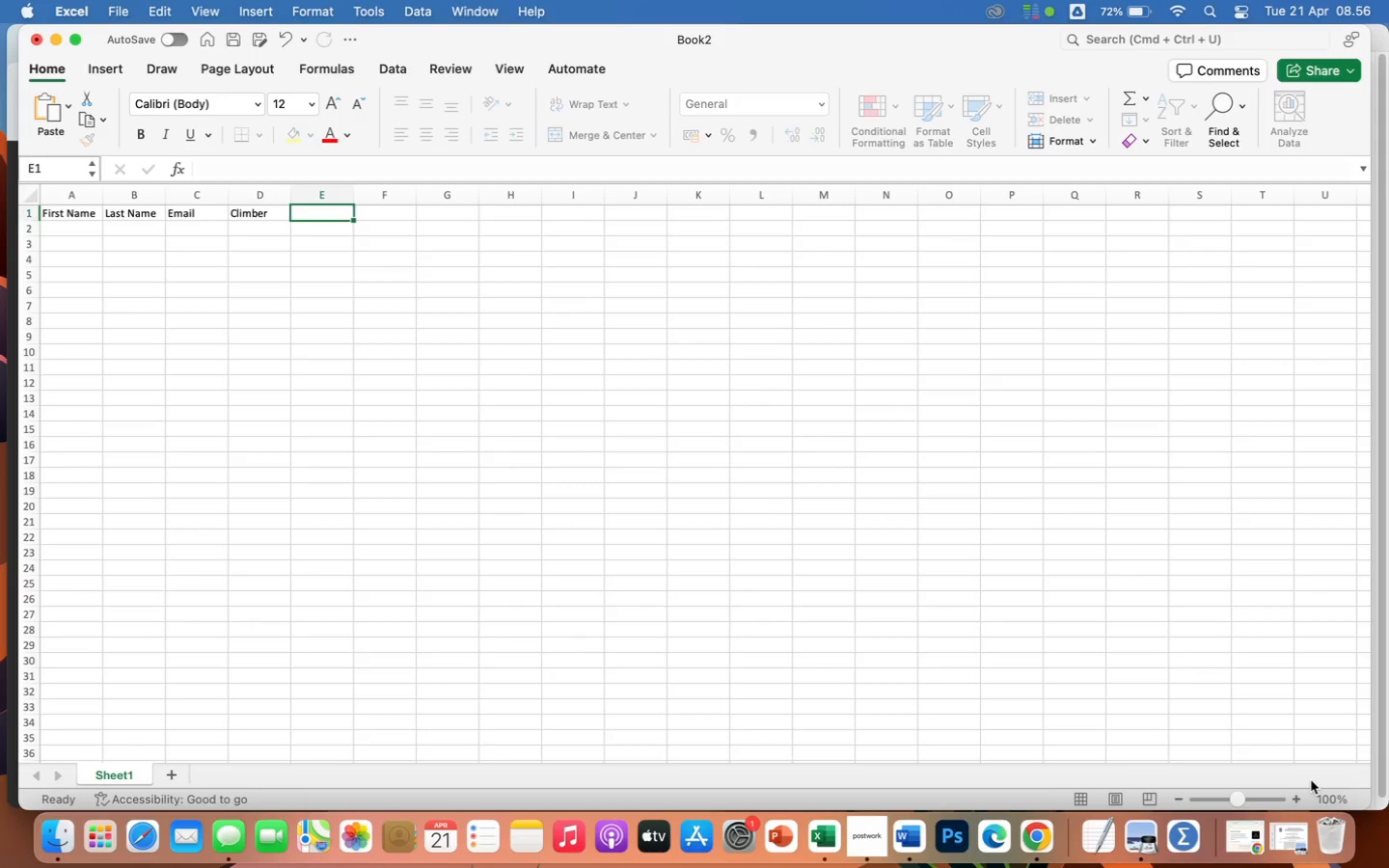 
type(Le)
key(Backspace)
key(Backspace)
 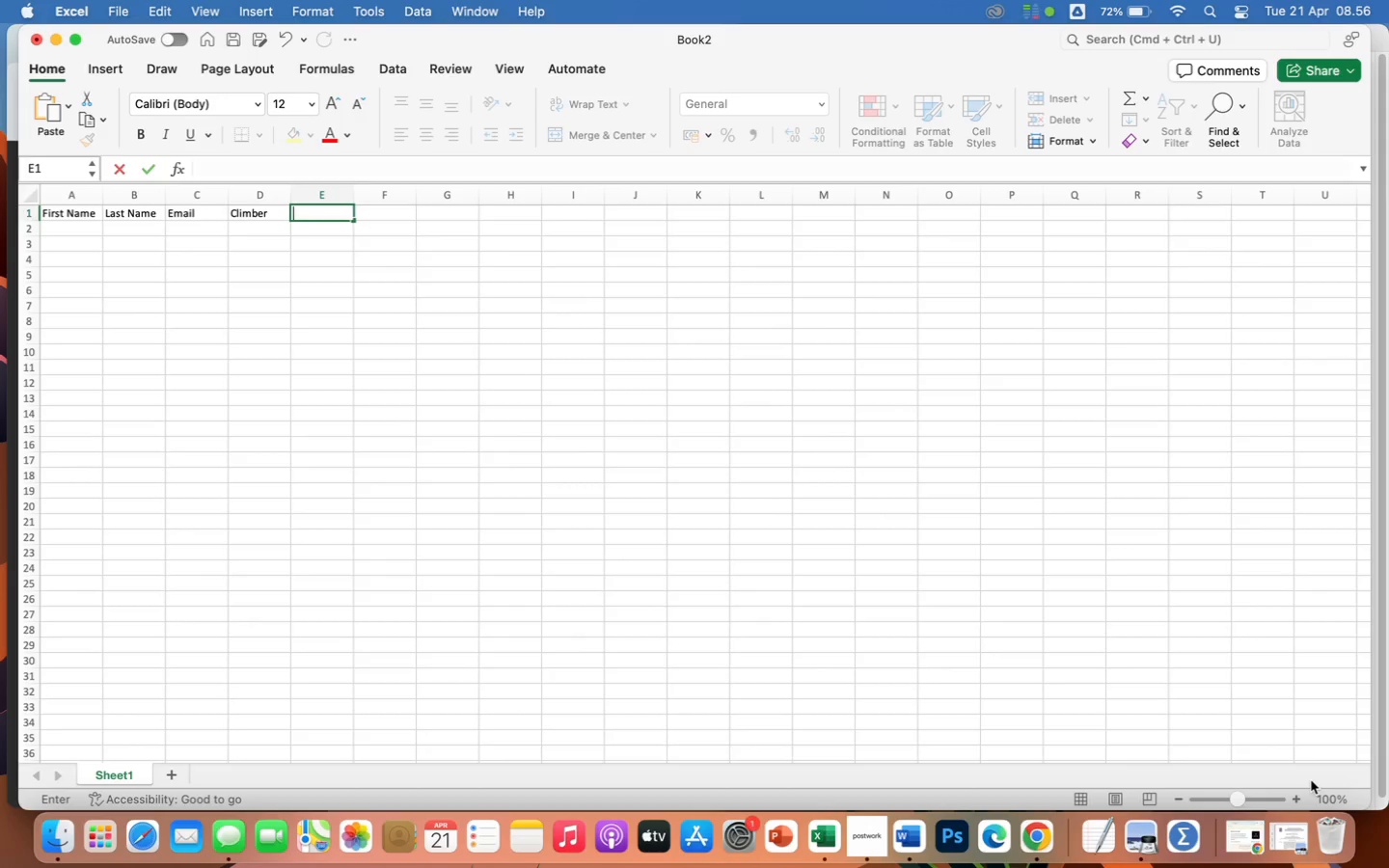 
key(ArrowLeft)
 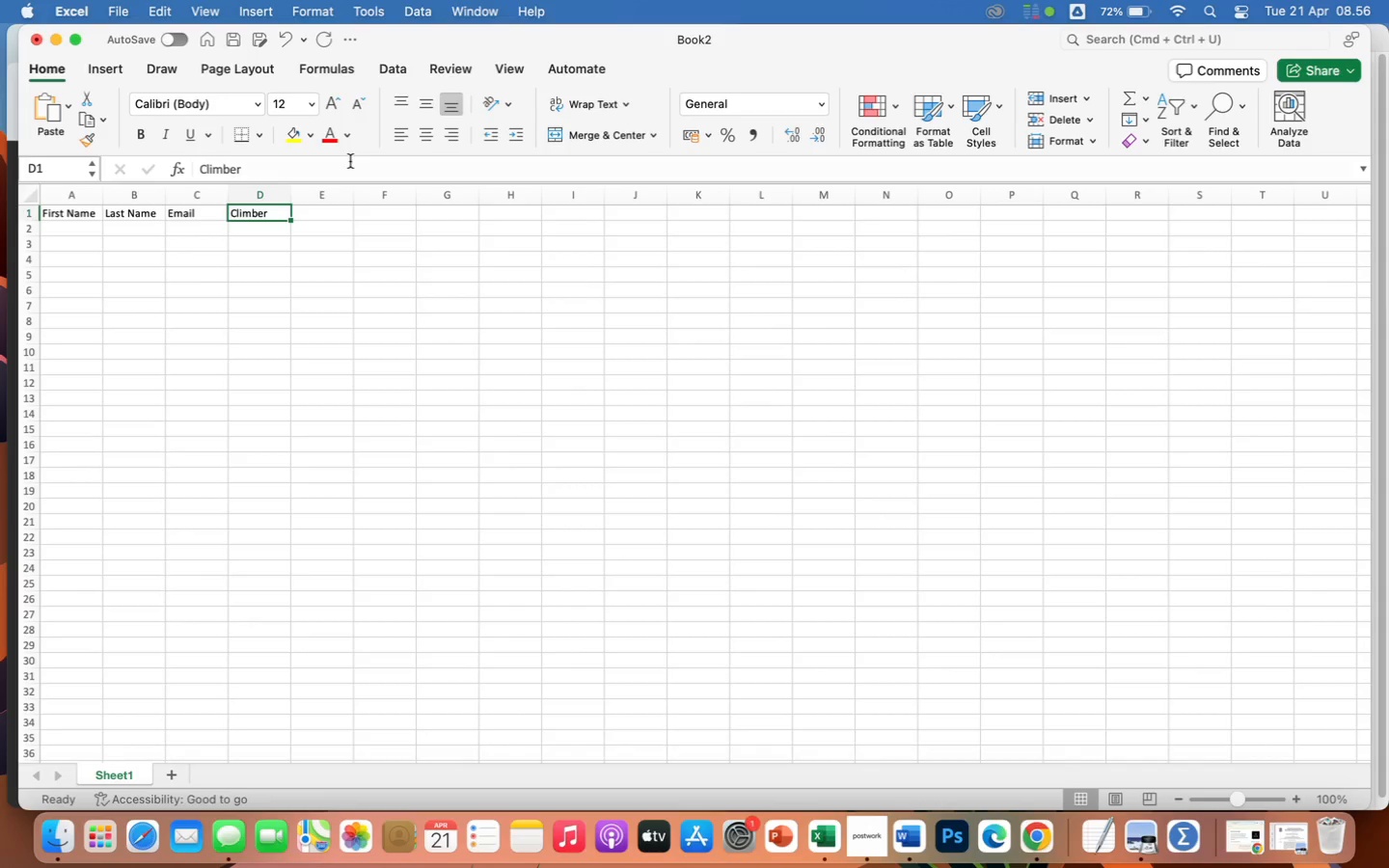 
left_click([335, 171])
 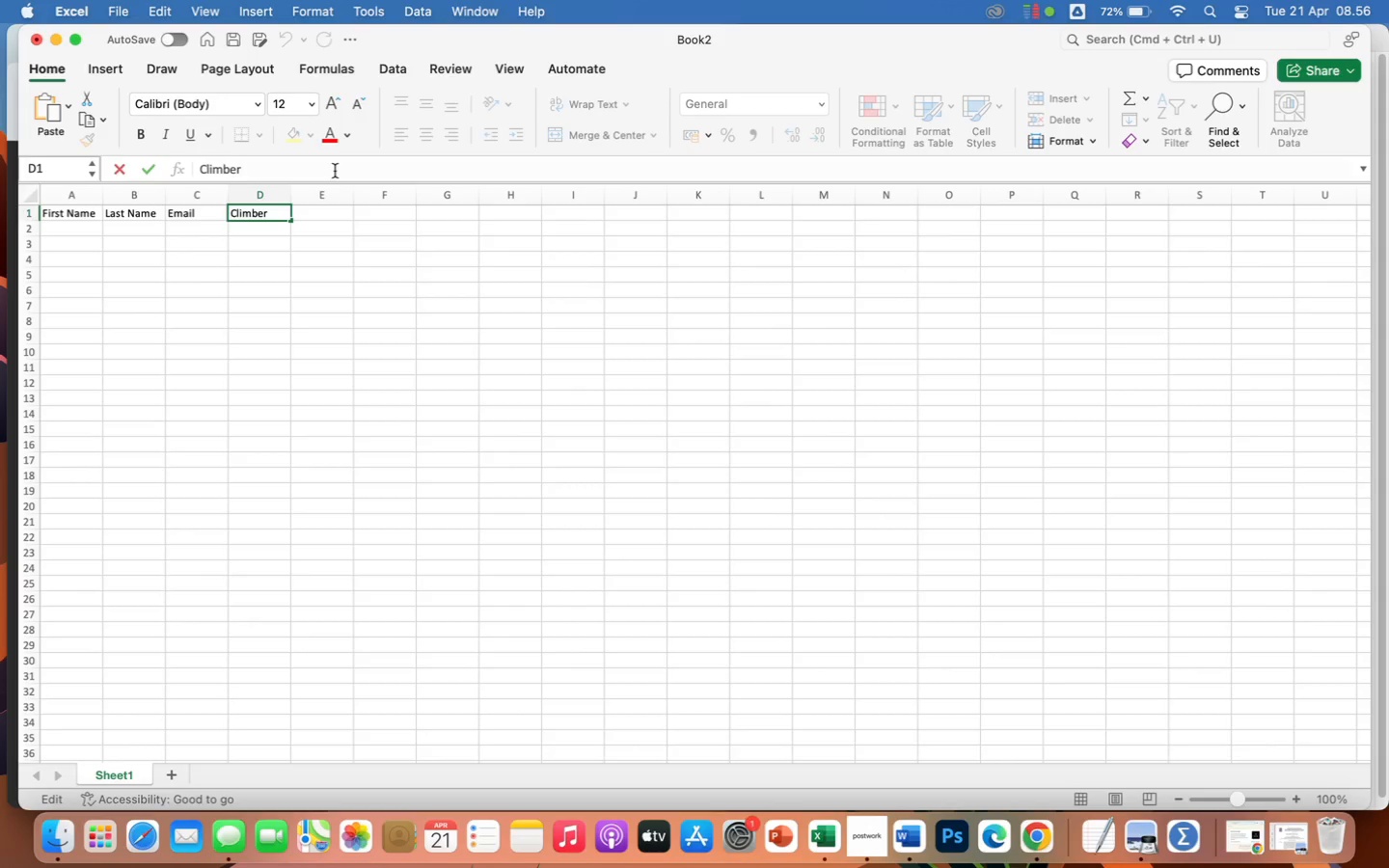 
type( Level)
 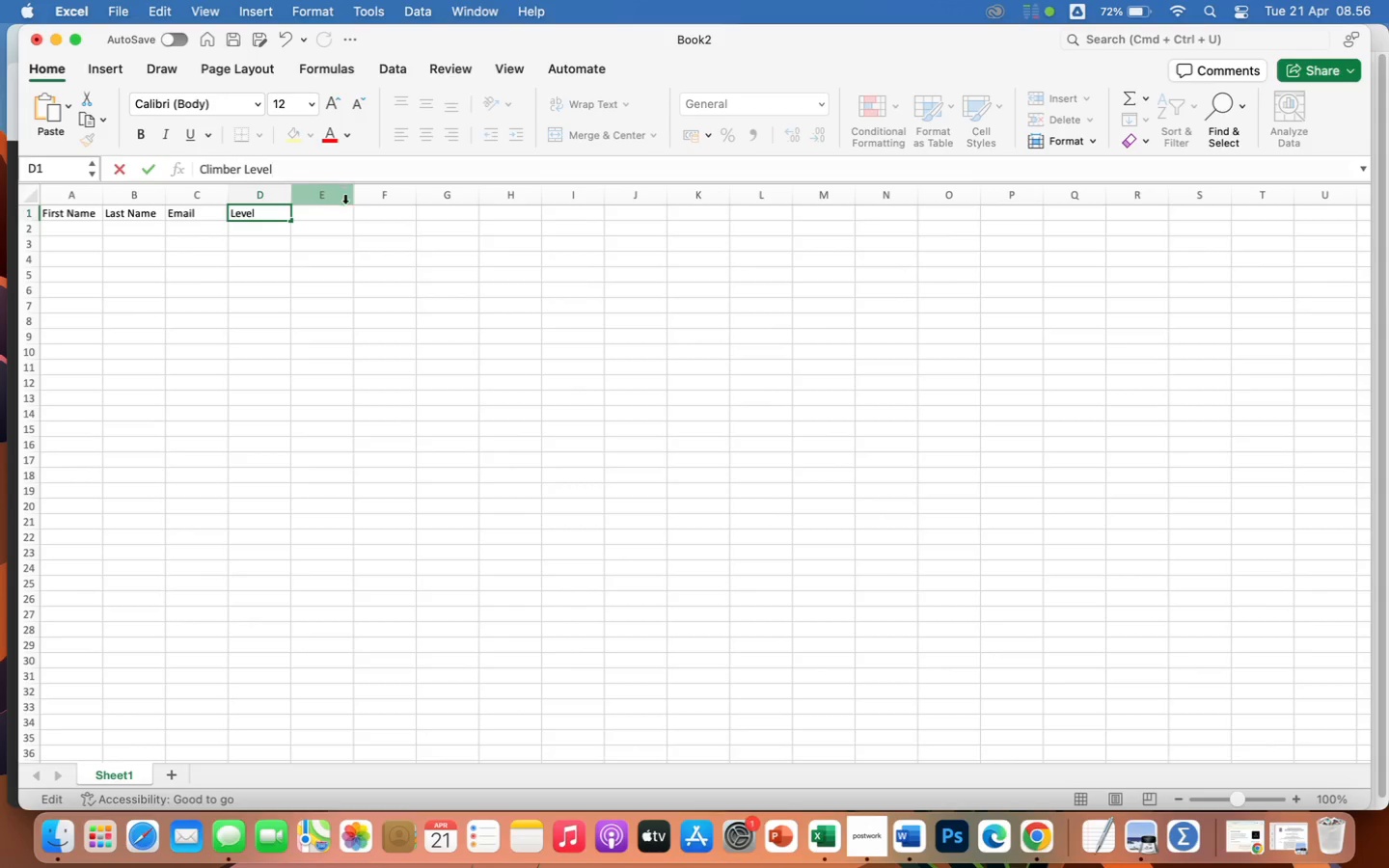 
left_click([327, 214])
 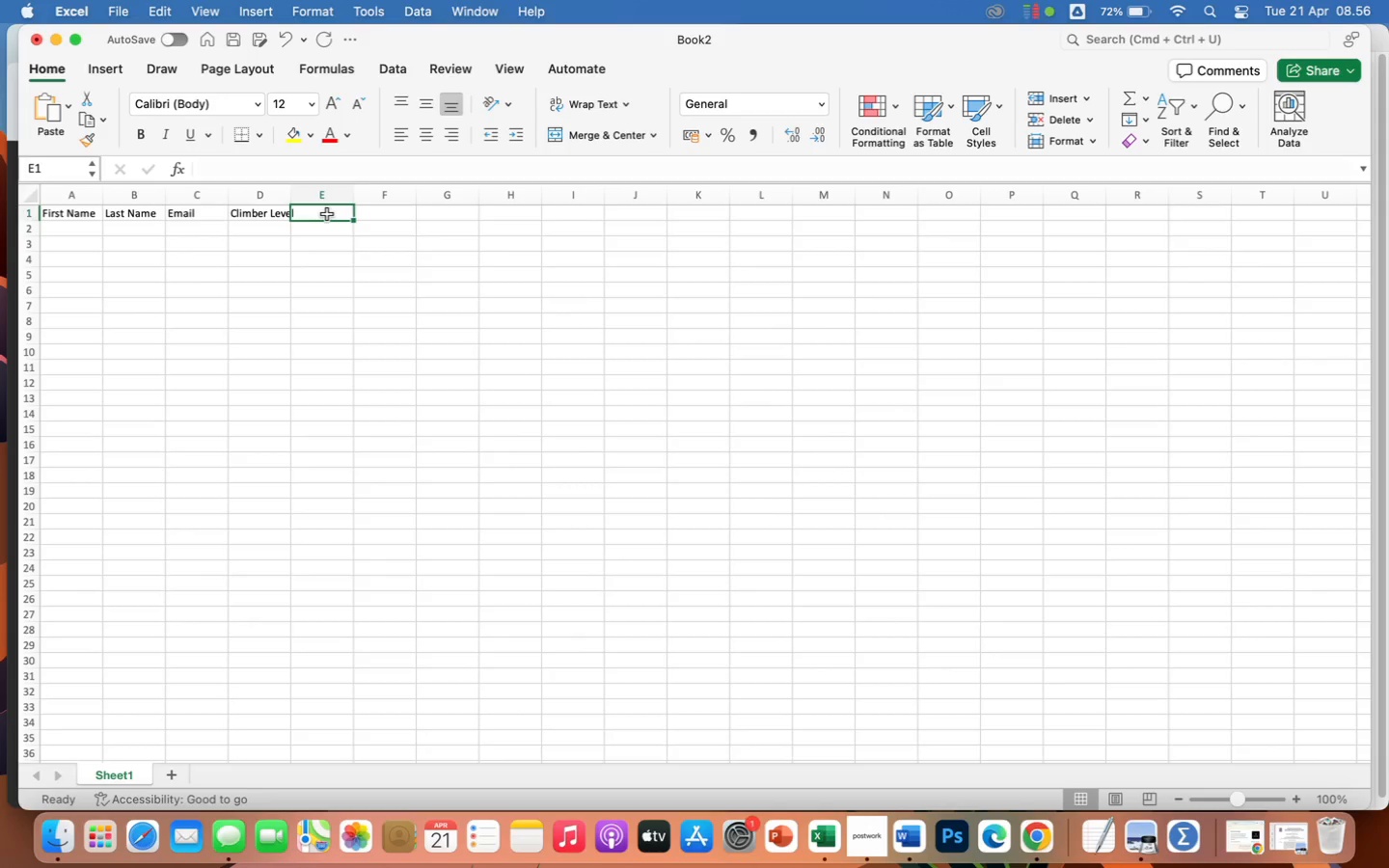 
wait(6.85)
 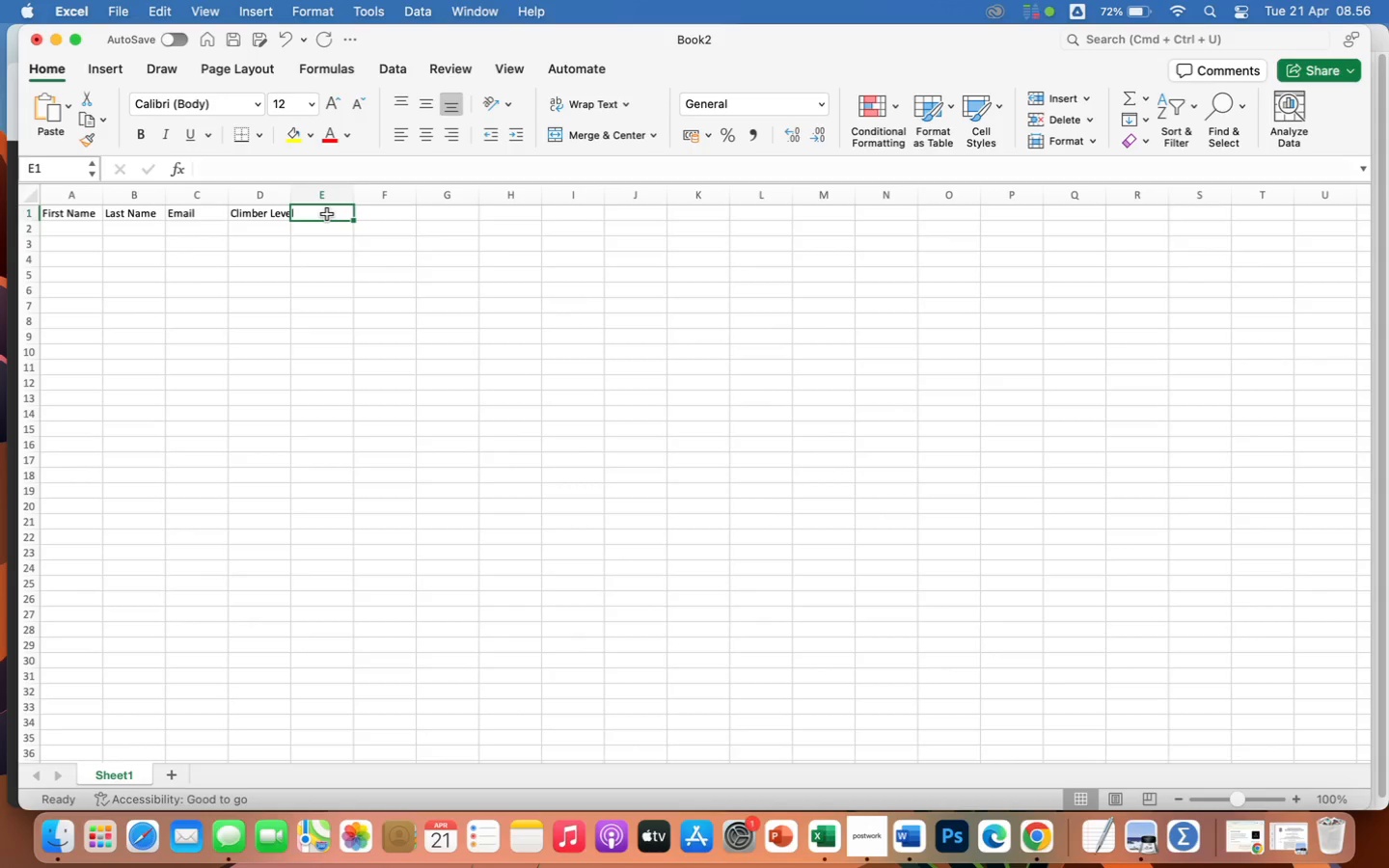 
type(Last Safety Check)
 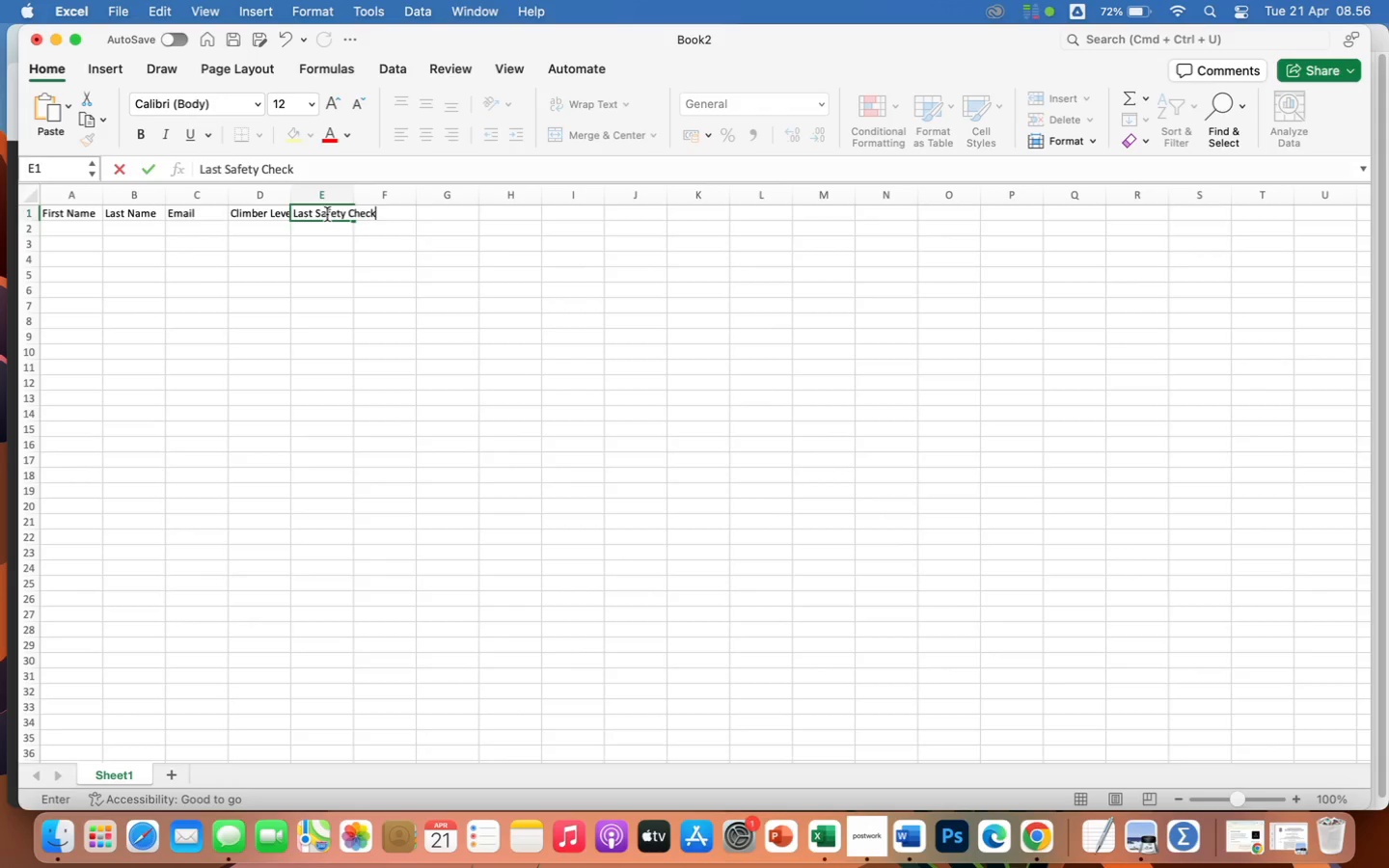 
key(ArrowRight)
 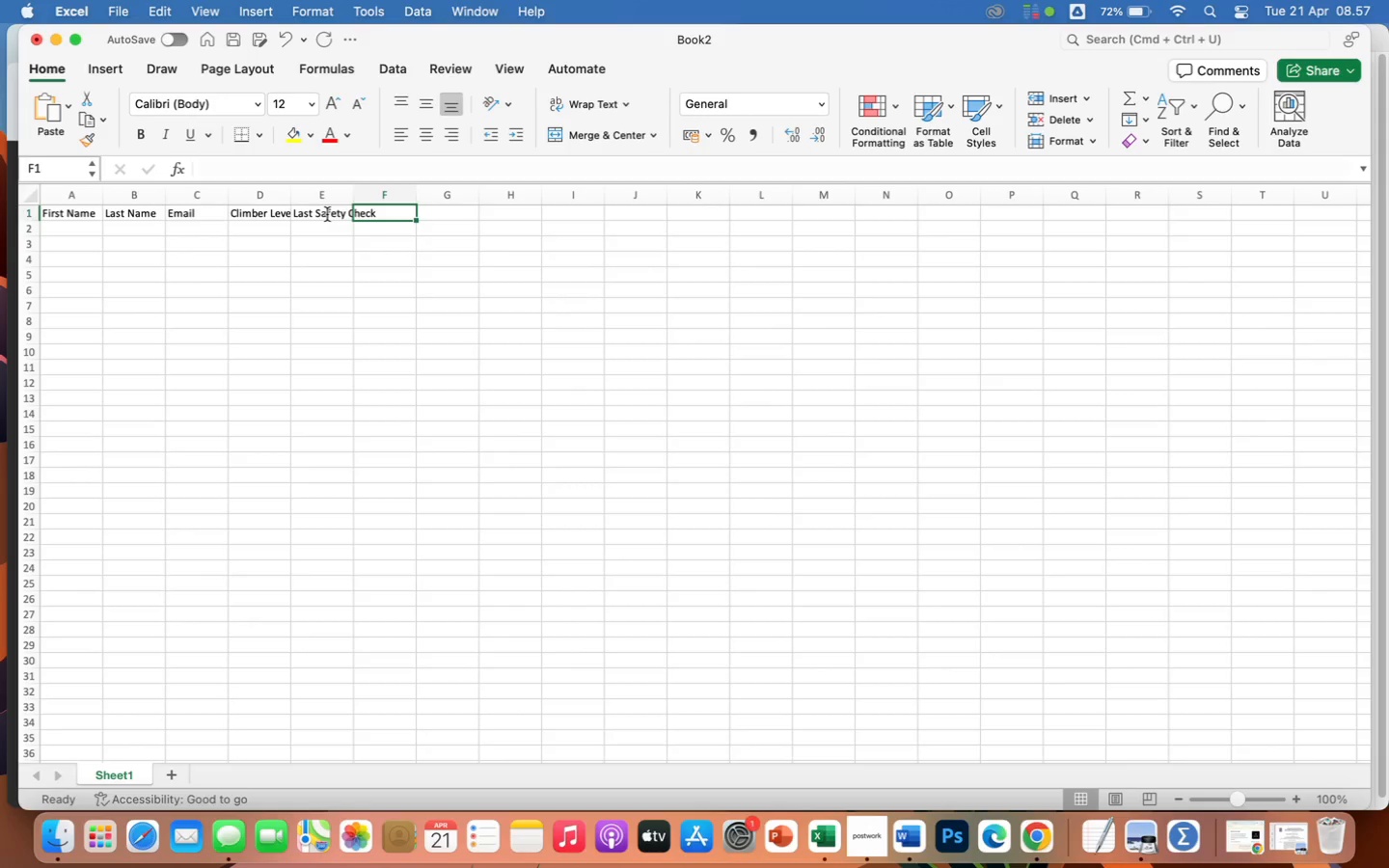 
wait(9.94)
 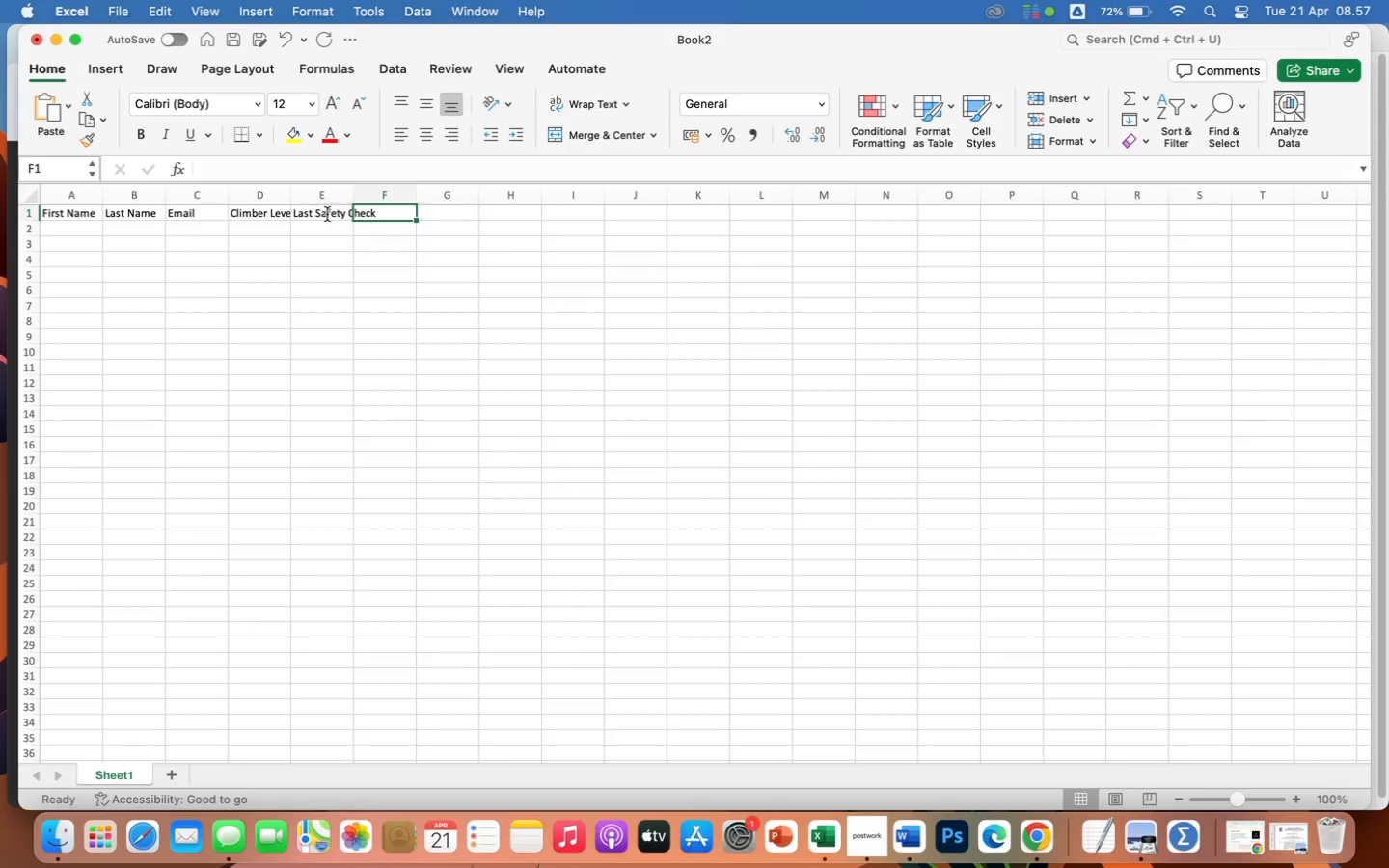 
left_click([334, 213])
 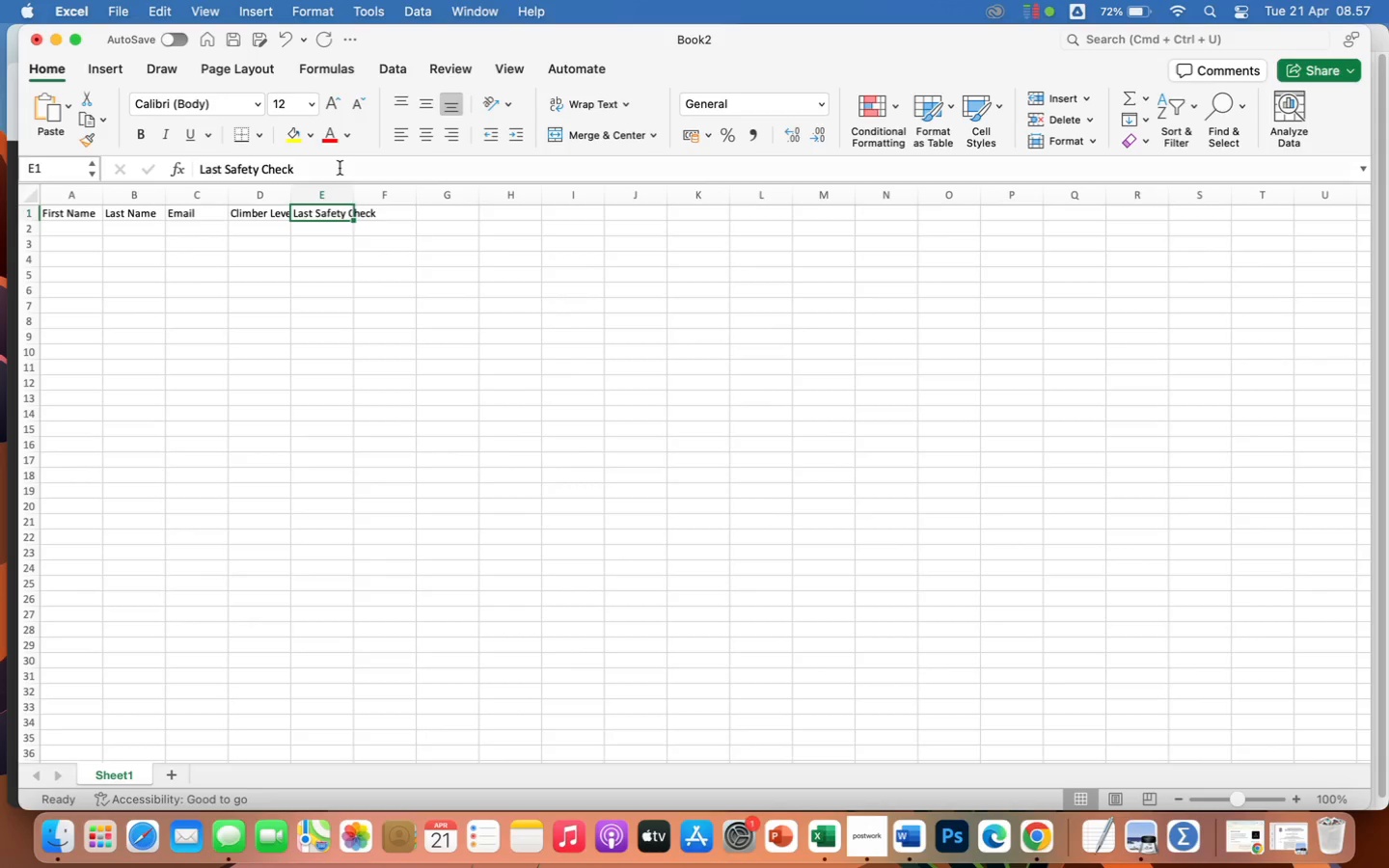 
left_click([340, 168])
 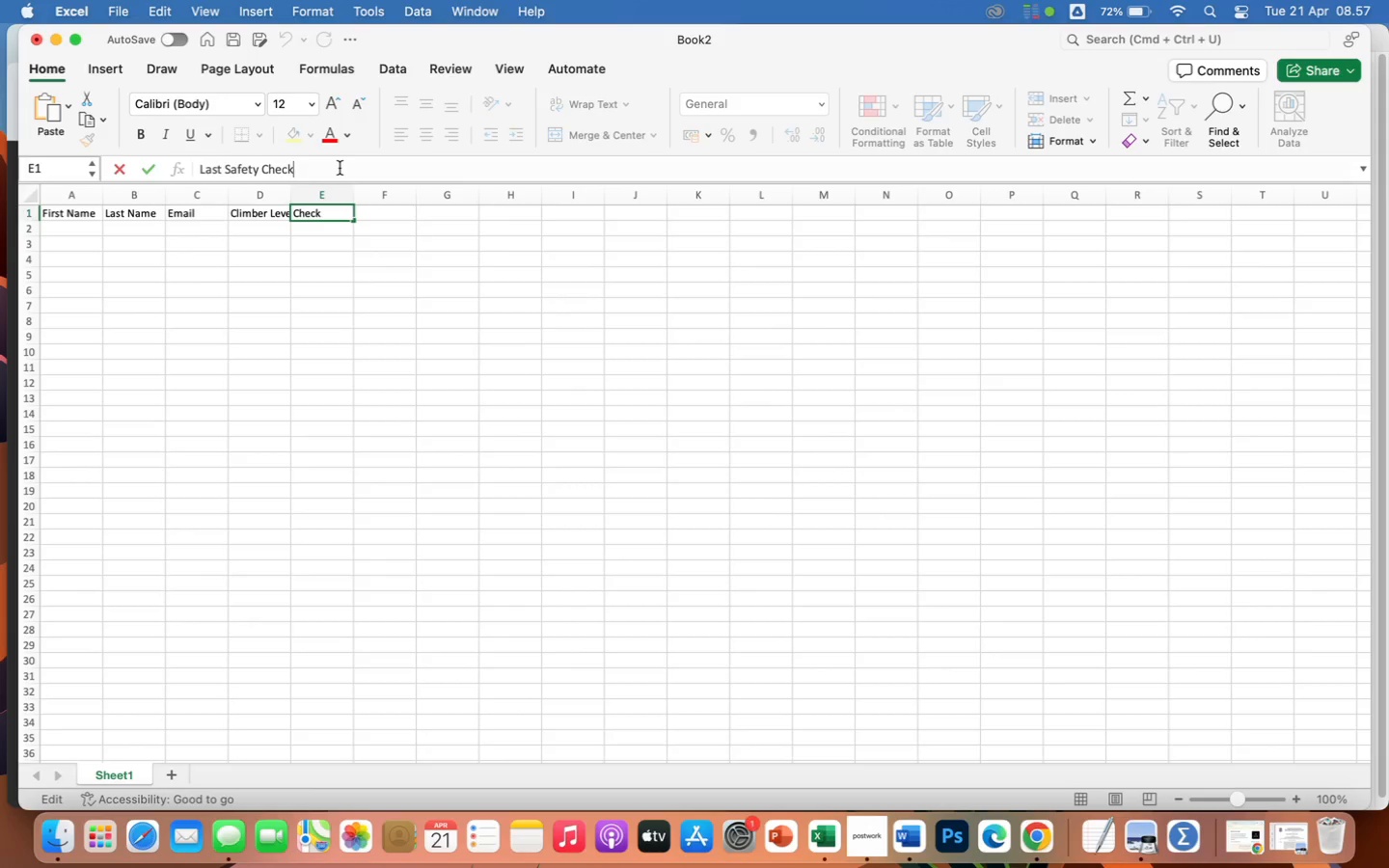 
type( Date)
 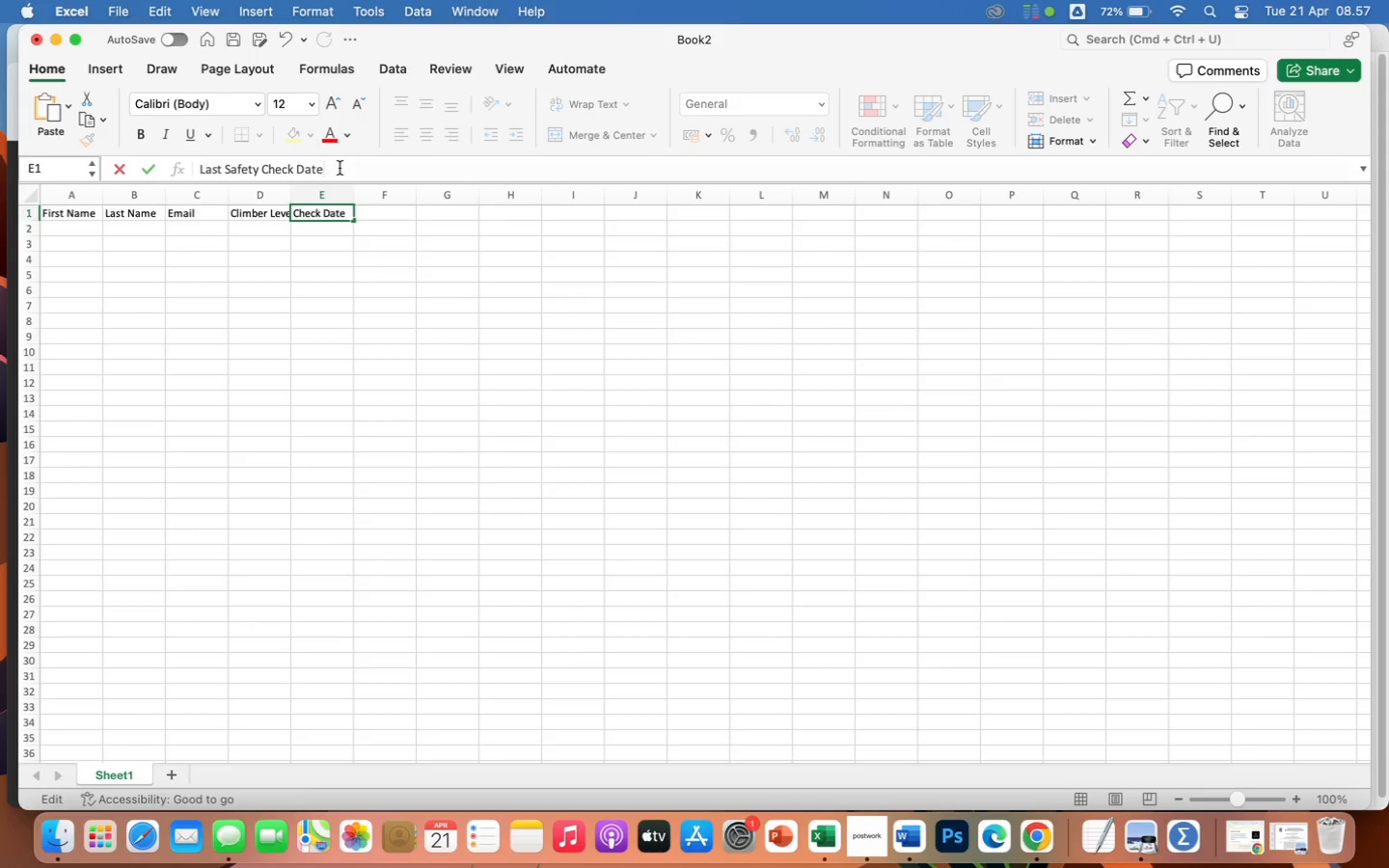 
key(ArrowRight)
 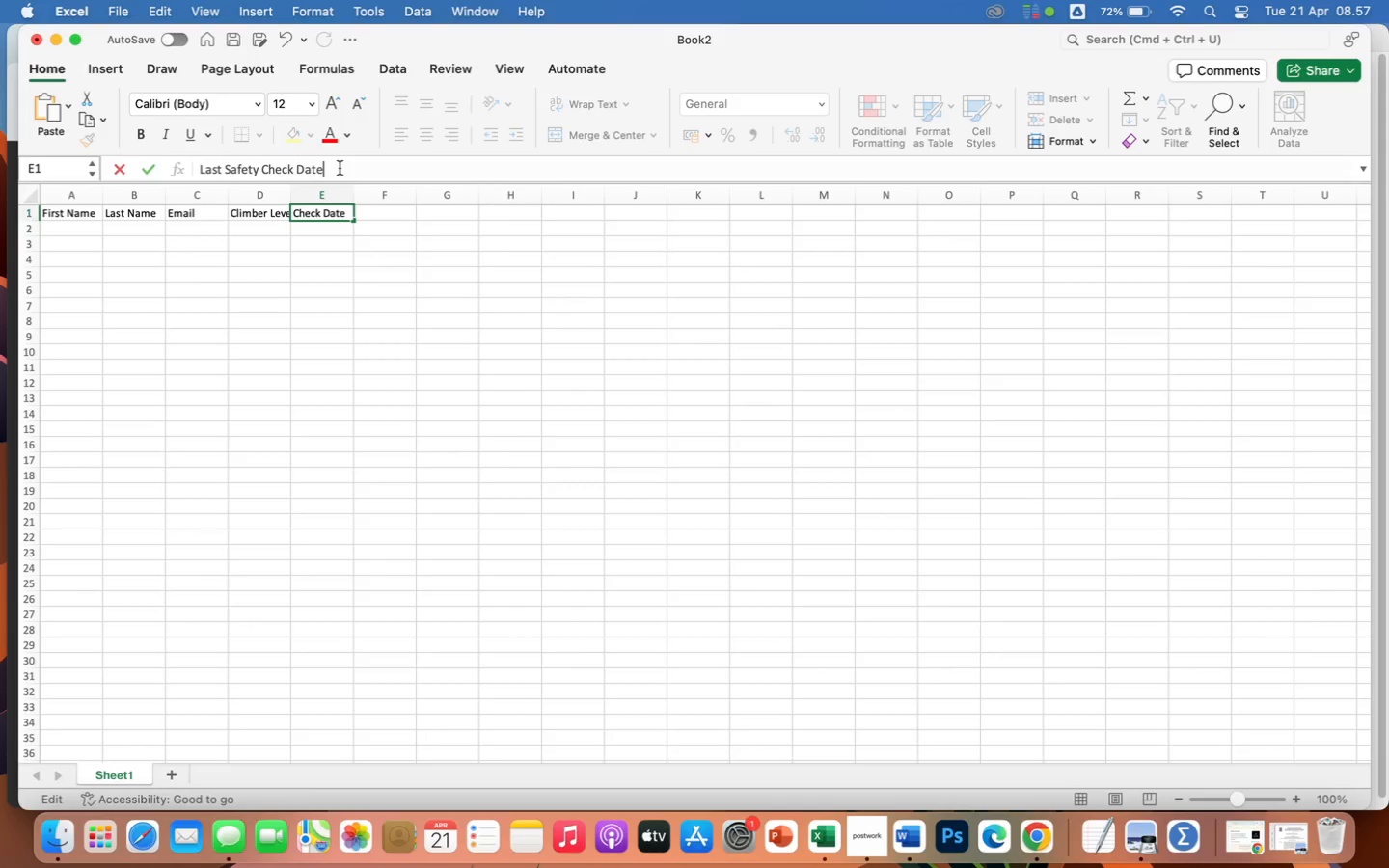 
key(Enter)
 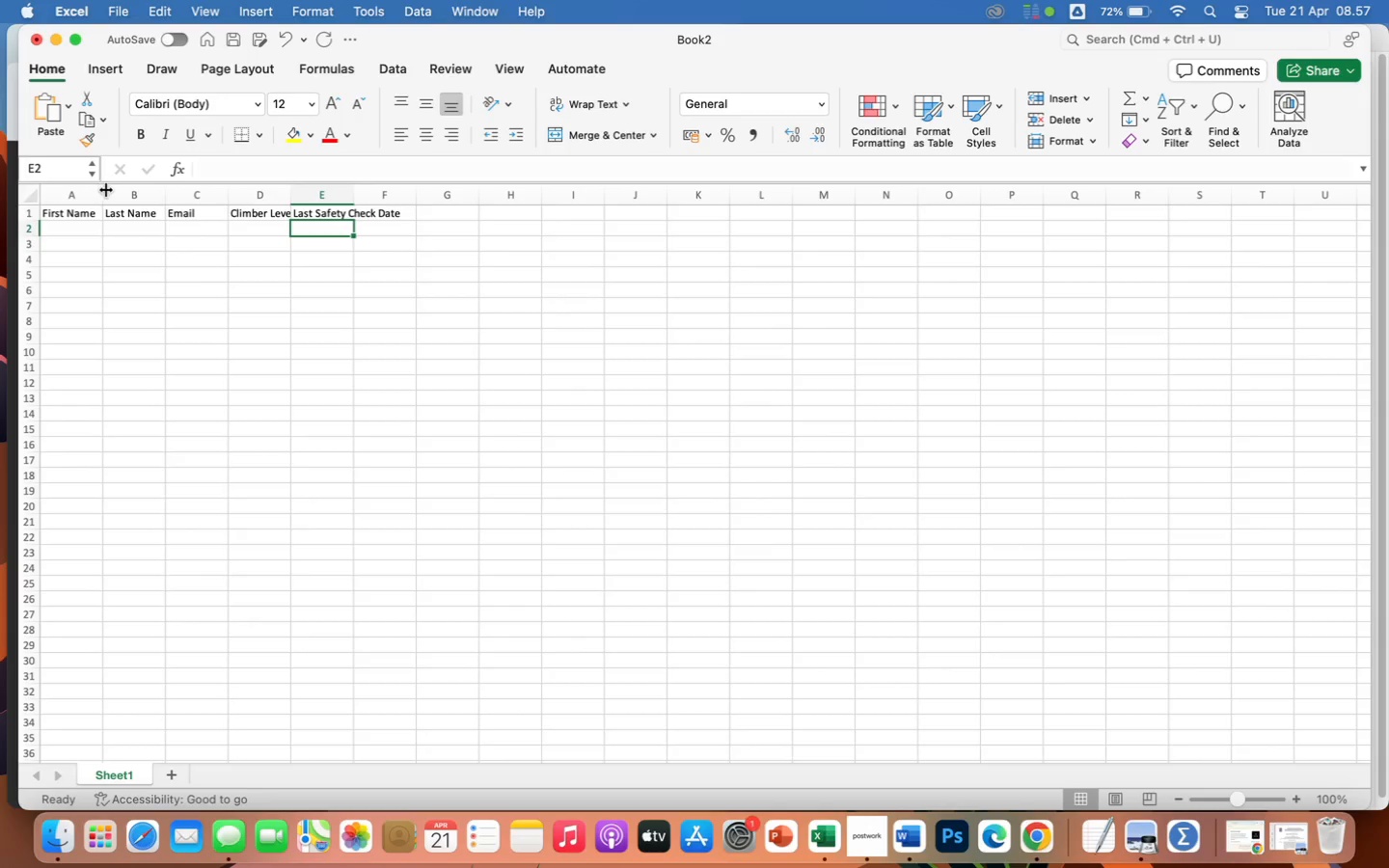 
left_click_drag(start_coordinate=[107, 190], to_coordinate=[150, 198])
 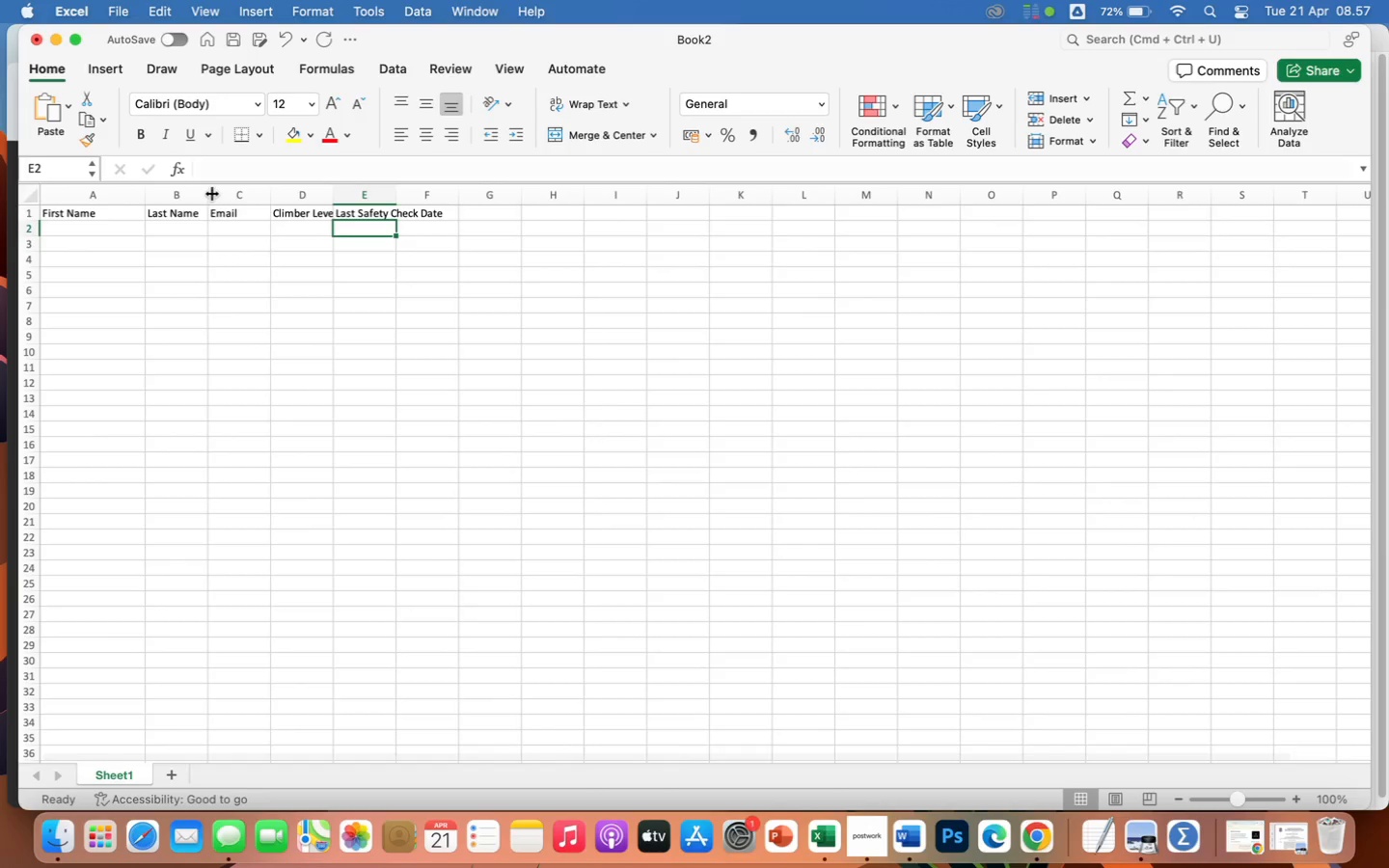 
left_click_drag(start_coordinate=[212, 193], to_coordinate=[265, 207])
 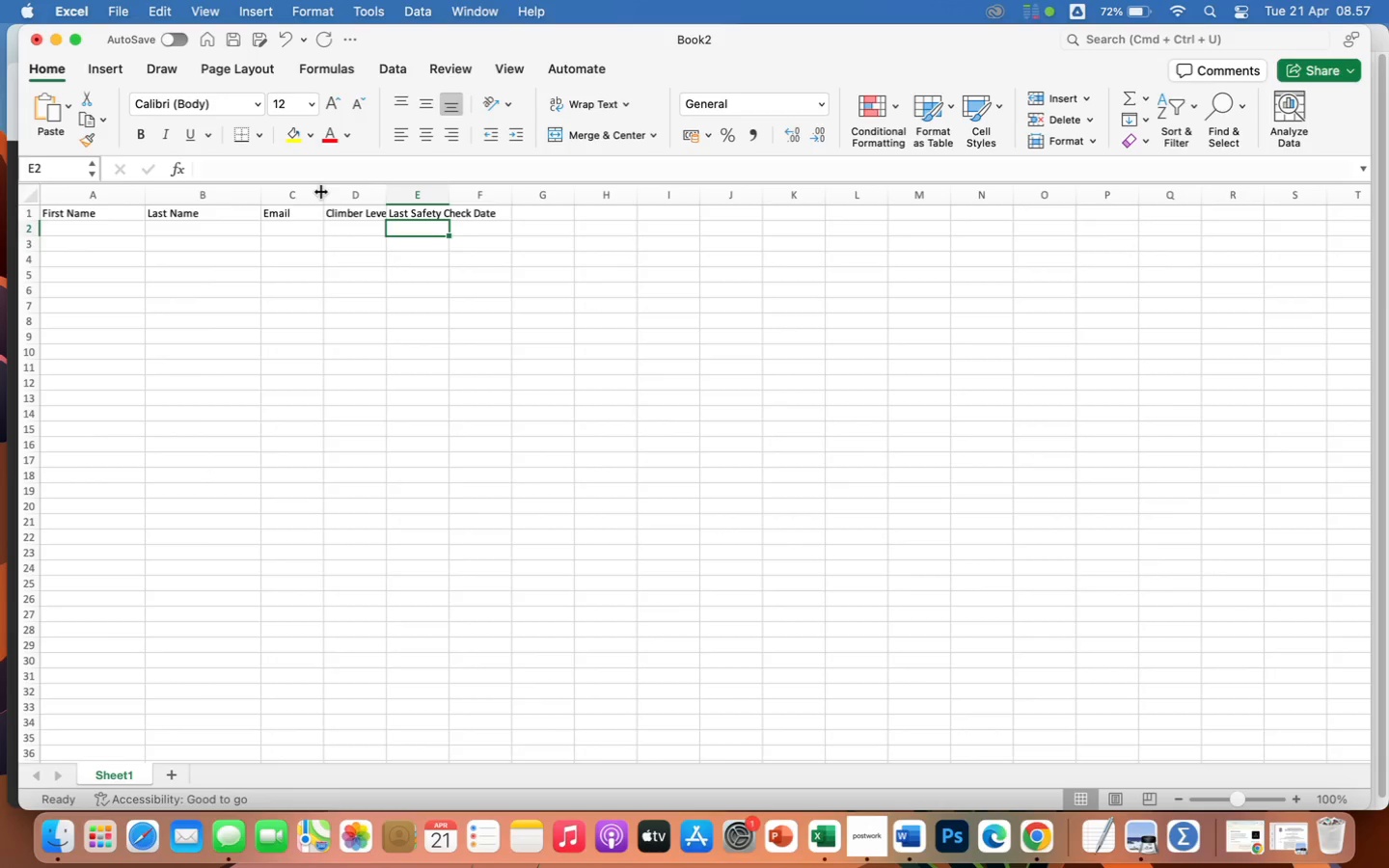 
wait(7.55)
 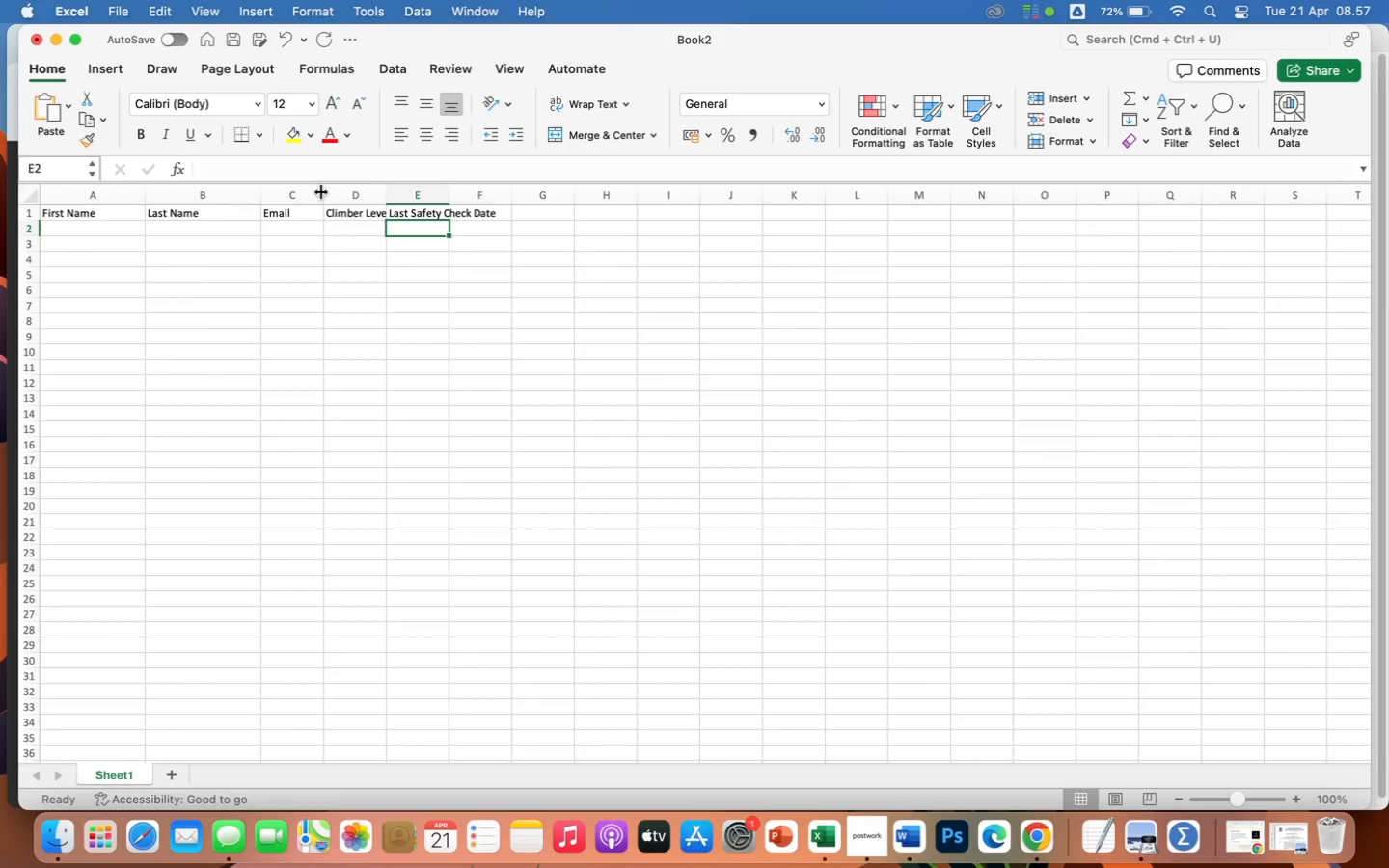 
left_click_drag(start_coordinate=[322, 192], to_coordinate=[452, 212])
 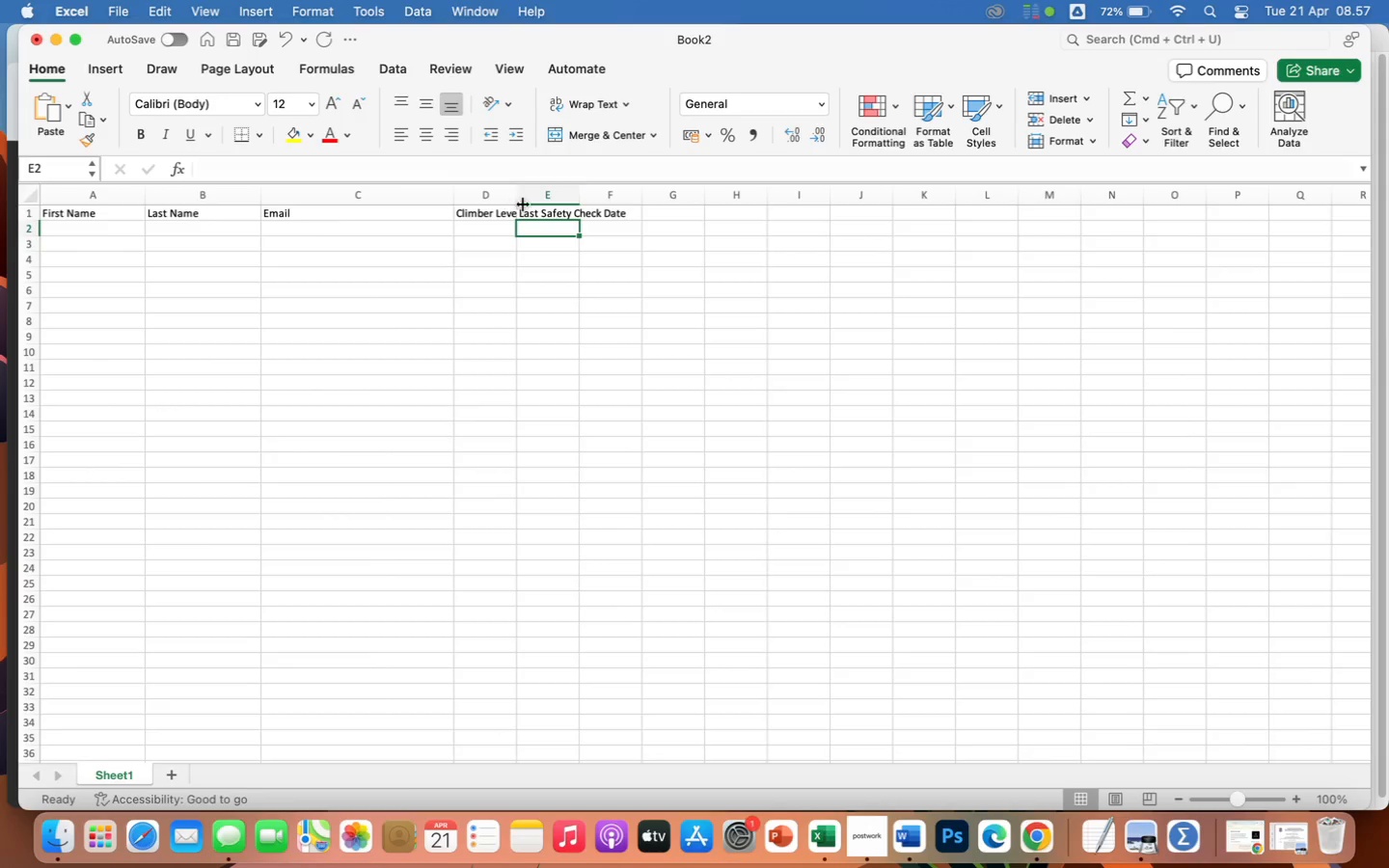 
left_click_drag(start_coordinate=[521, 198], to_coordinate=[640, 256])
 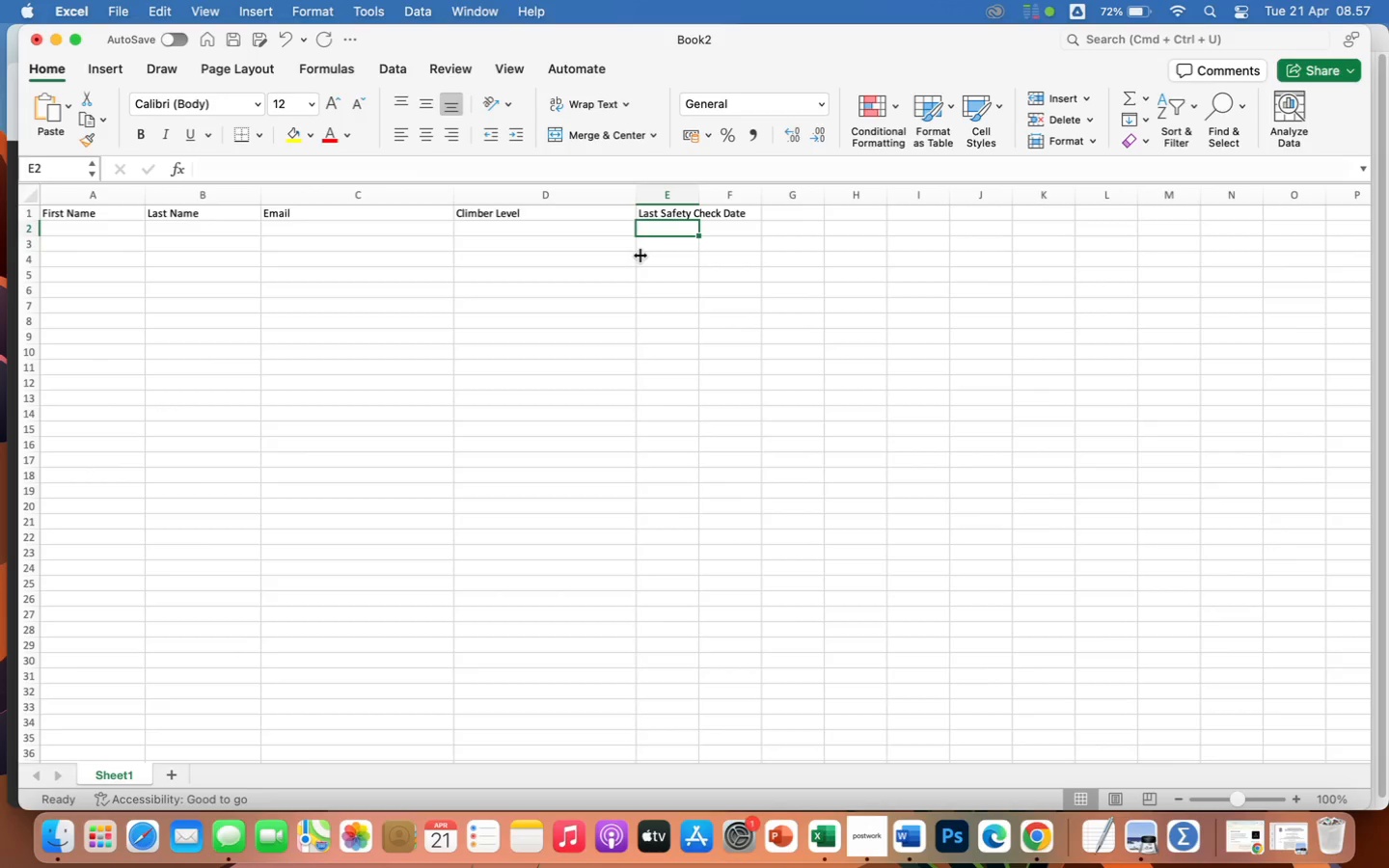 
wait(5.5)
 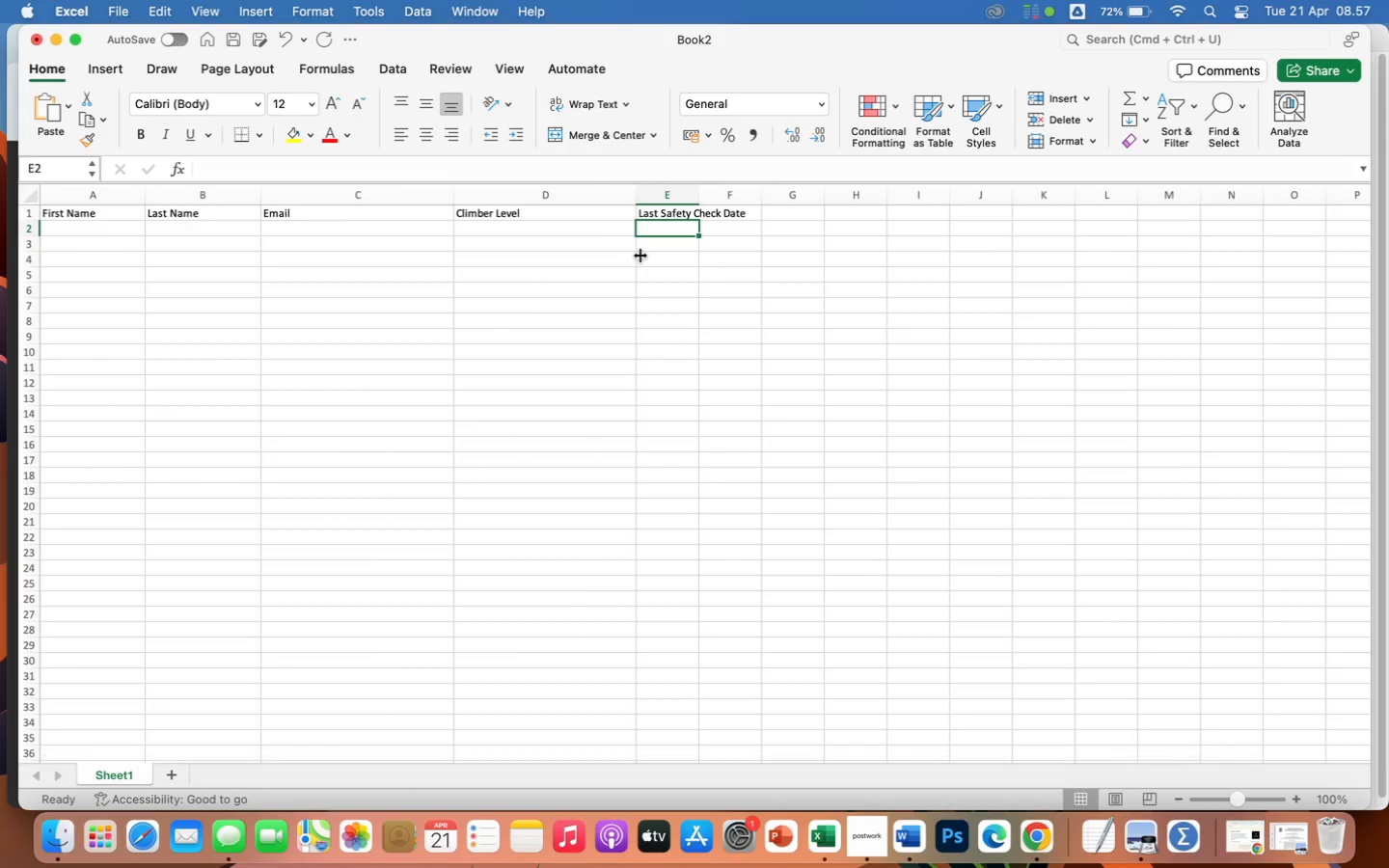 
left_click_drag(start_coordinate=[637, 200], to_coordinate=[613, 200])
 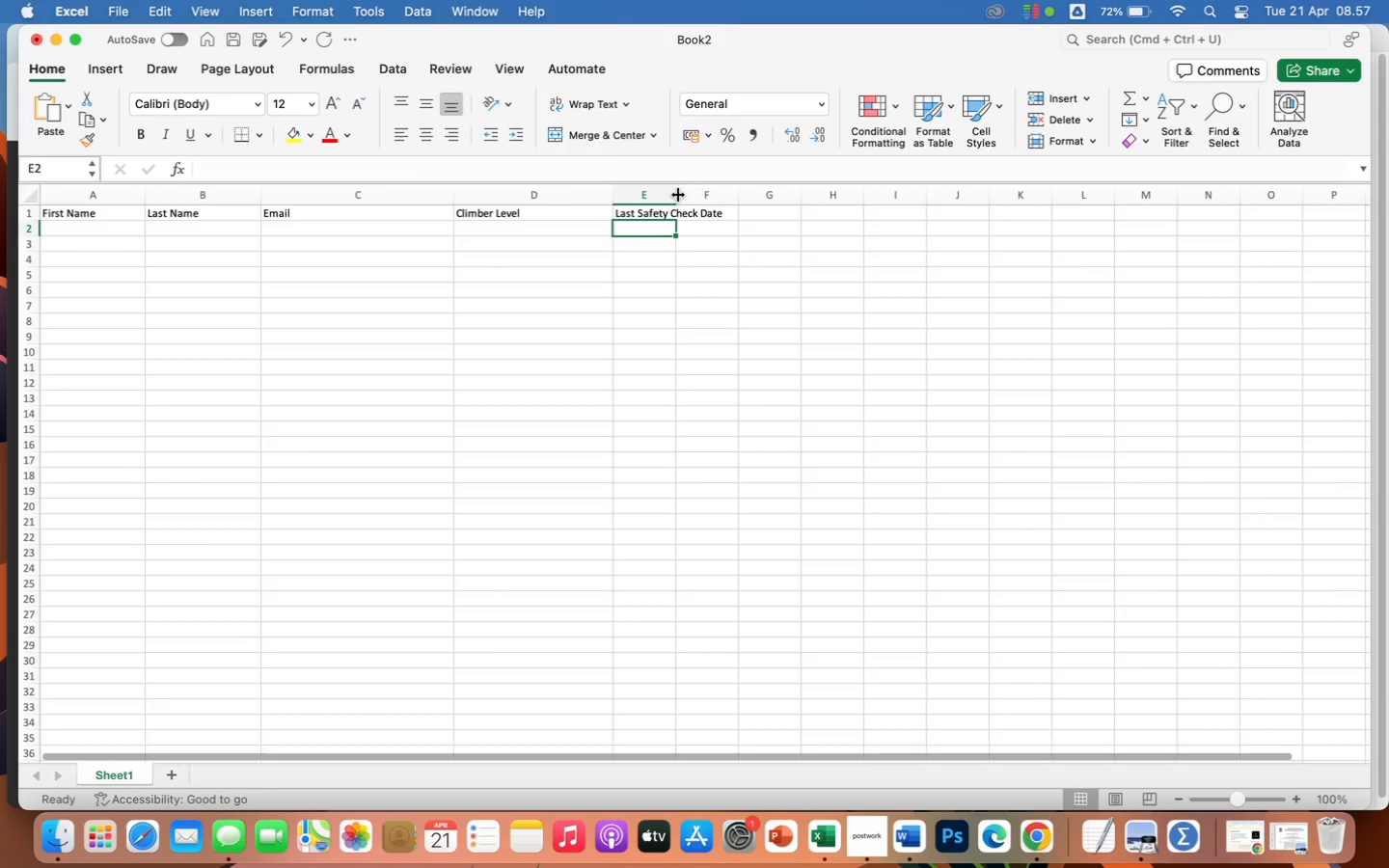 
left_click_drag(start_coordinate=[678, 195], to_coordinate=[771, 206])
 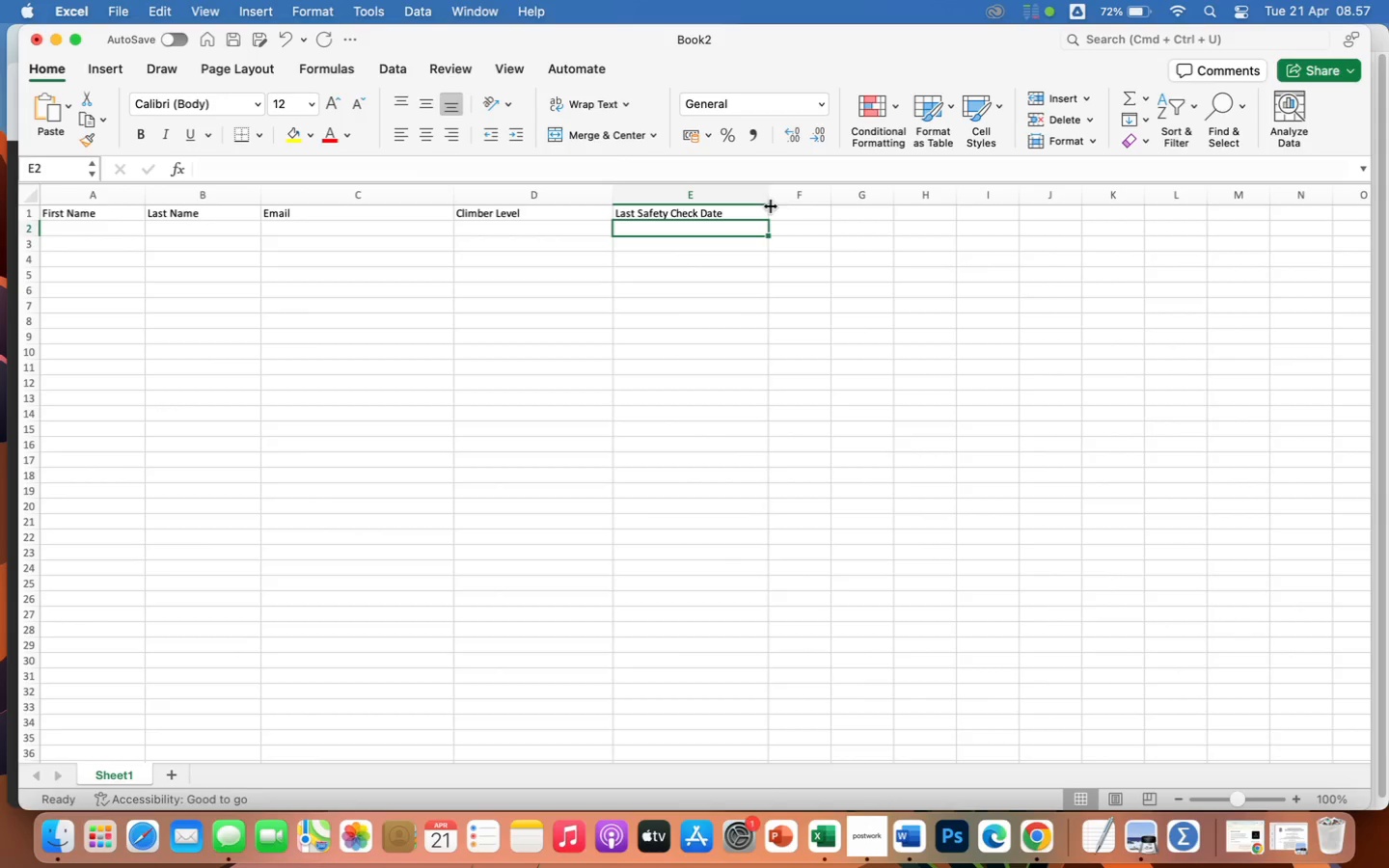 
wait(6.16)
 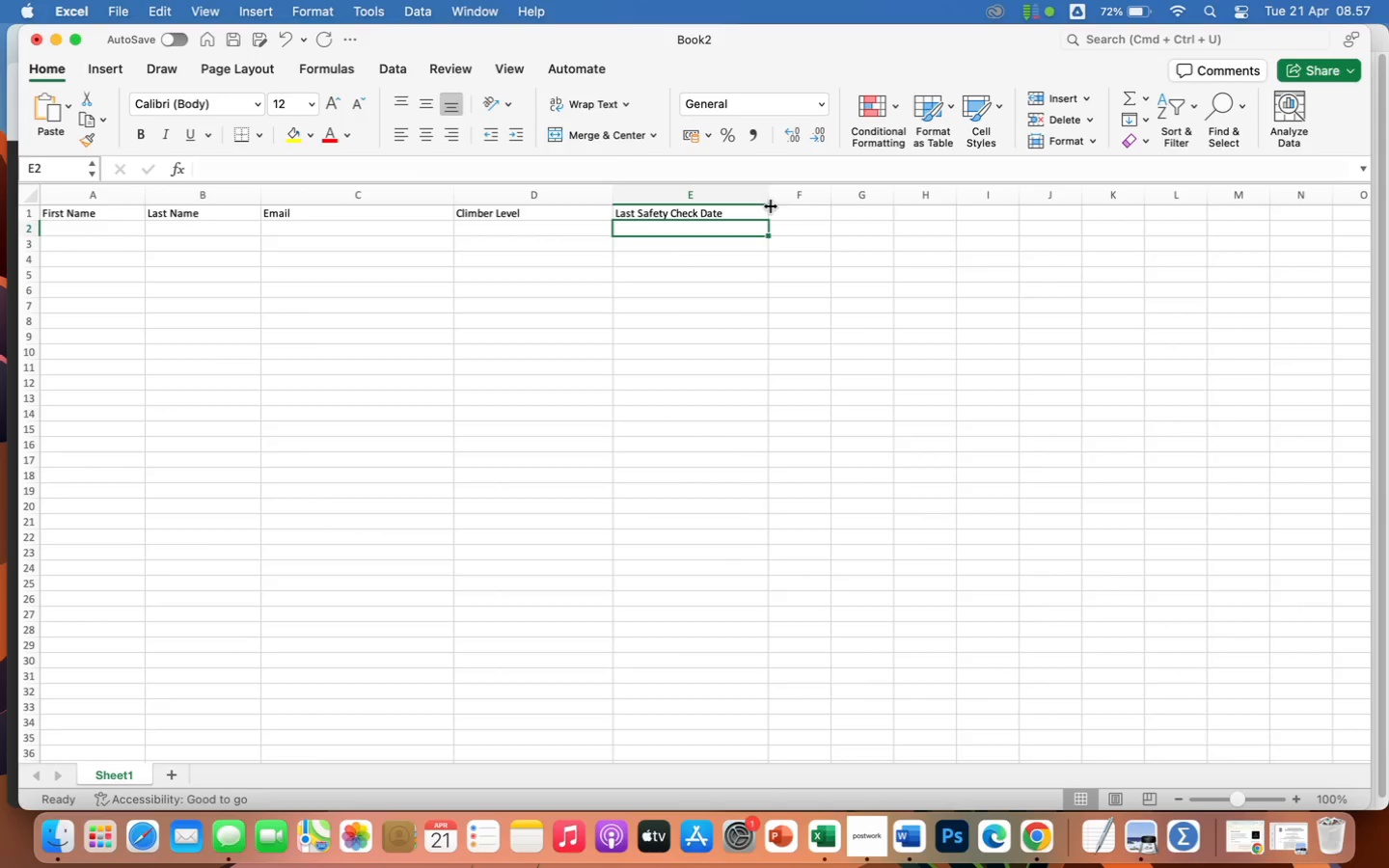 
left_click_drag(start_coordinate=[771, 198], to_coordinate=[833, 219])
 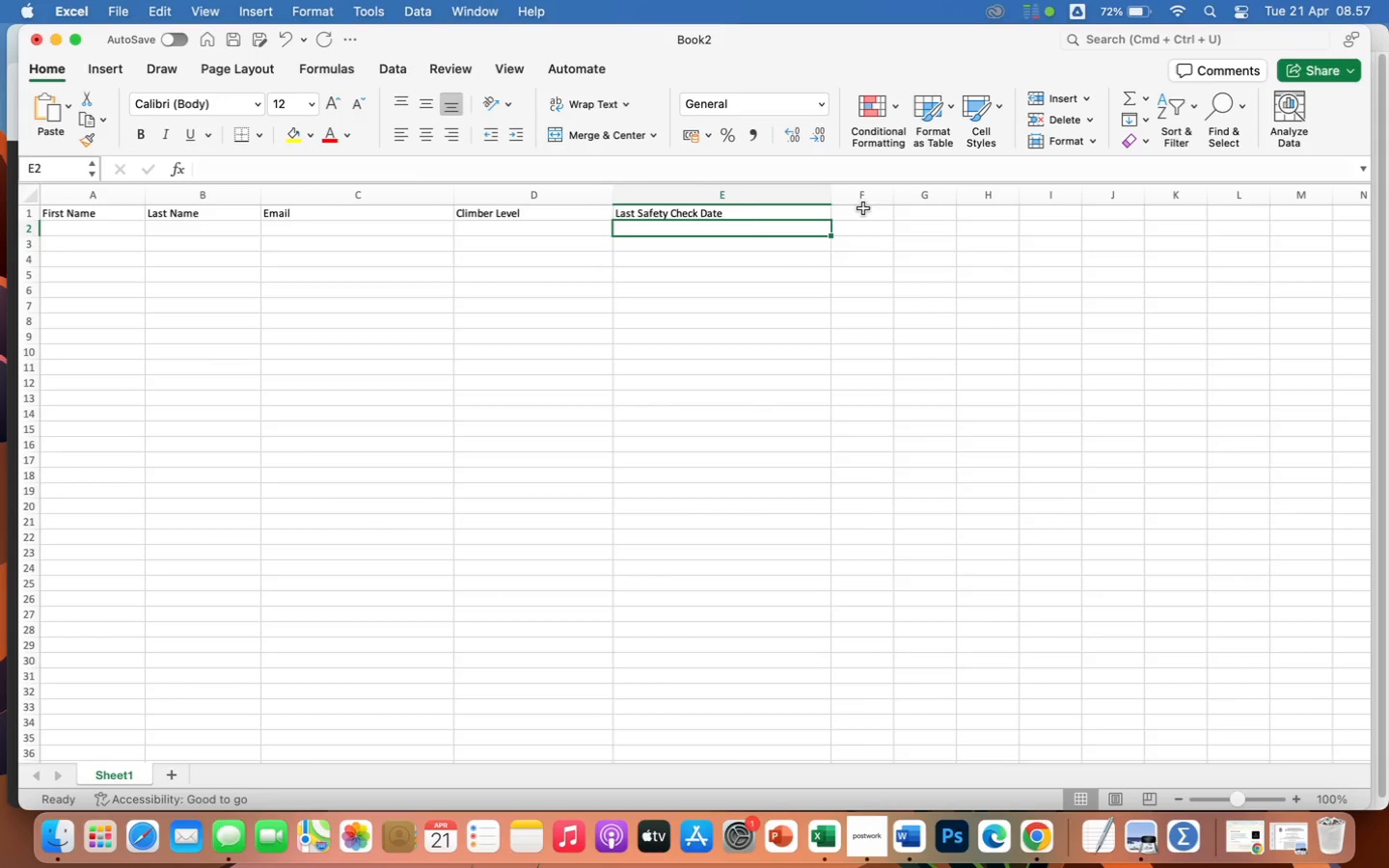 
left_click([863, 212])
 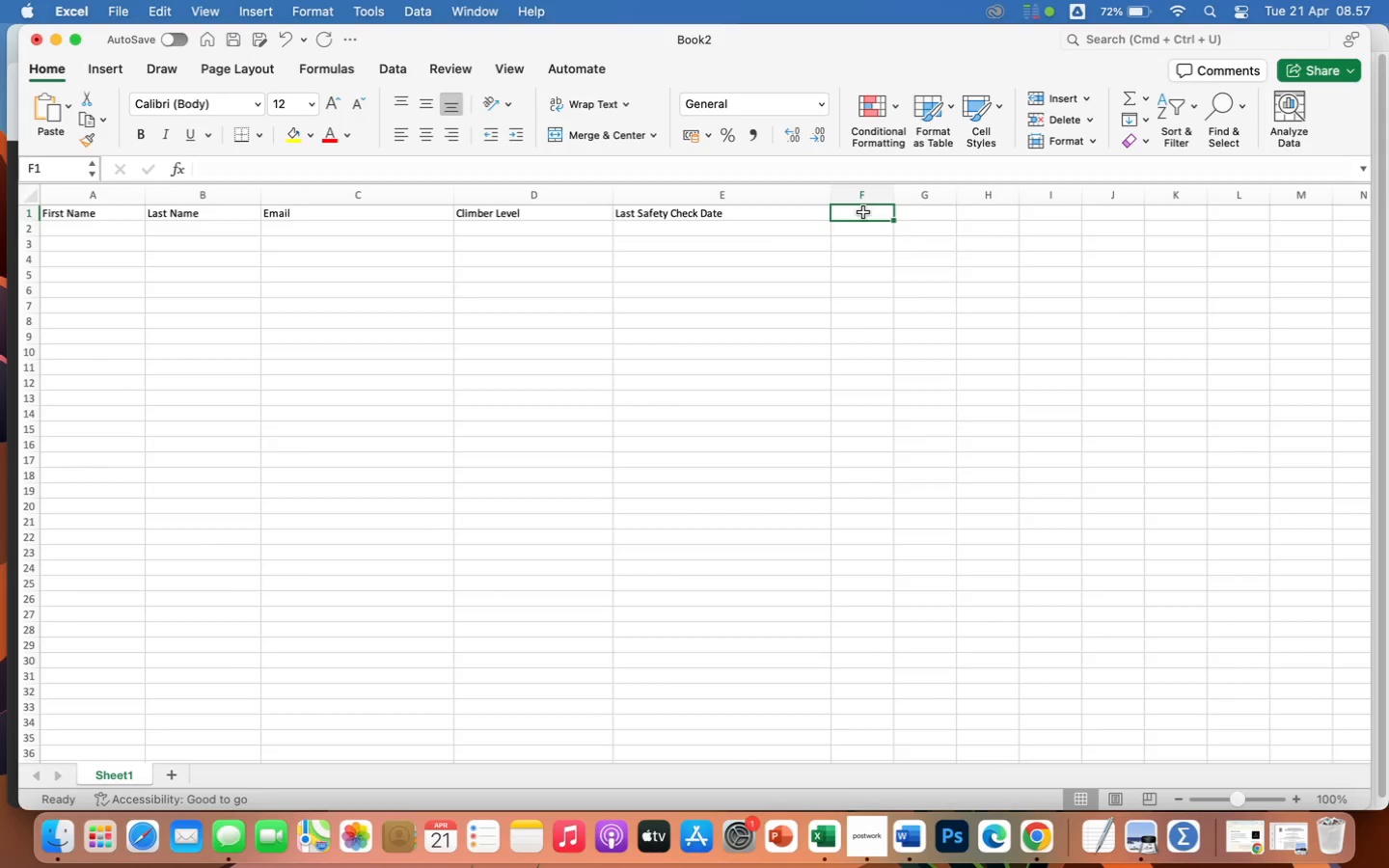 
type(Certification Status)
 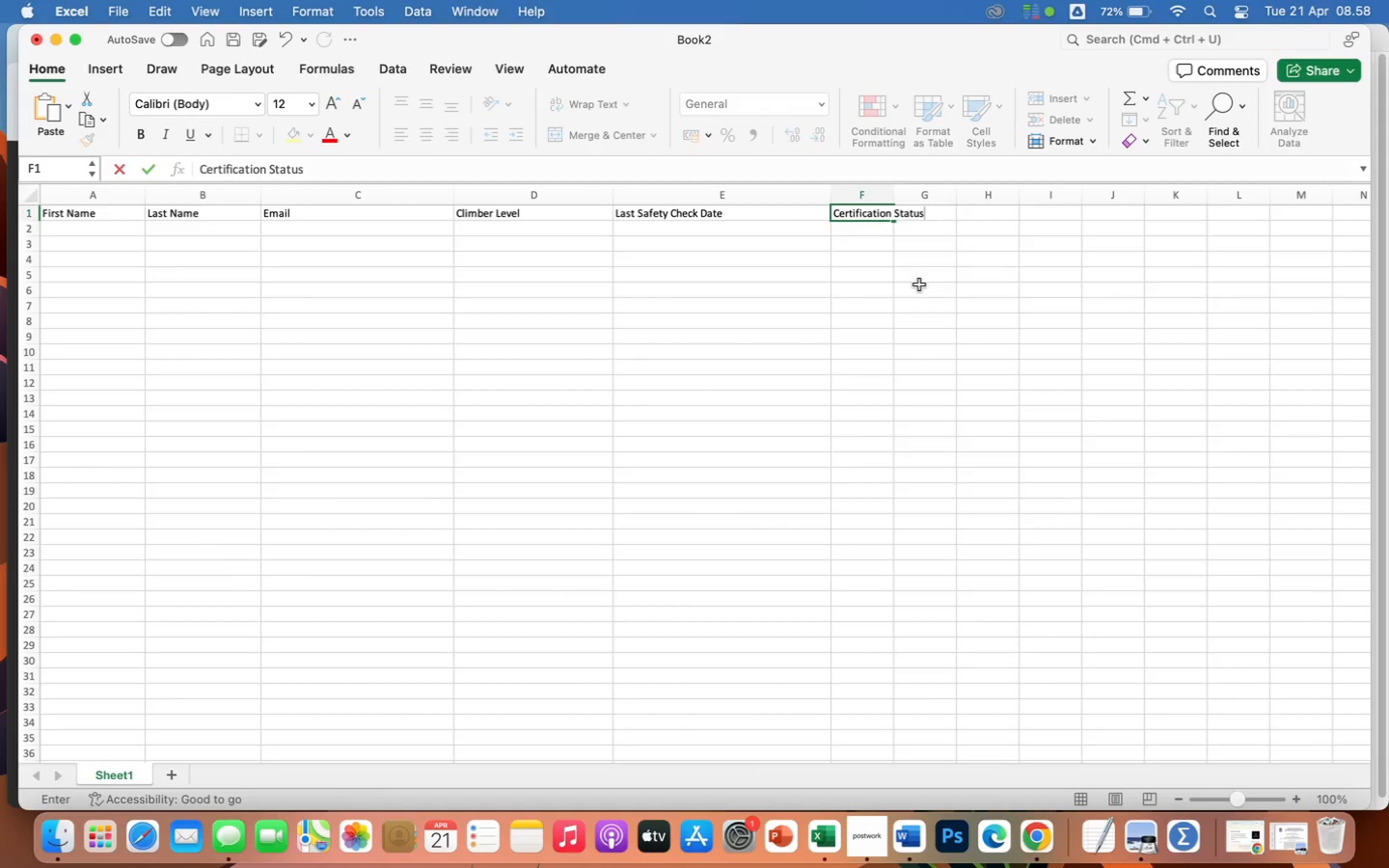 
left_click([920, 317])
 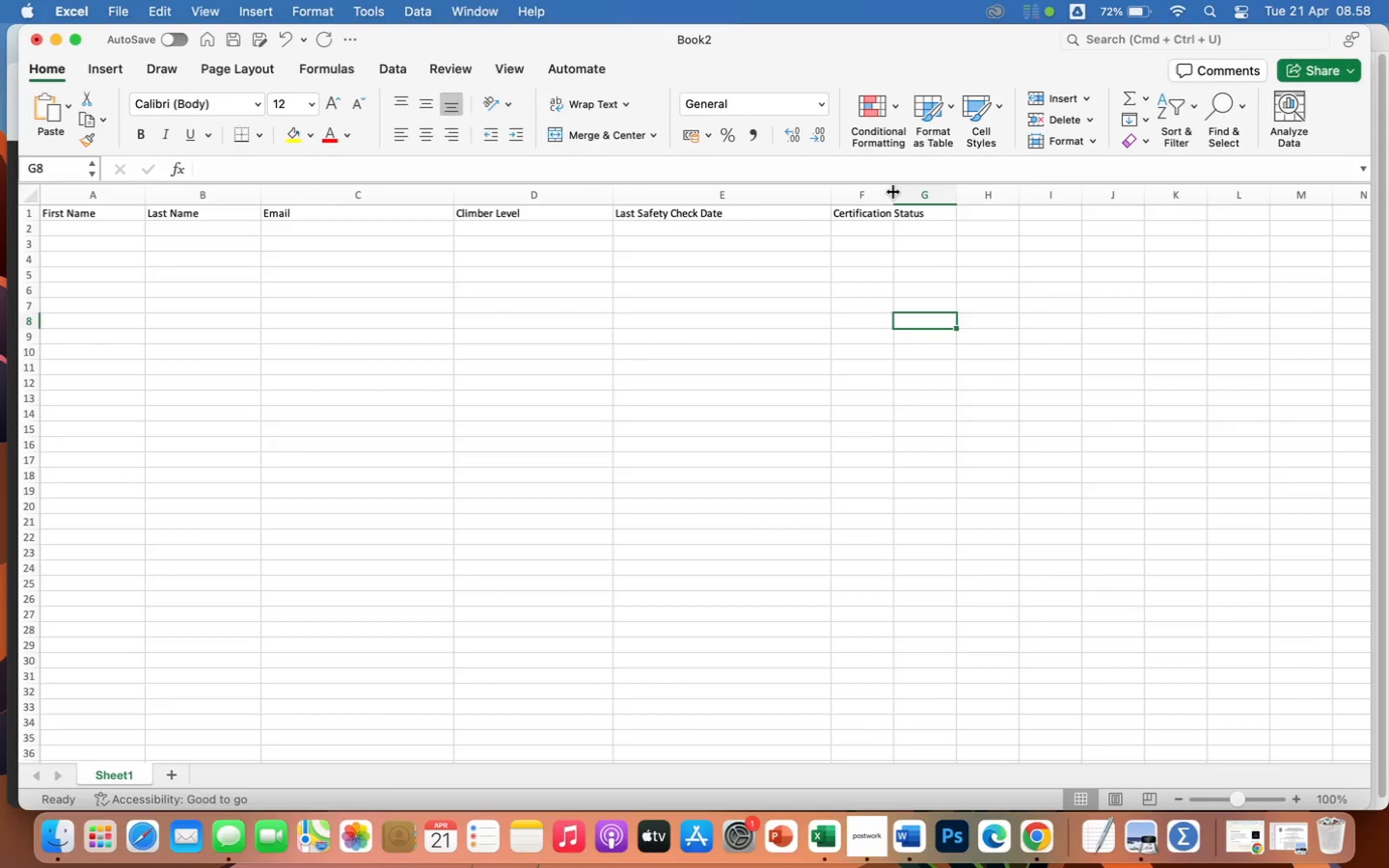 
left_click_drag(start_coordinate=[893, 192], to_coordinate=[1021, 229])
 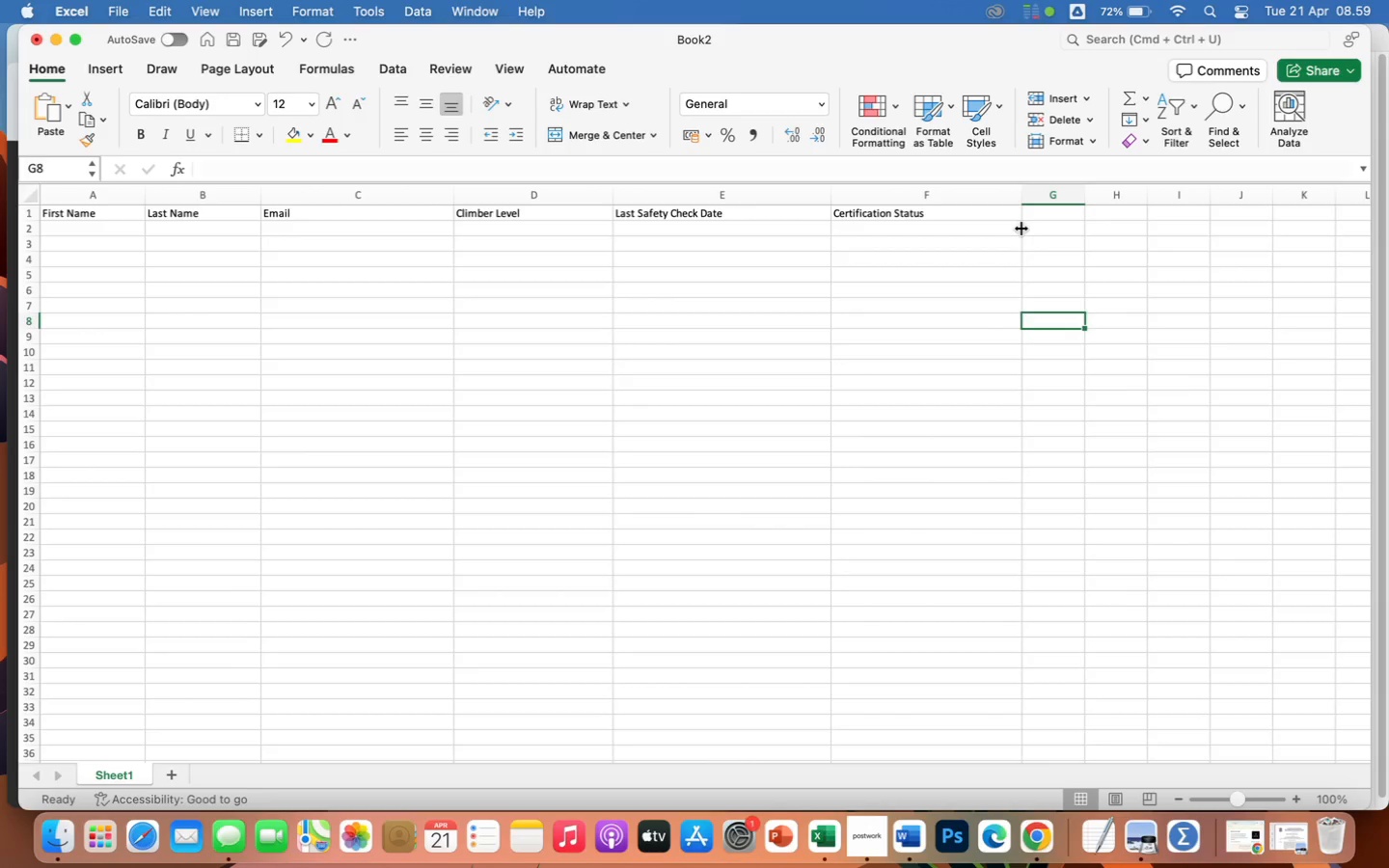 
wait(94.18)
 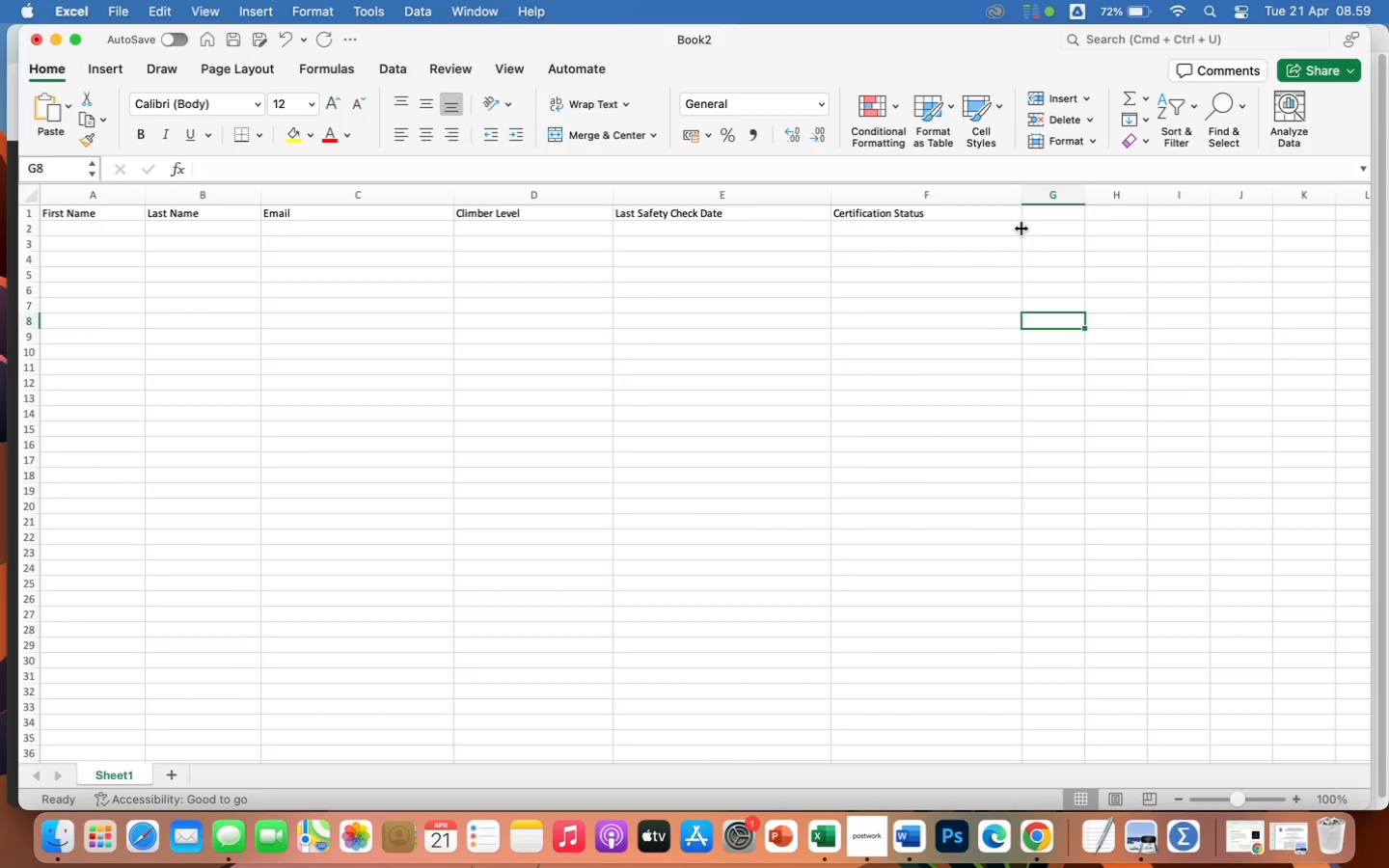 
left_click([61, 229])
 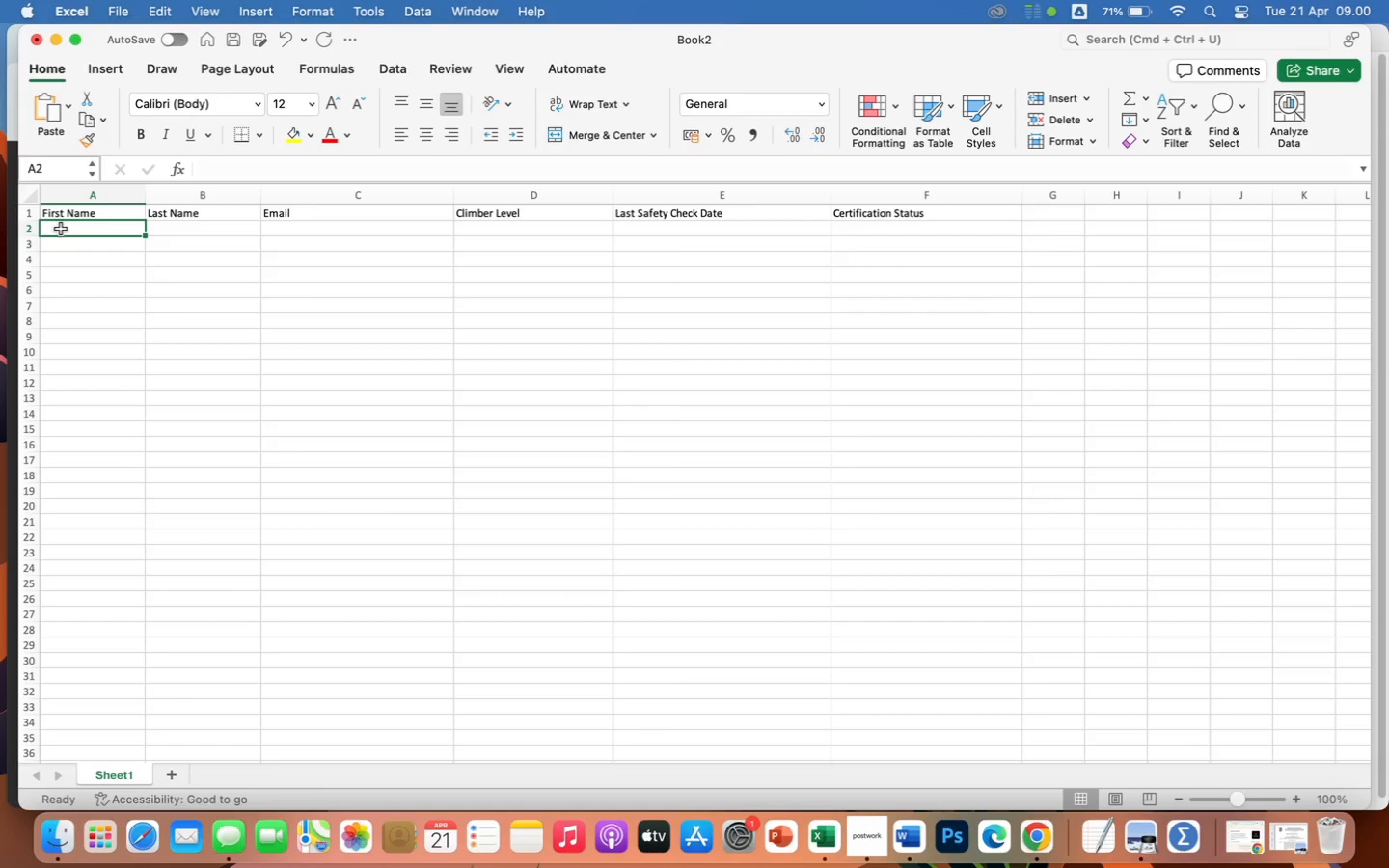 
wait(53.03)
 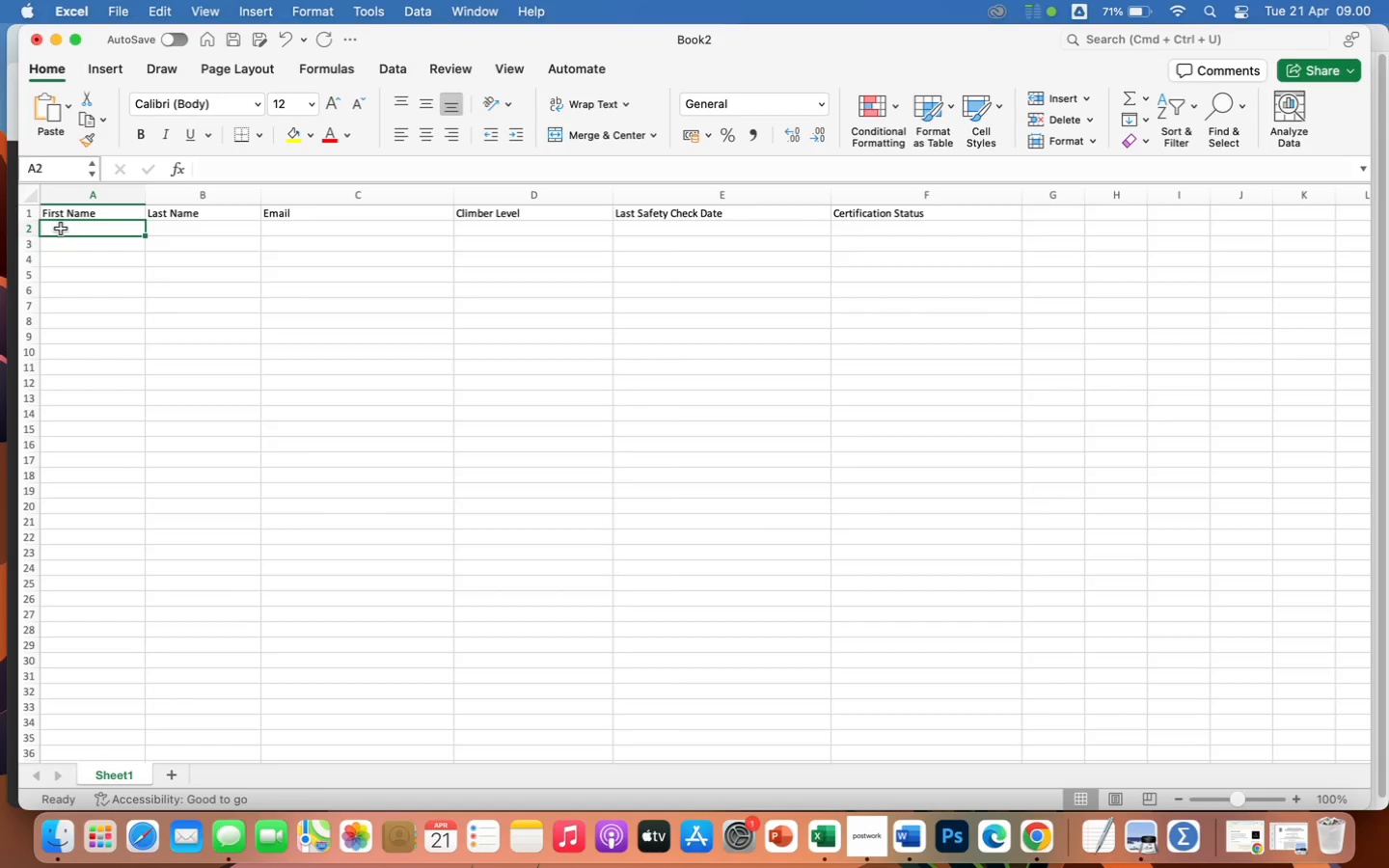 
type(James)
 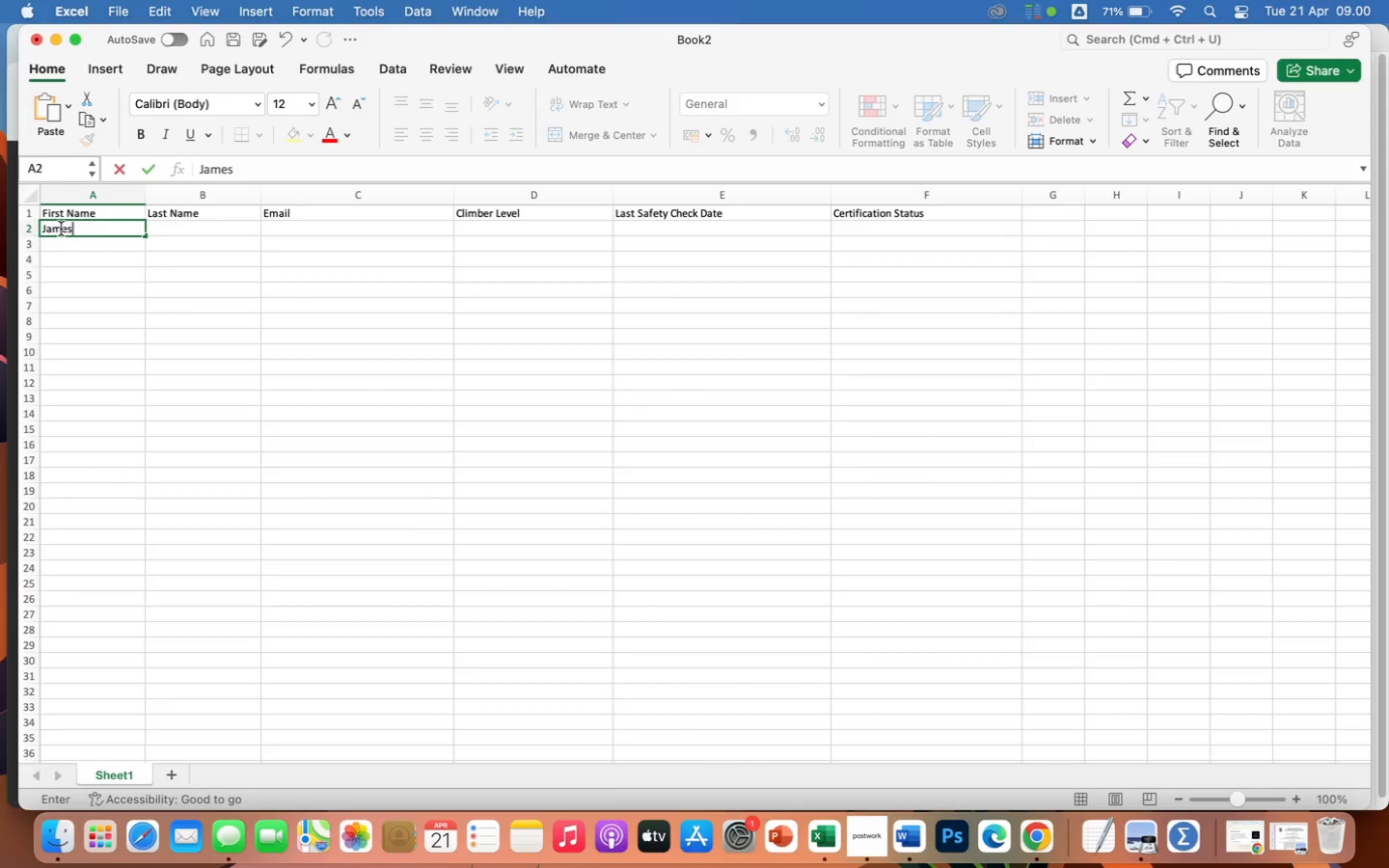 
key(ArrowRight)
 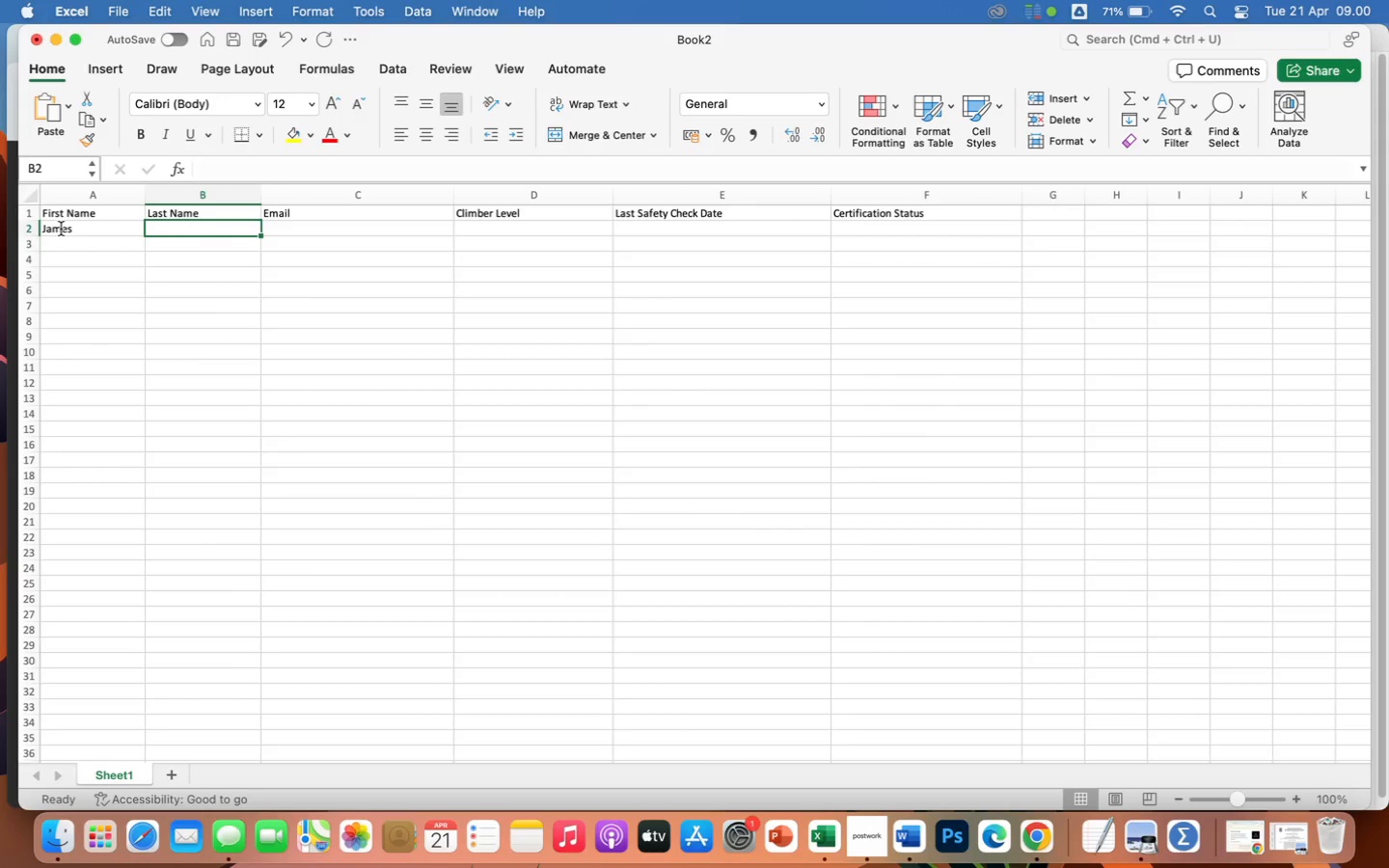 
type(Anderson)
 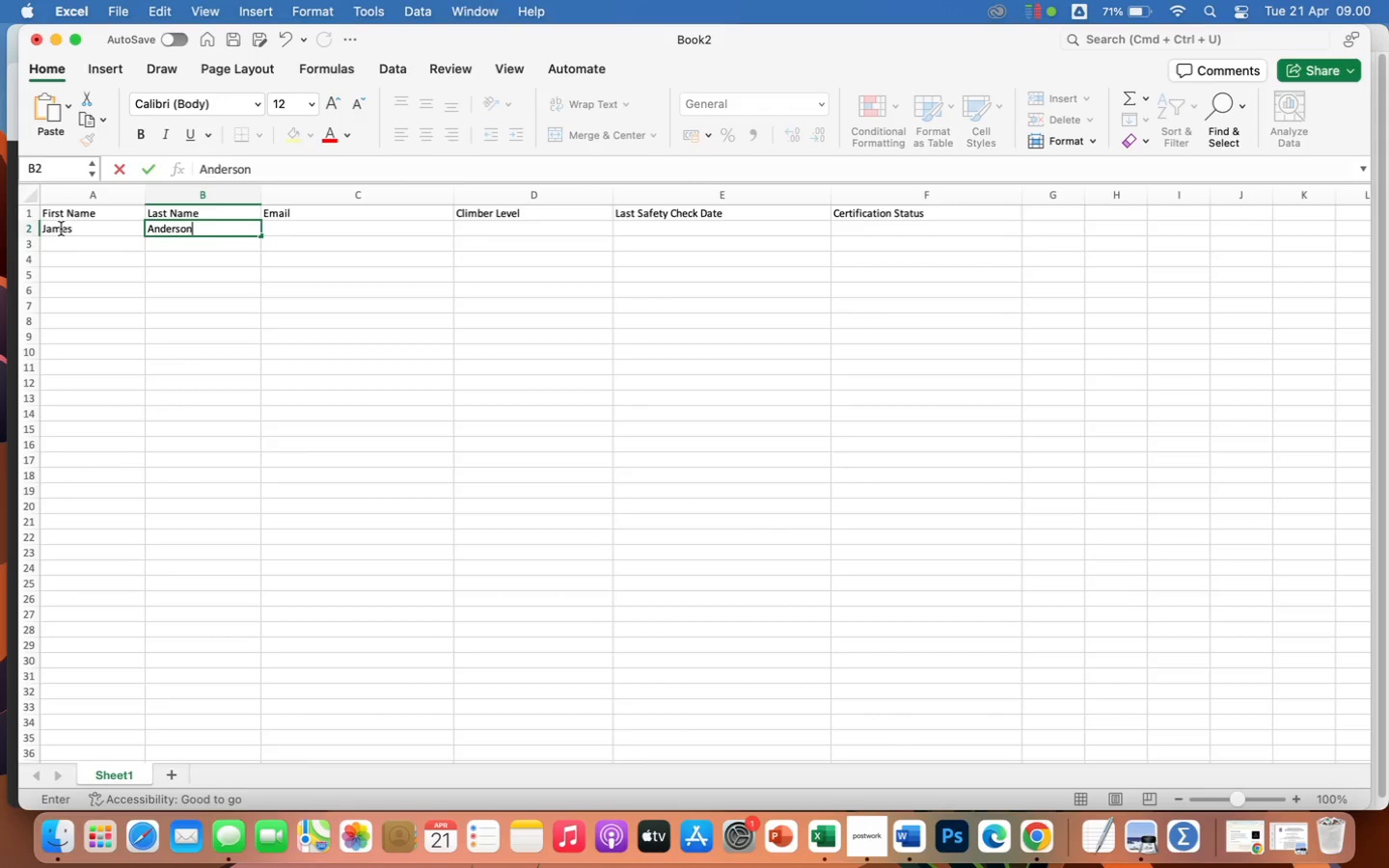 
key(ArrowRight)
 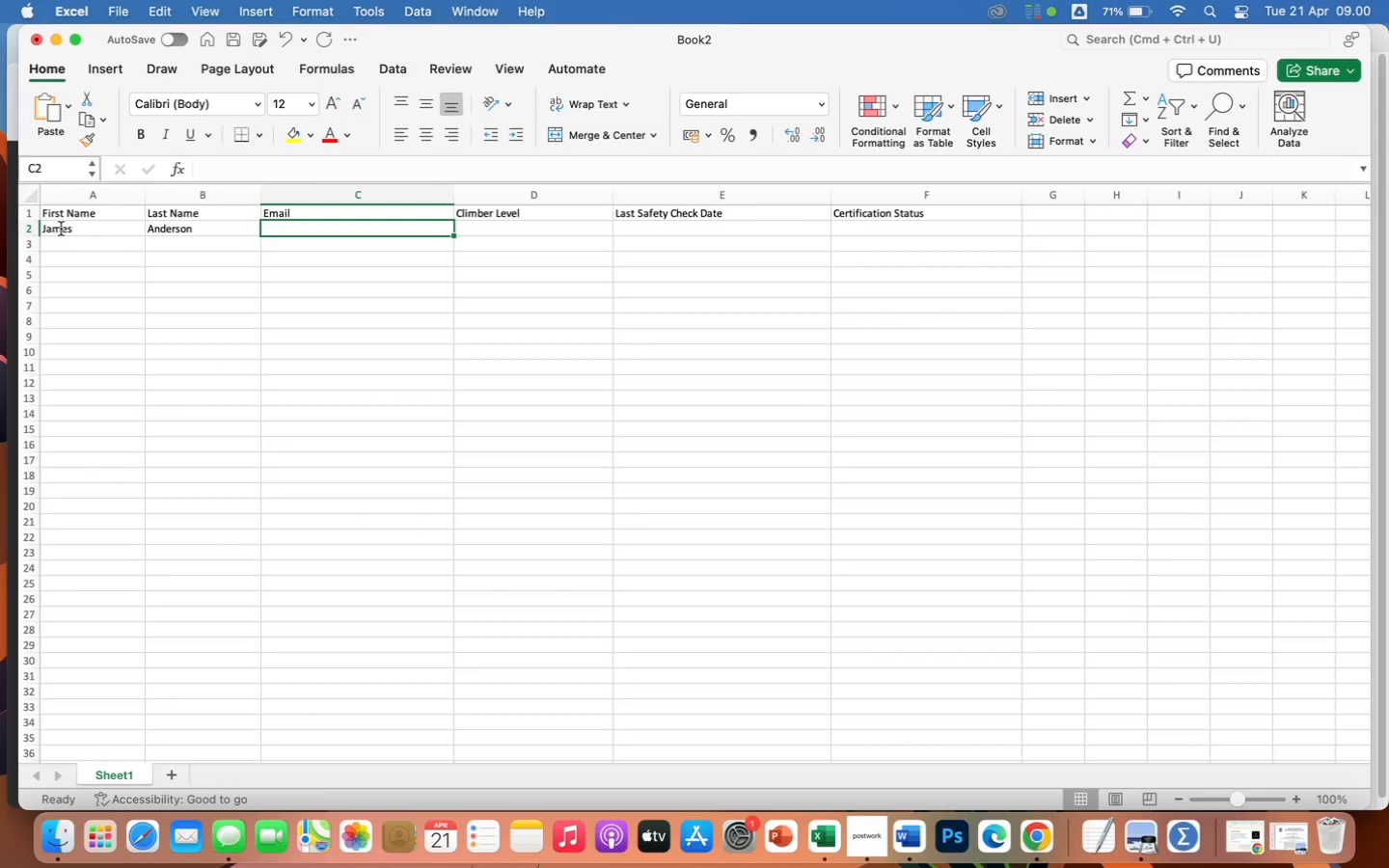 
type(jamesanderson@email.com)
 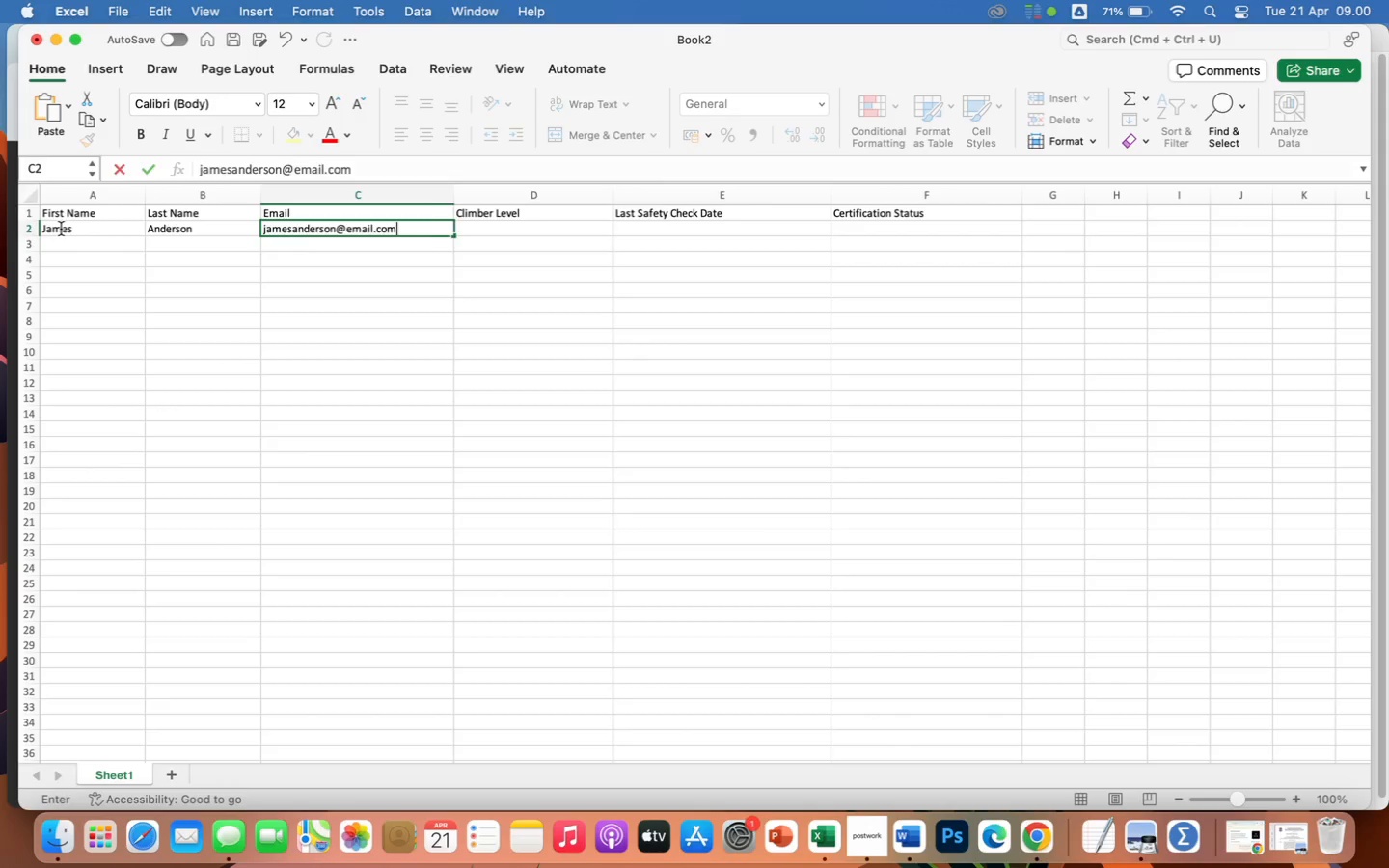 
key(ArrowRight)
 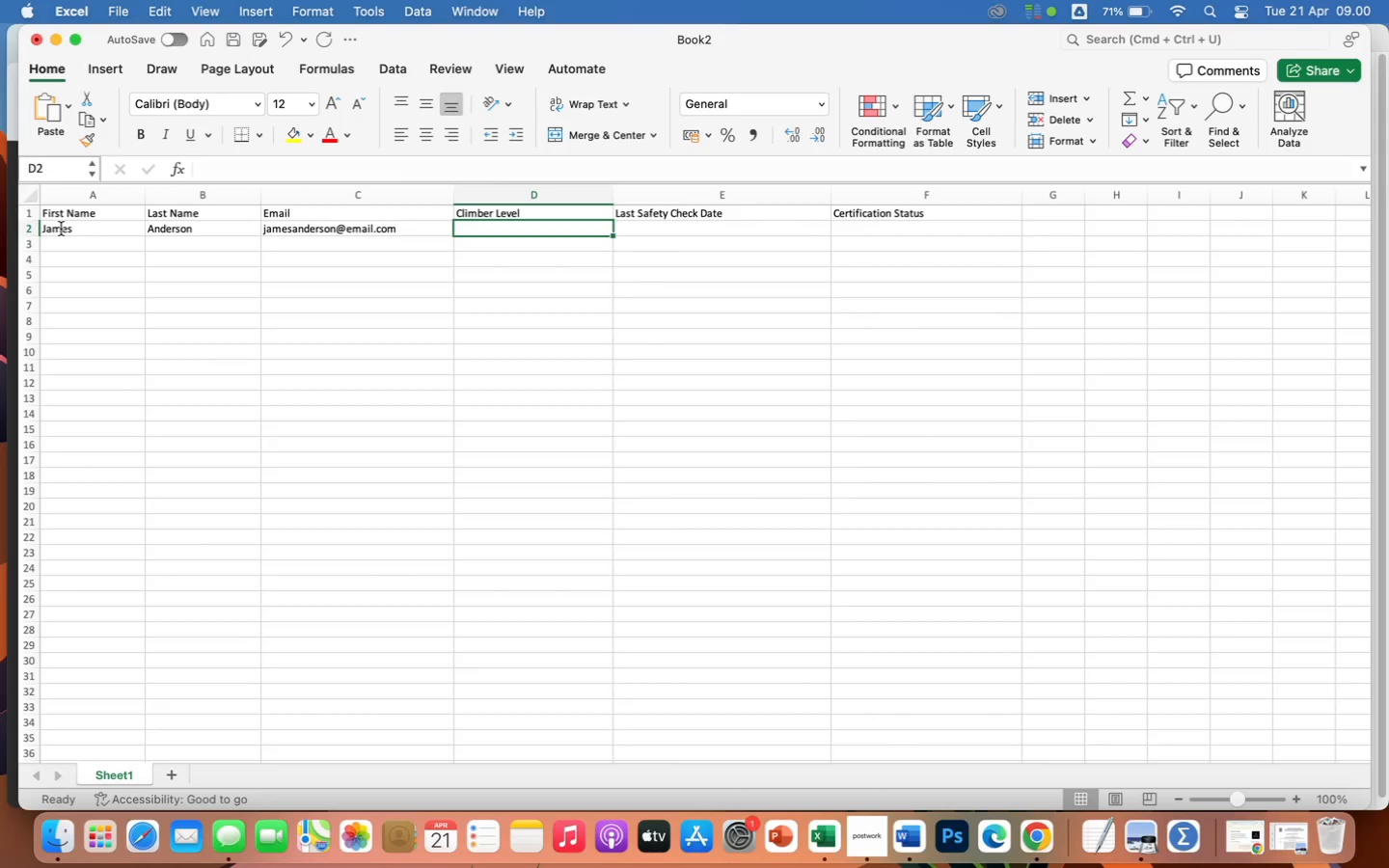 
wait(6.93)
 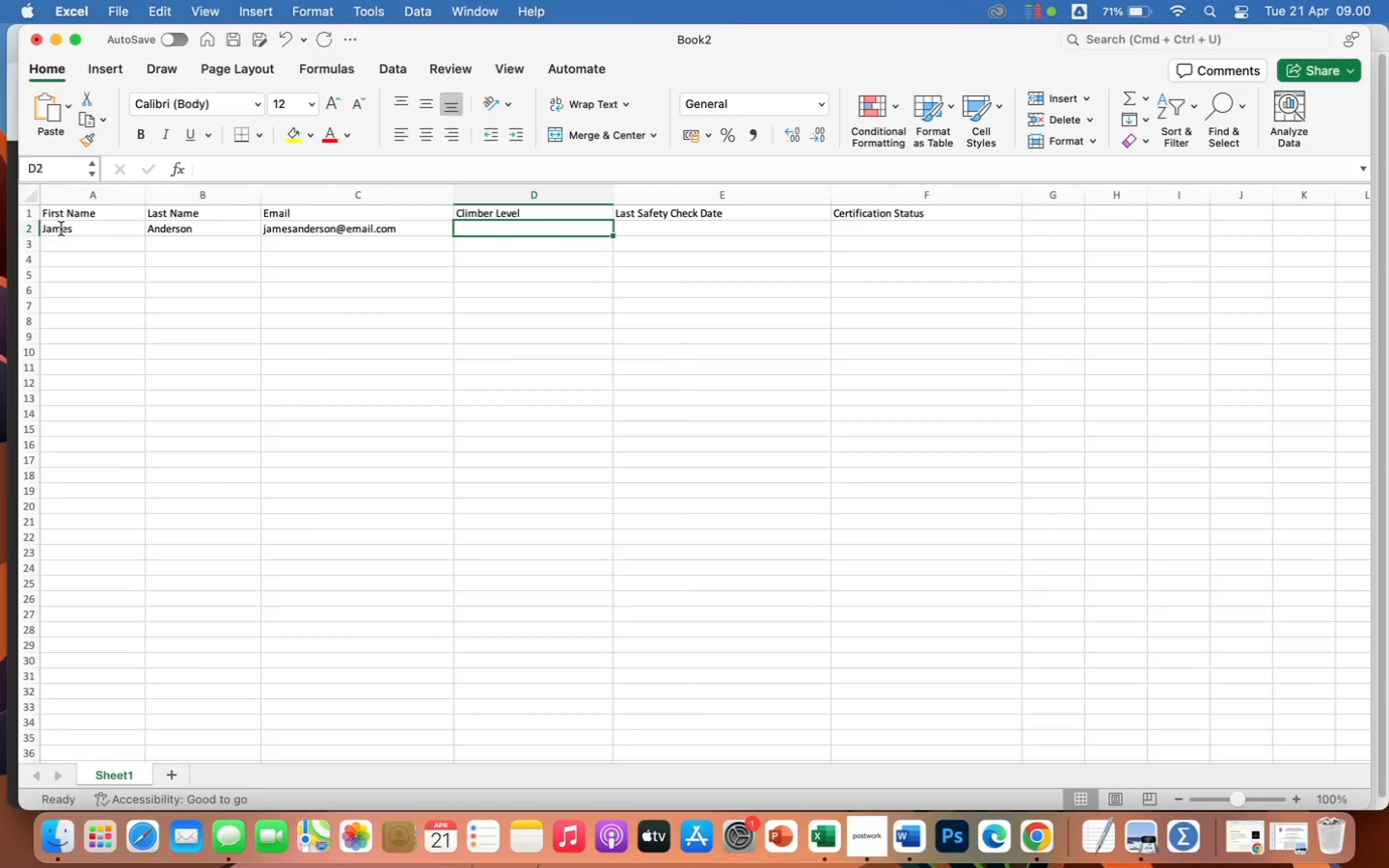 
type(Beginner)
 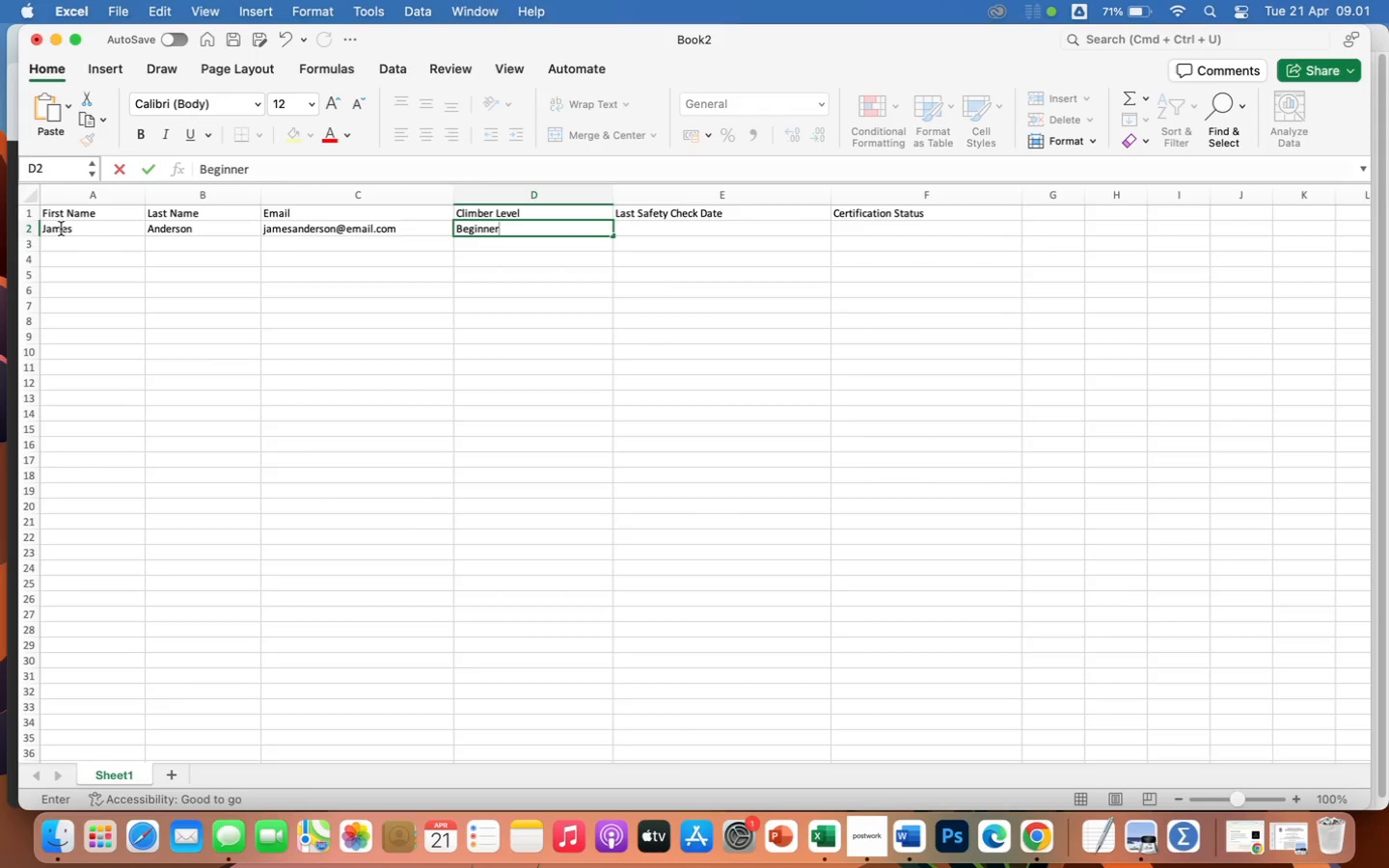 
key(ArrowRight)
 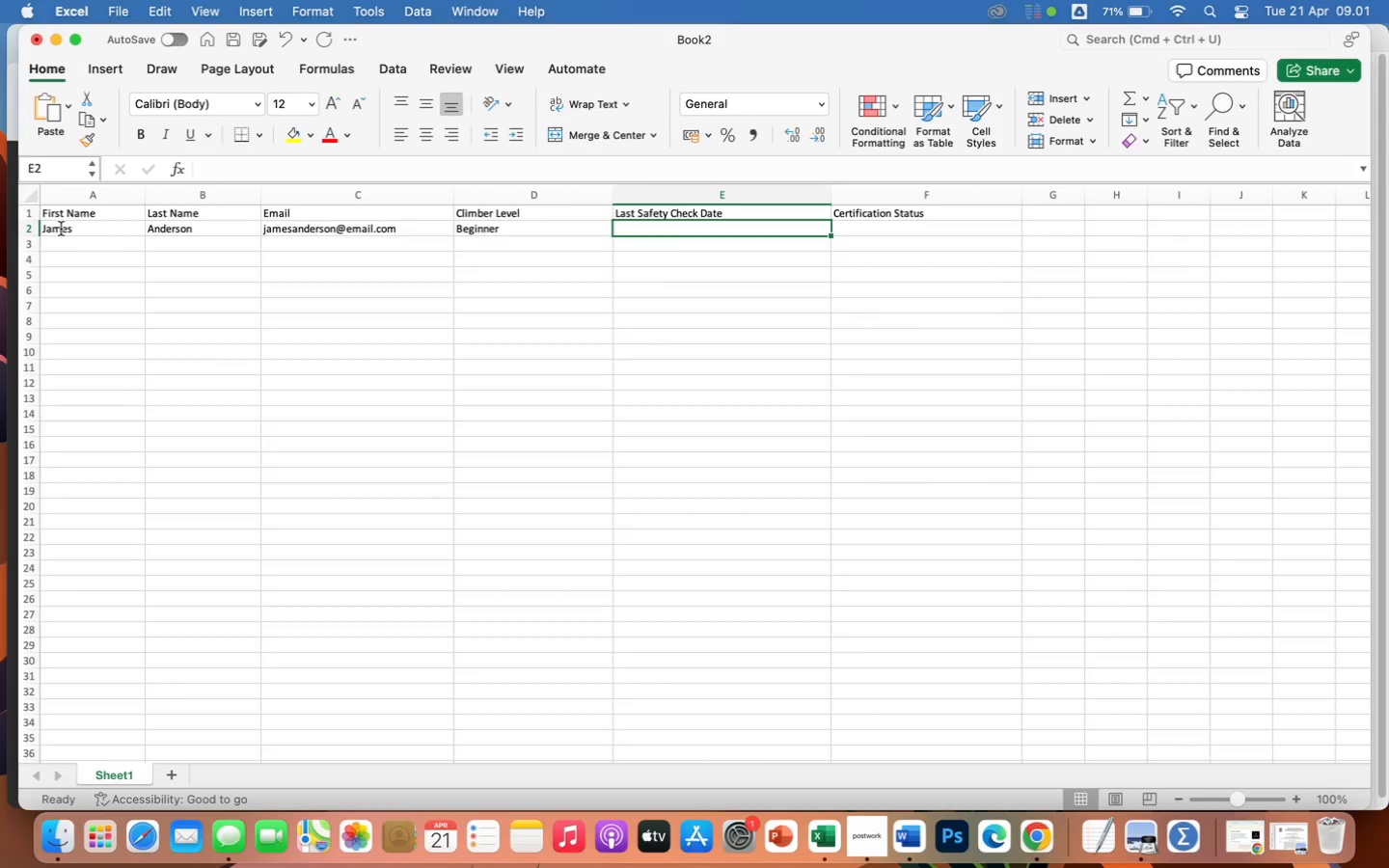 
type(2026)
 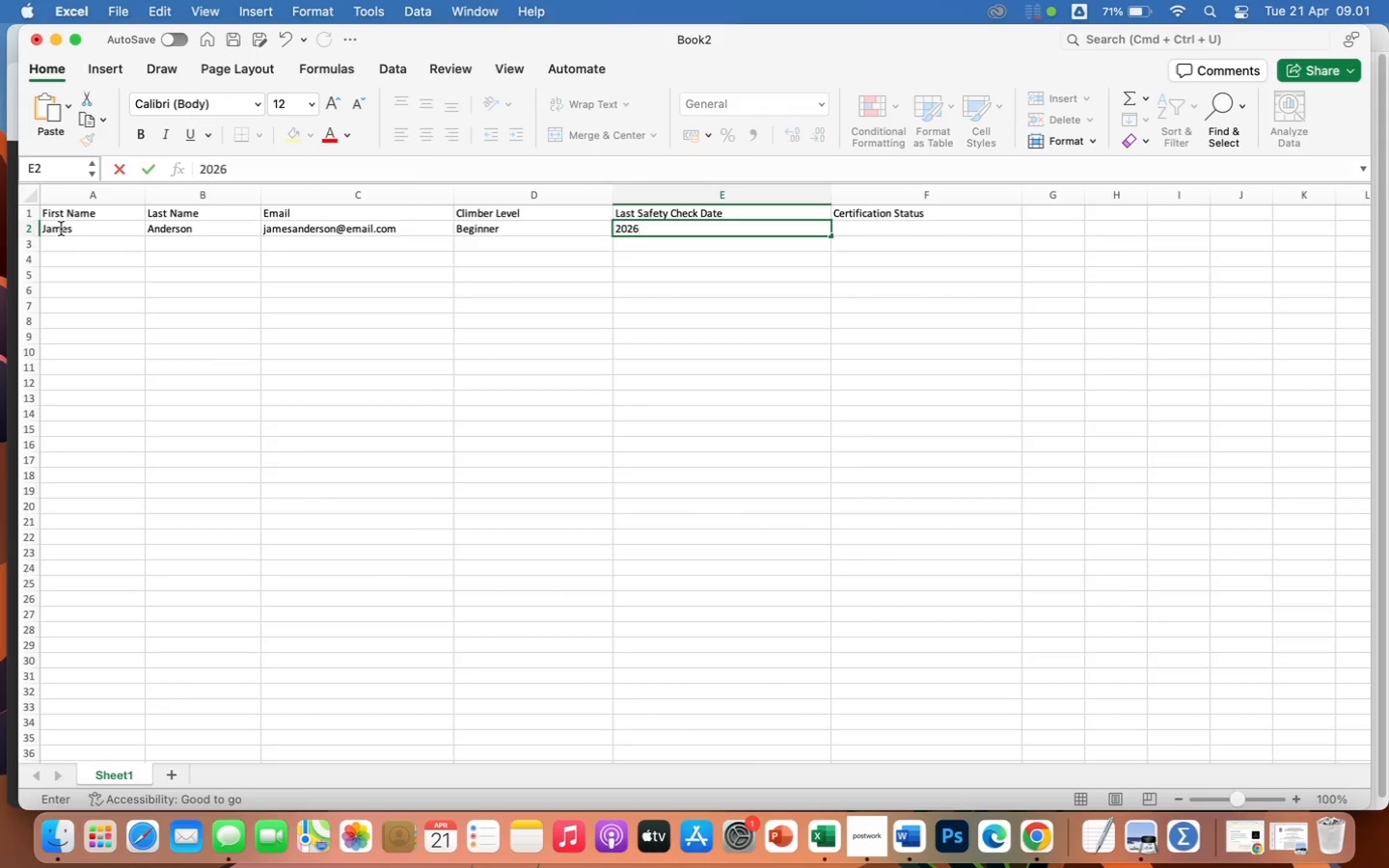 
wait(6.87)
 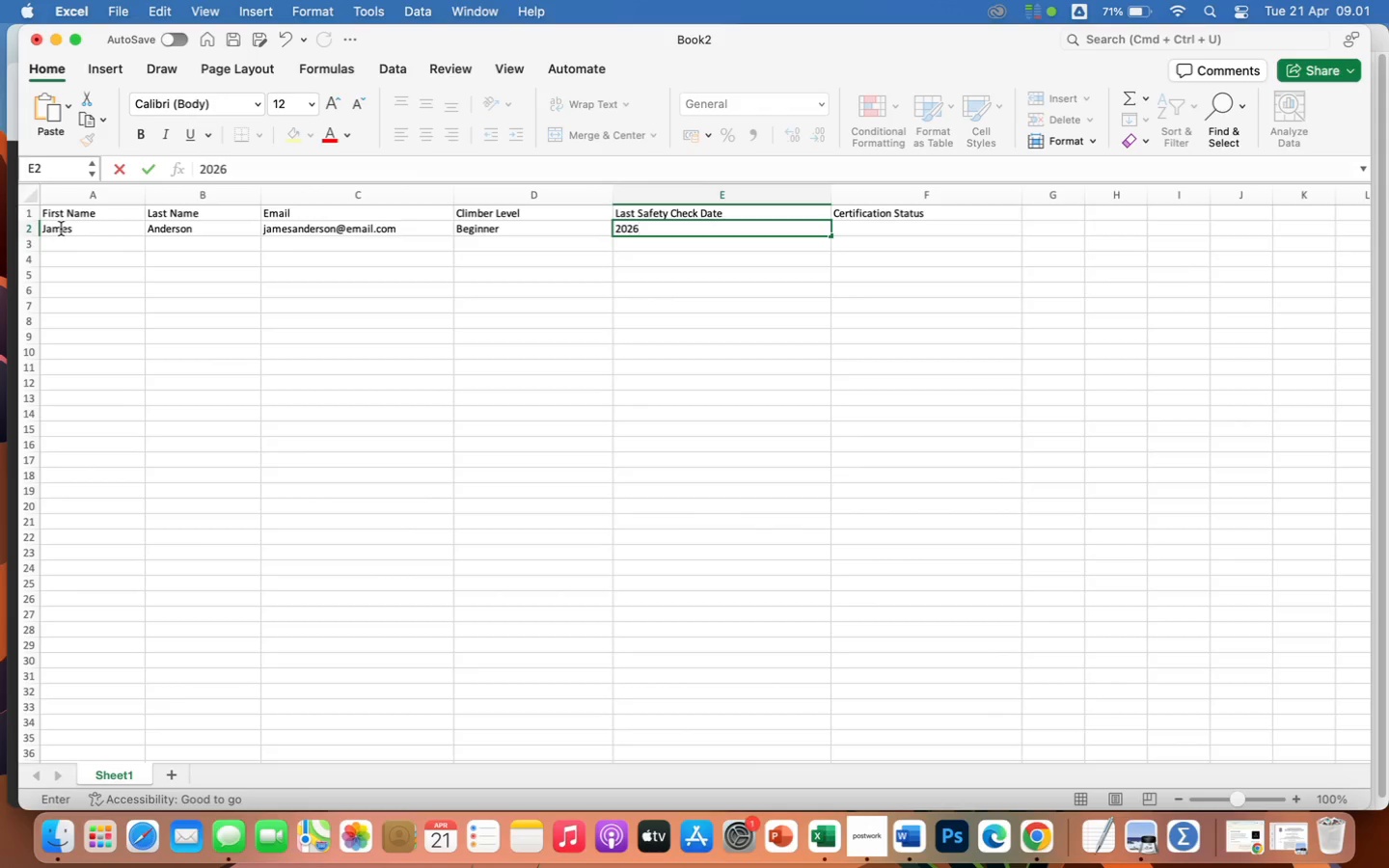 
type(/03)
 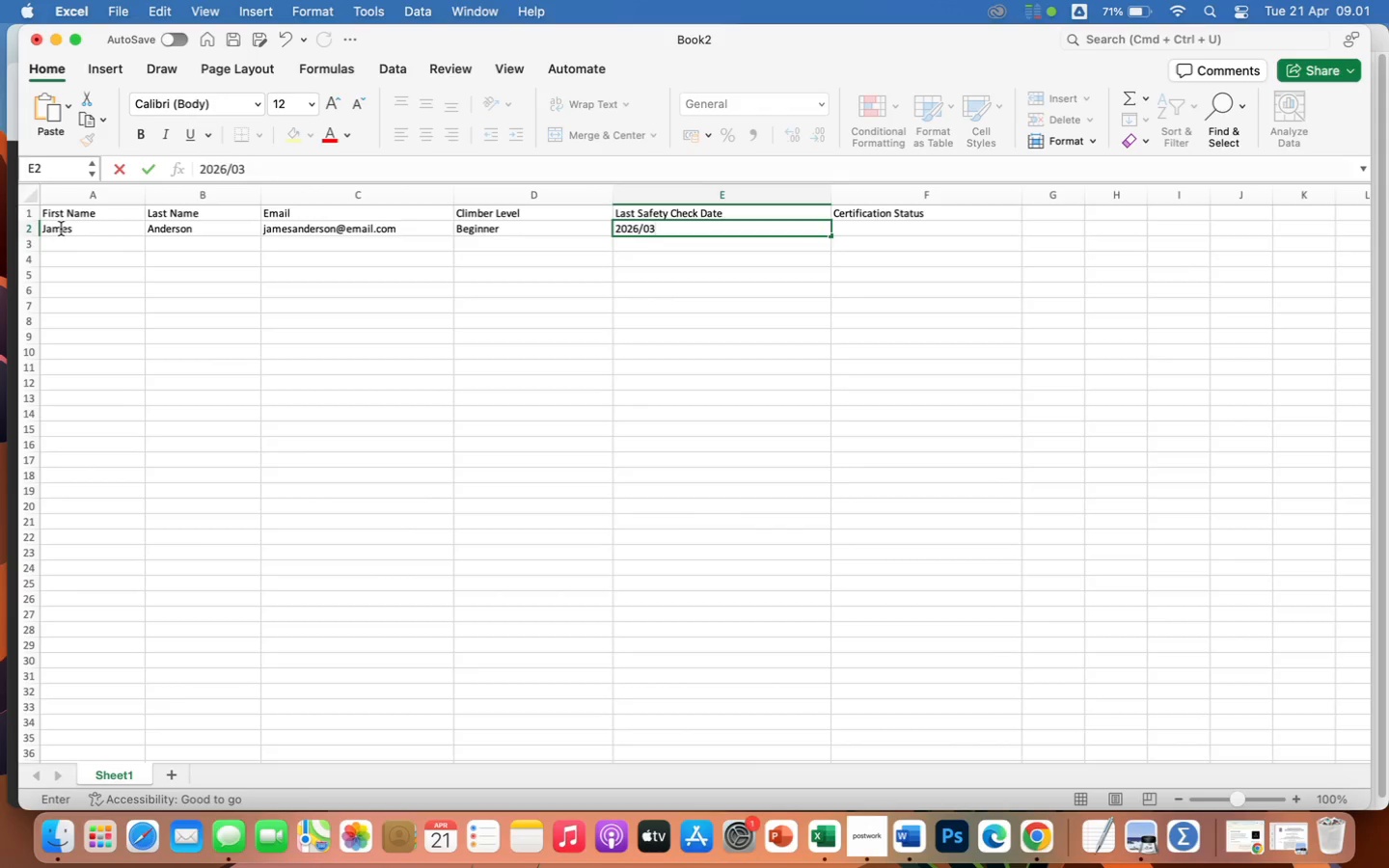 
wait(8.12)
 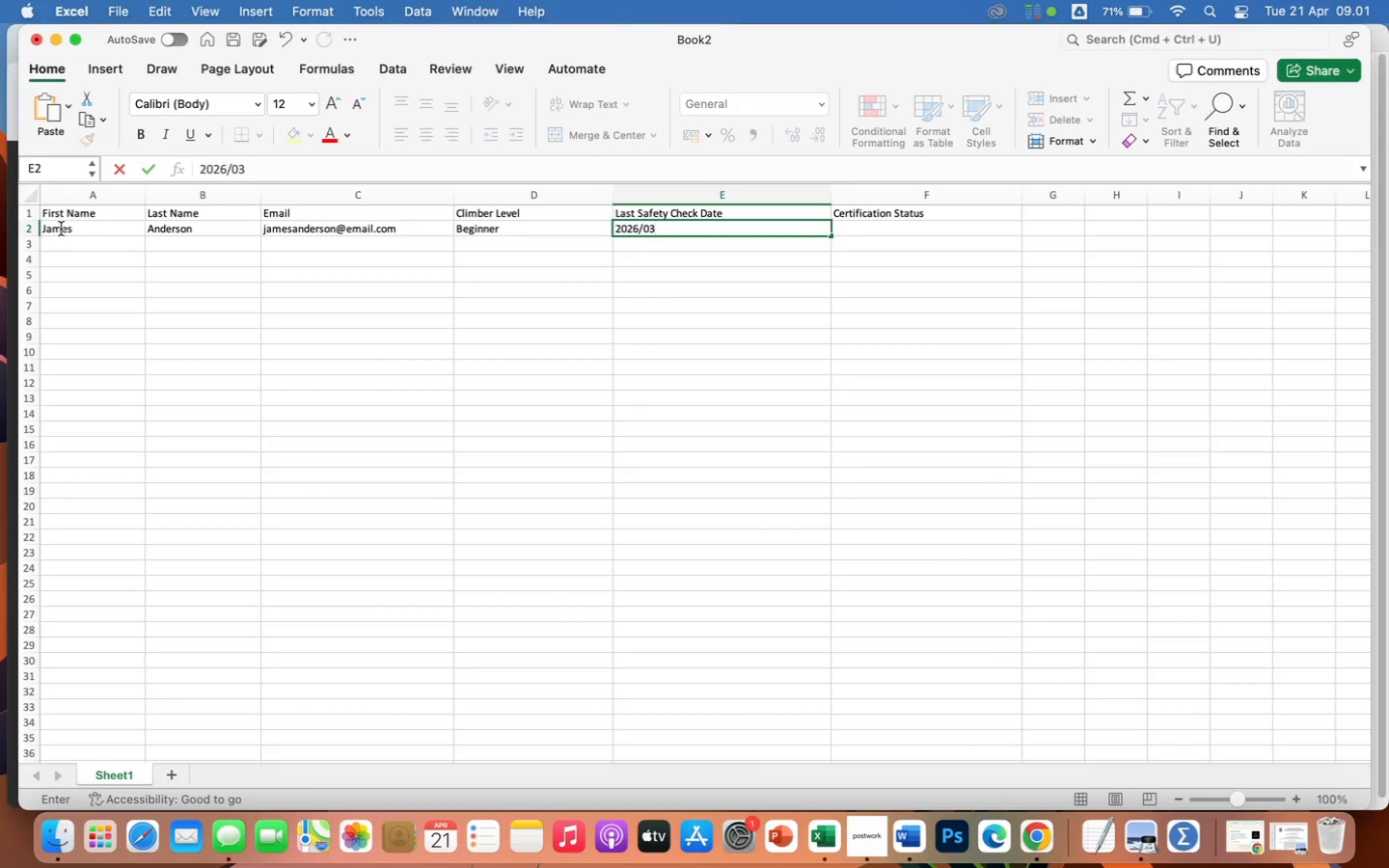 
type(/01)
 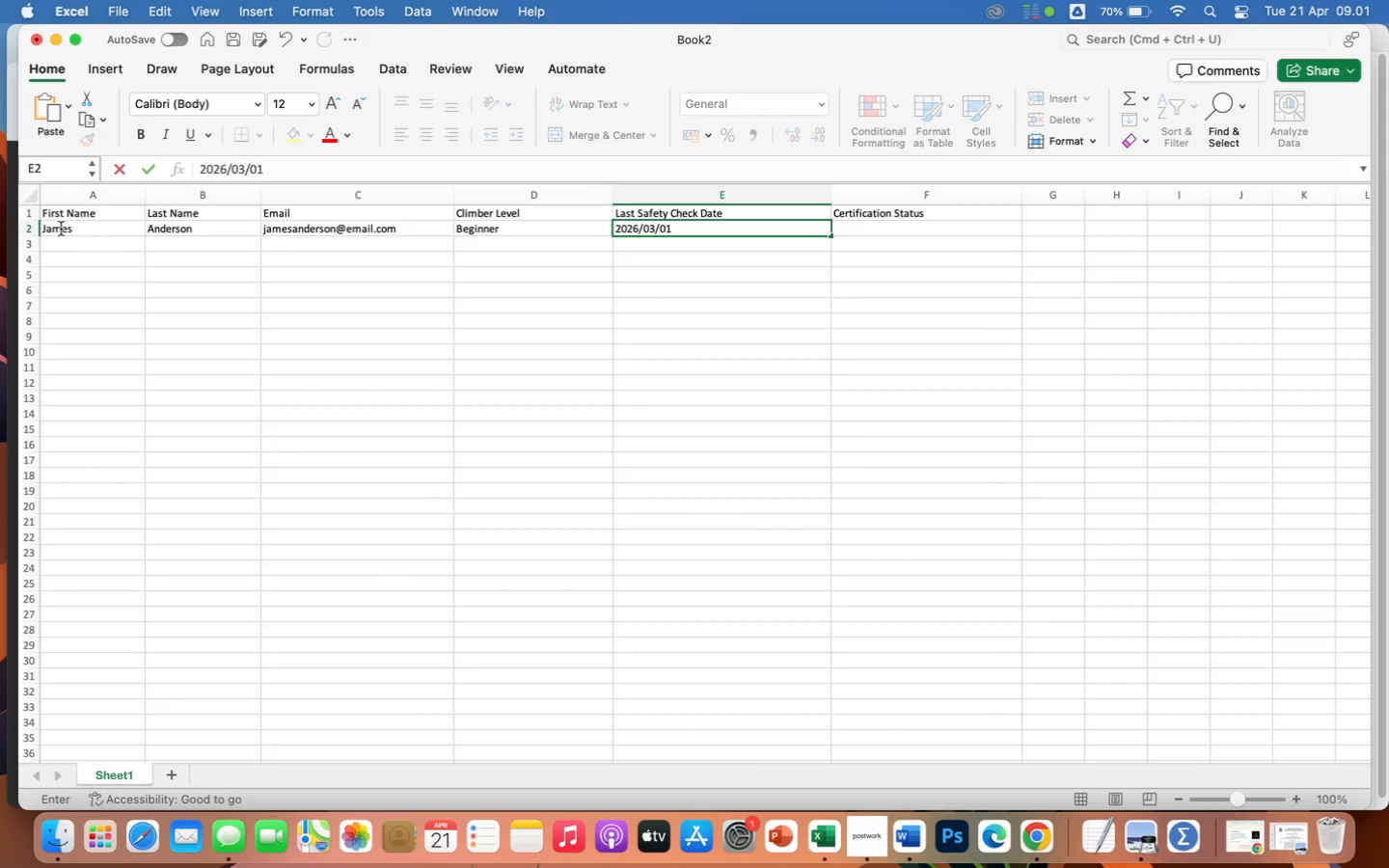 
wait(12.94)
 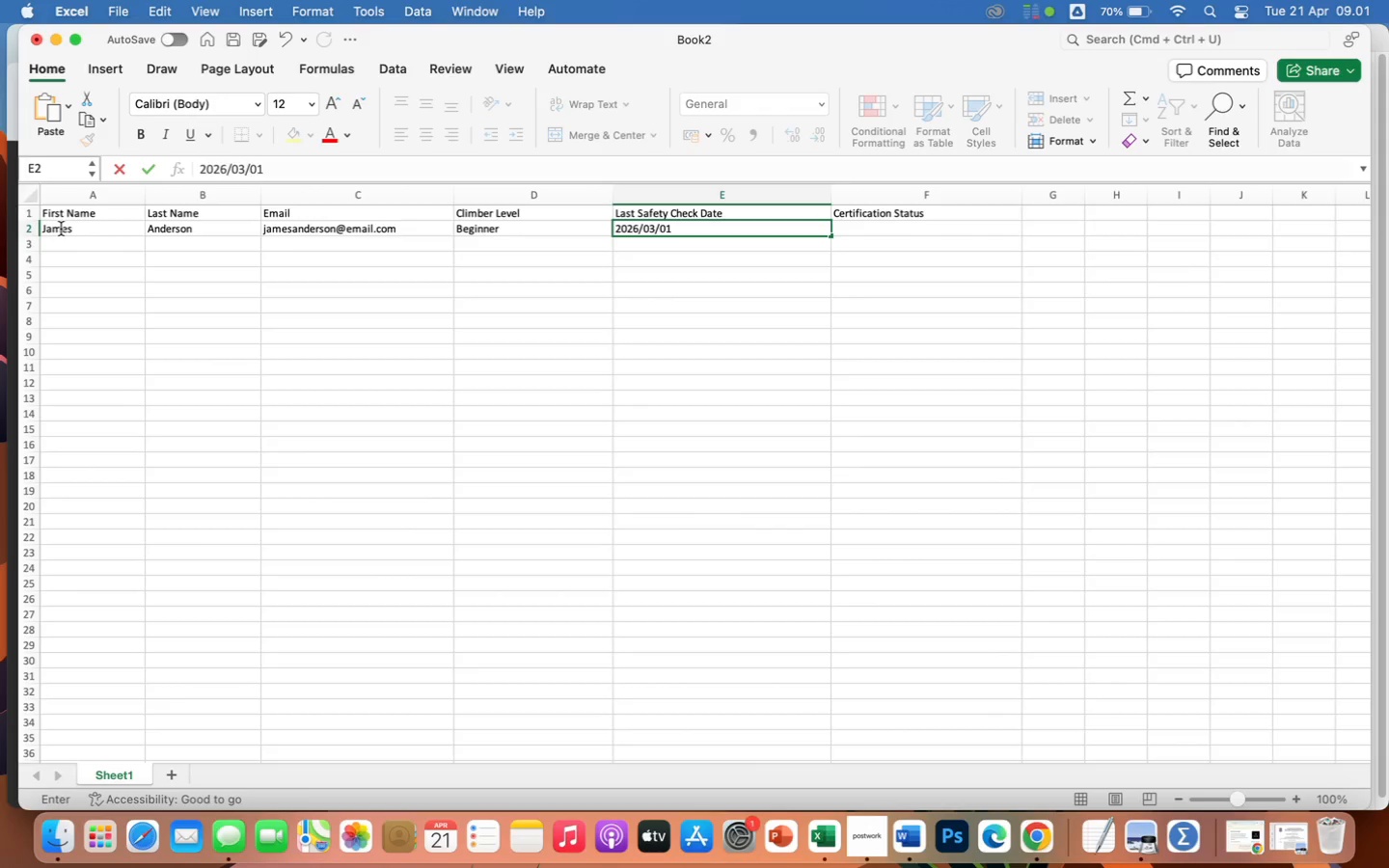 
key(ArrowRight)
 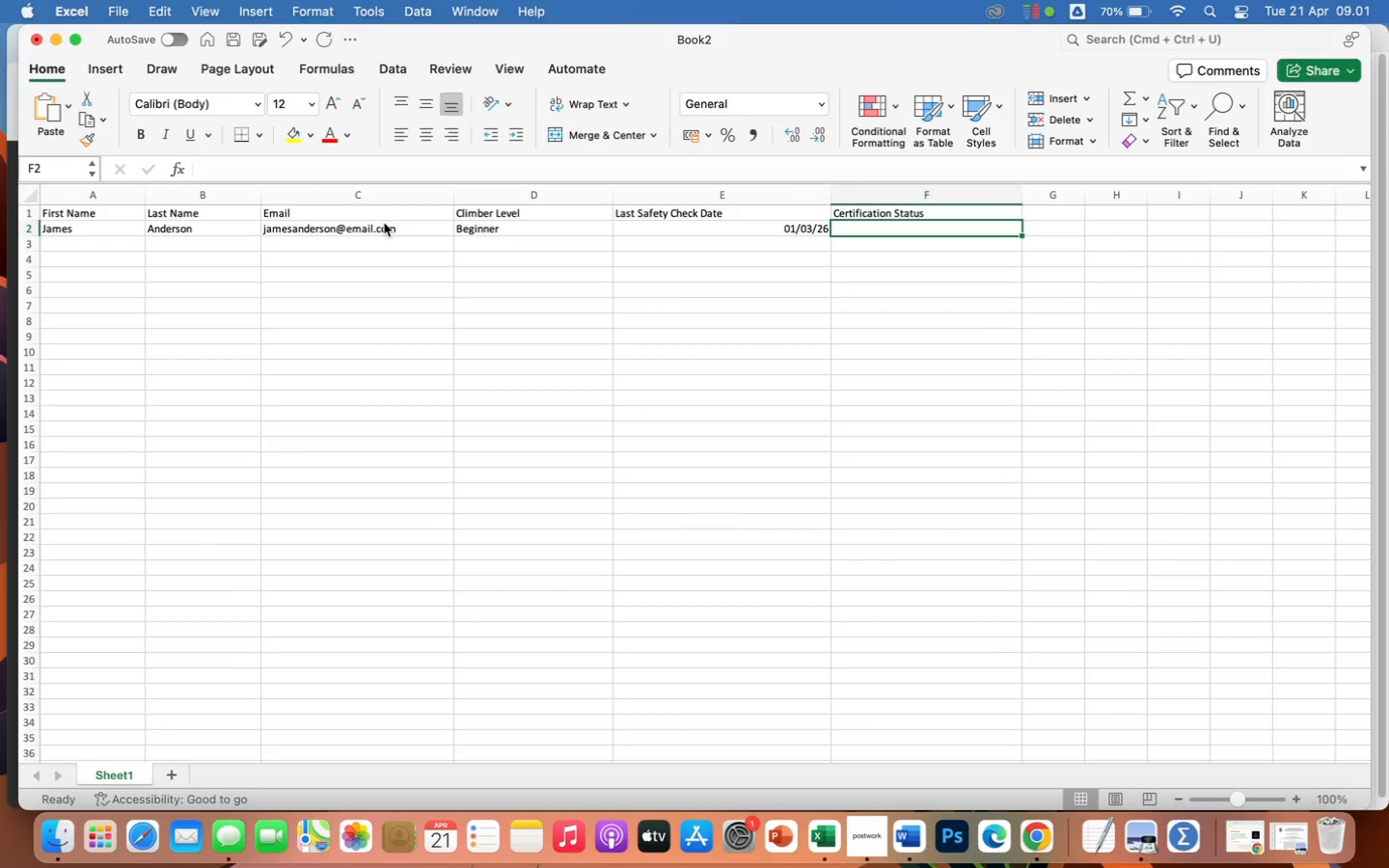 
type(Not Started)
 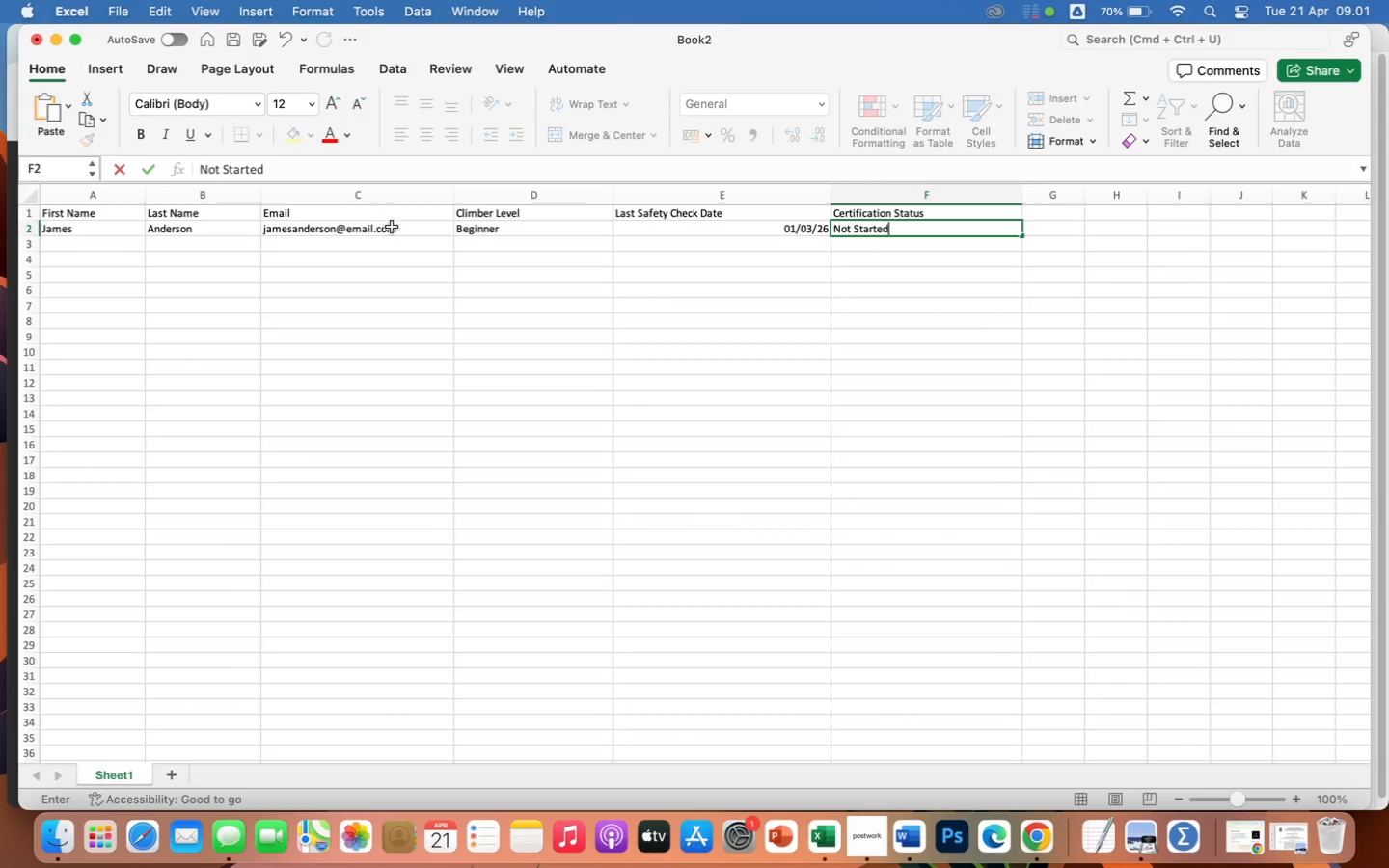 
left_click([671, 369])
 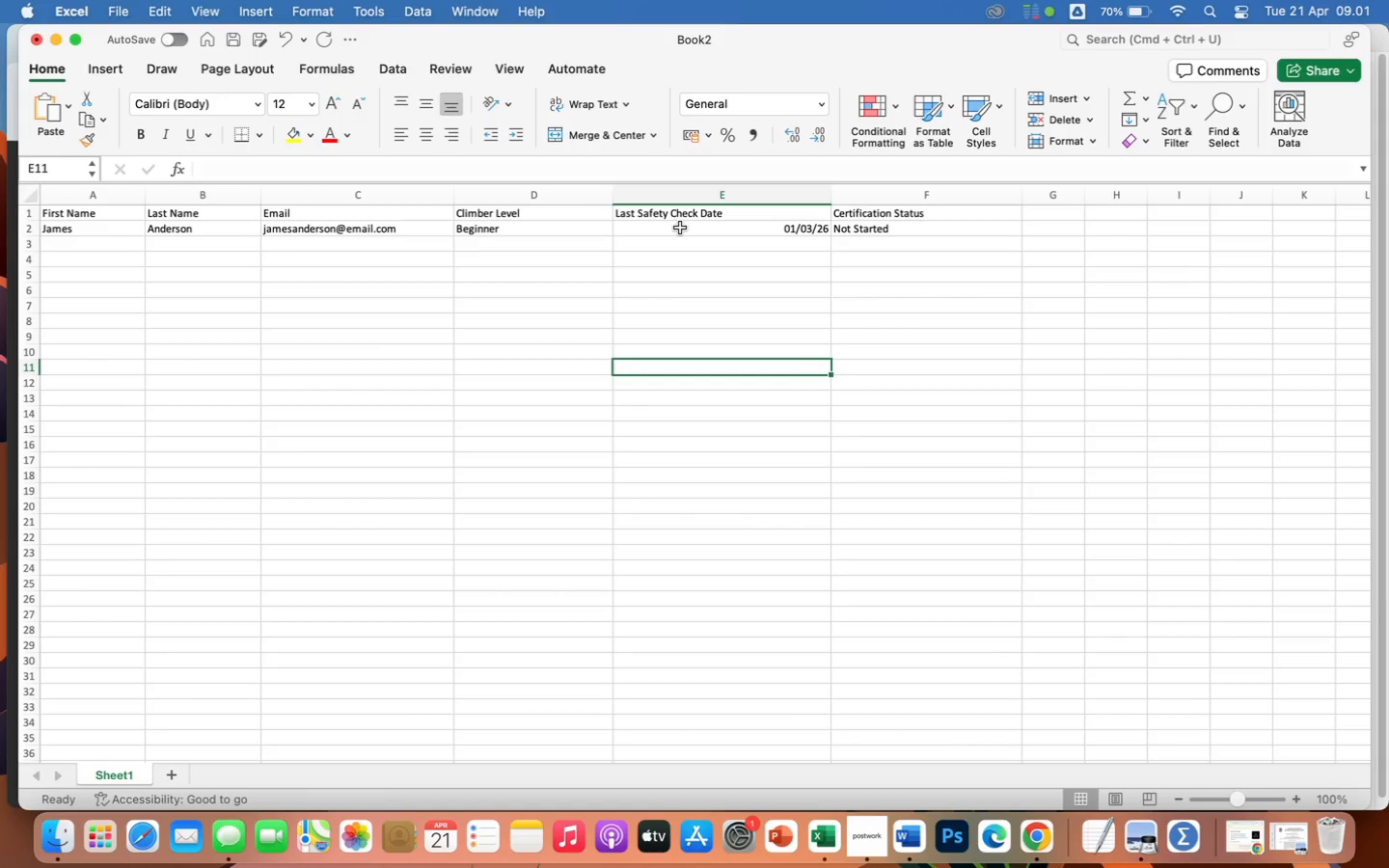 
left_click_drag(start_coordinate=[680, 228], to_coordinate=[694, 527])
 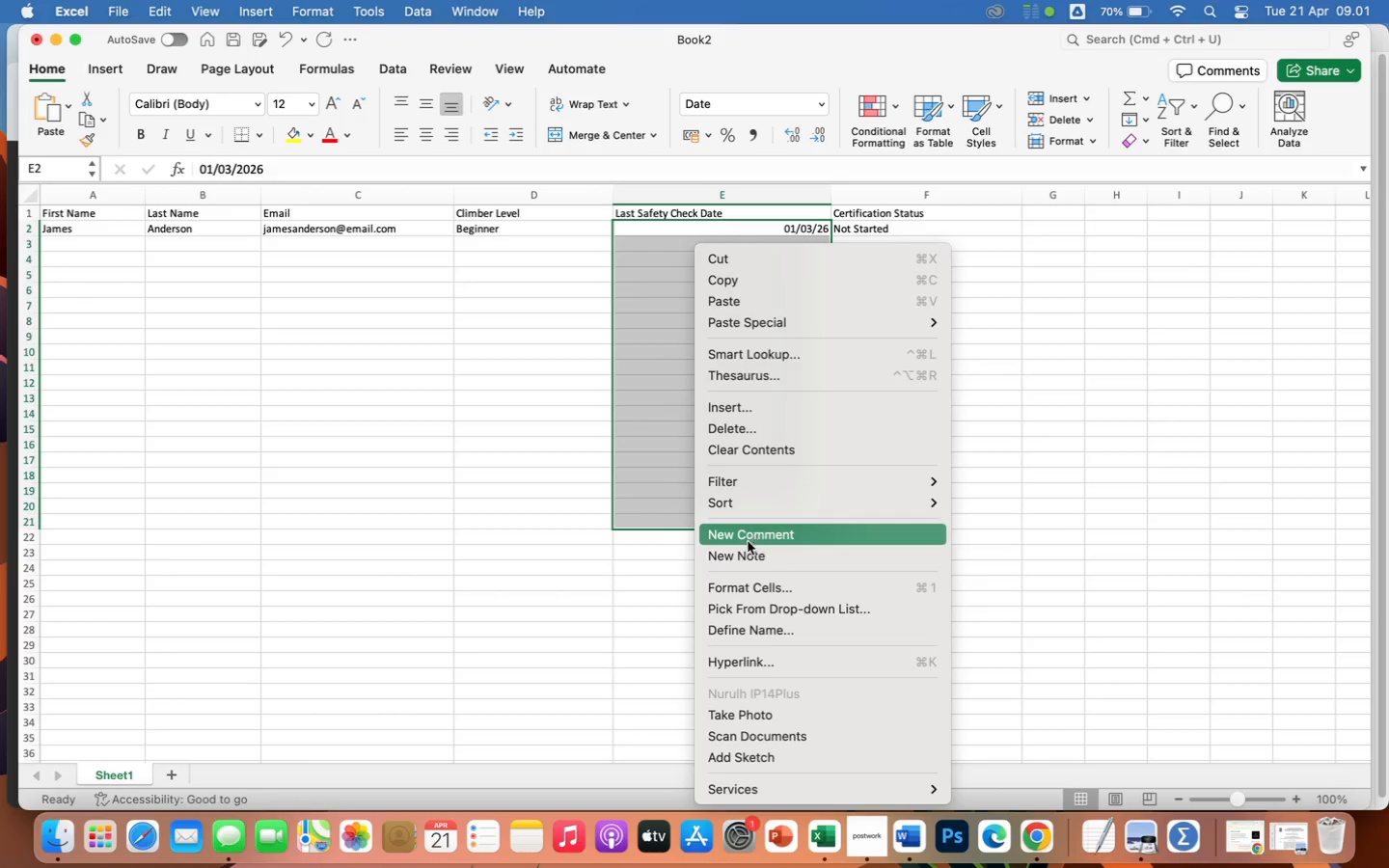 
left_click([742, 588])
 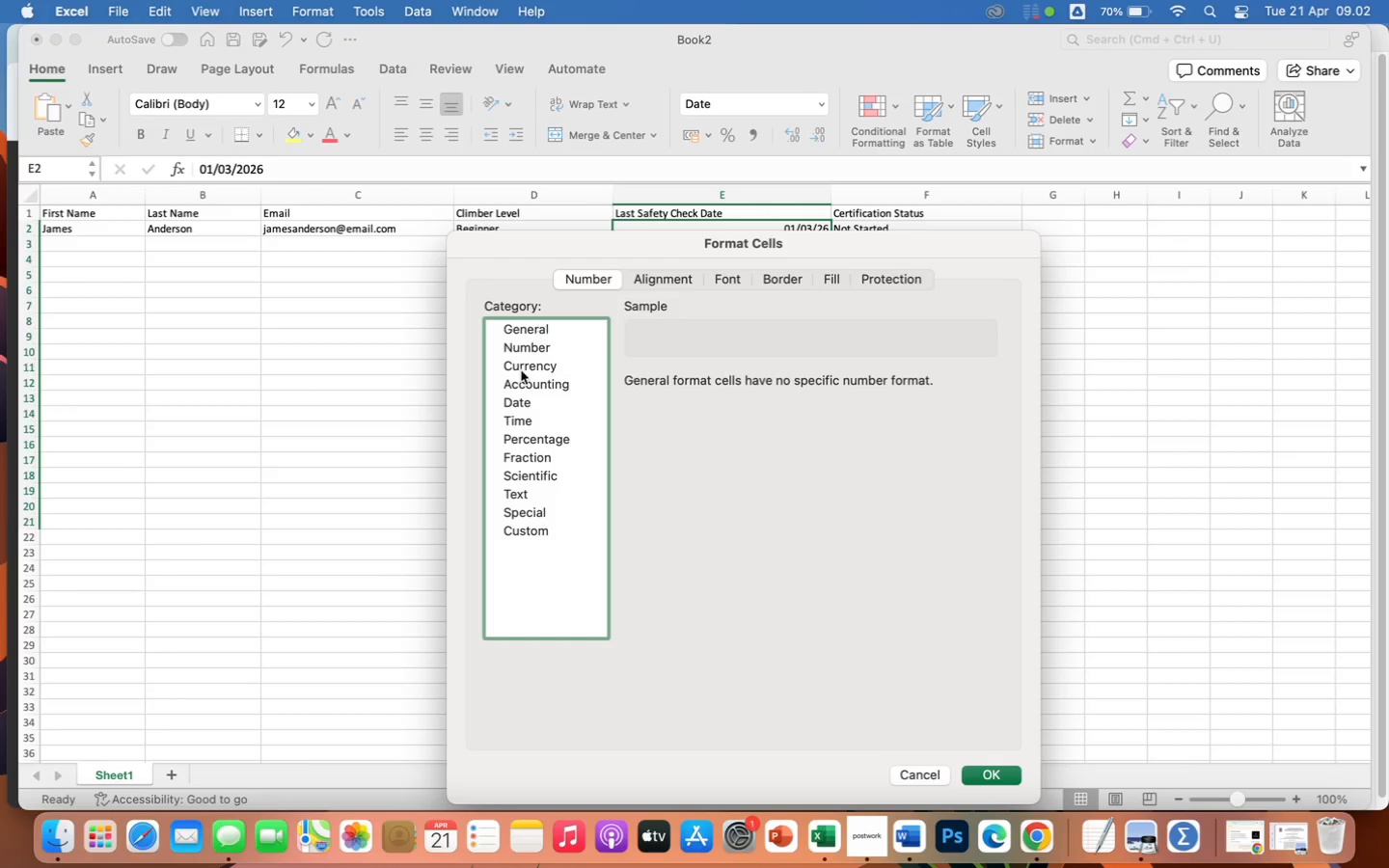 
left_click([518, 406])
 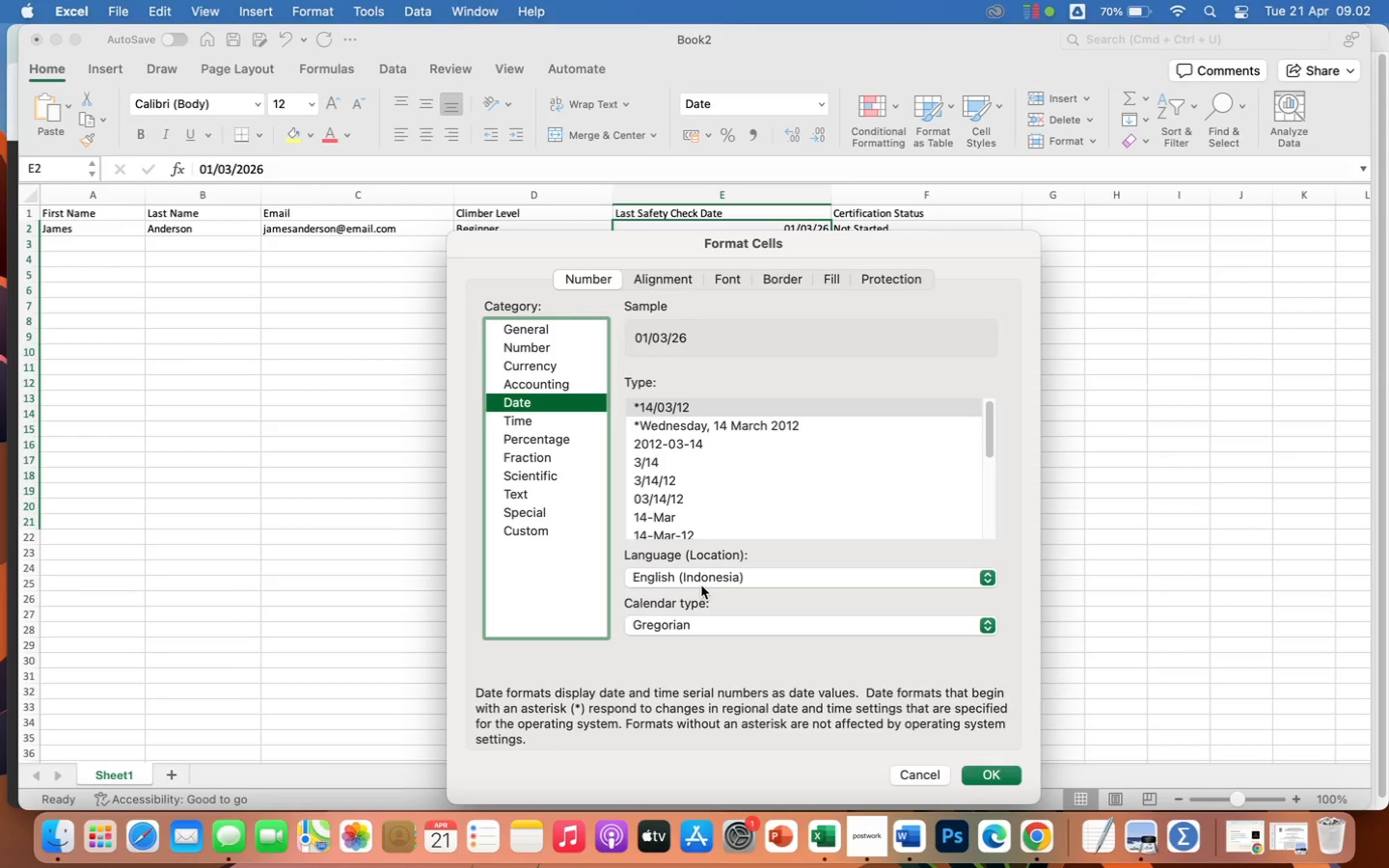 
left_click([710, 579])
 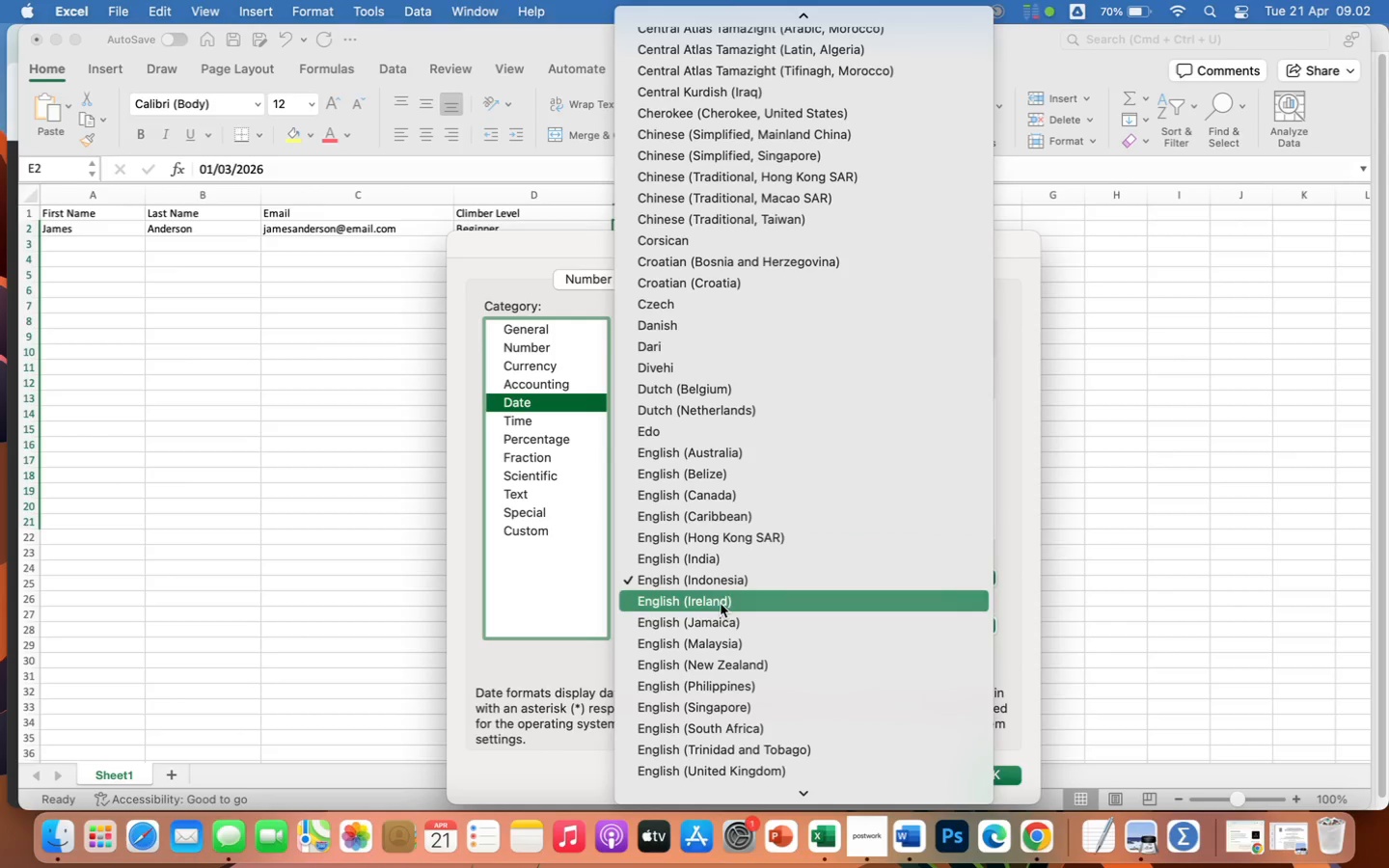 
wait(8.0)
 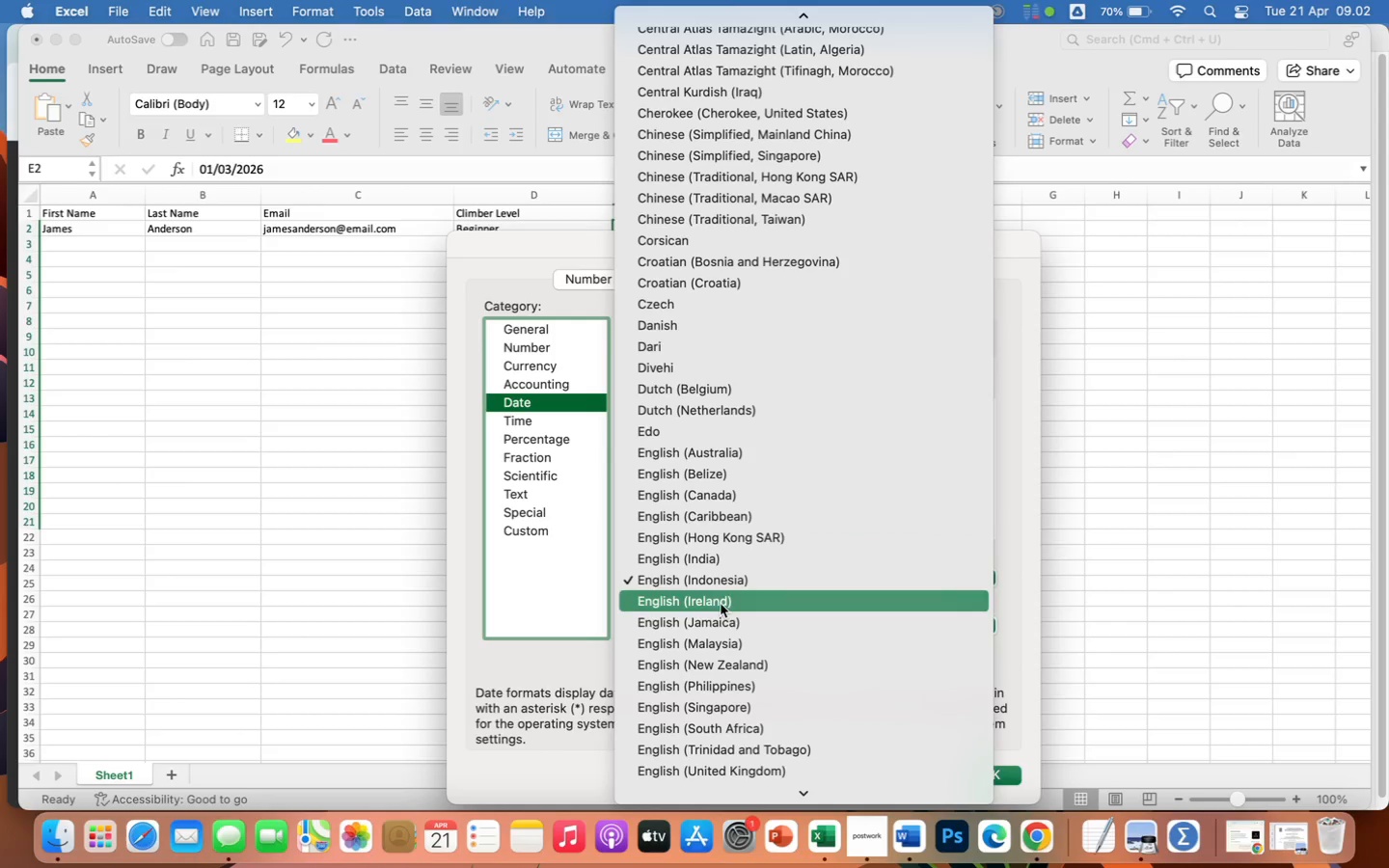 
scroll: coordinate [714, 604], scroll_direction: down, amount: 4.0
 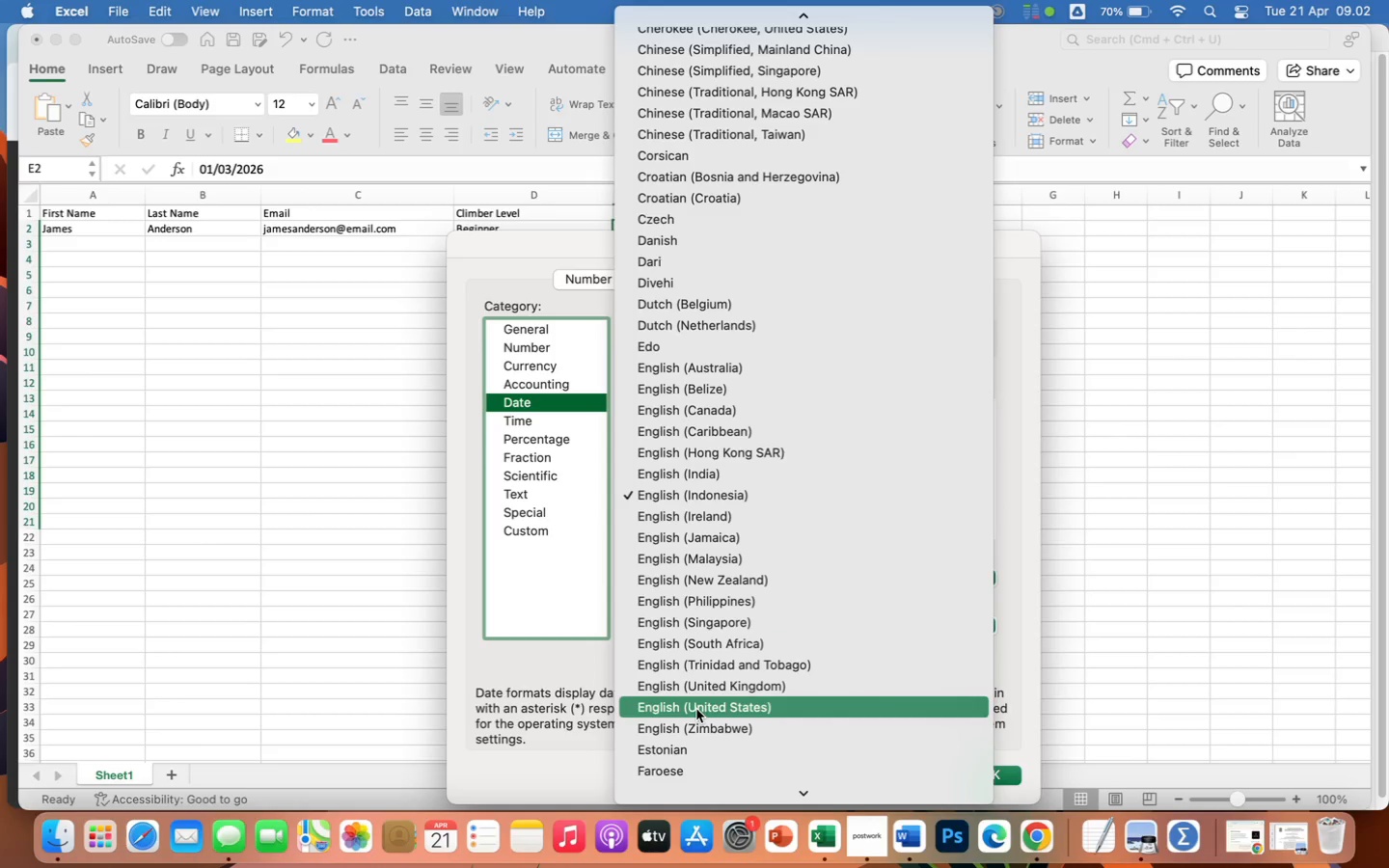 
left_click([696, 714])
 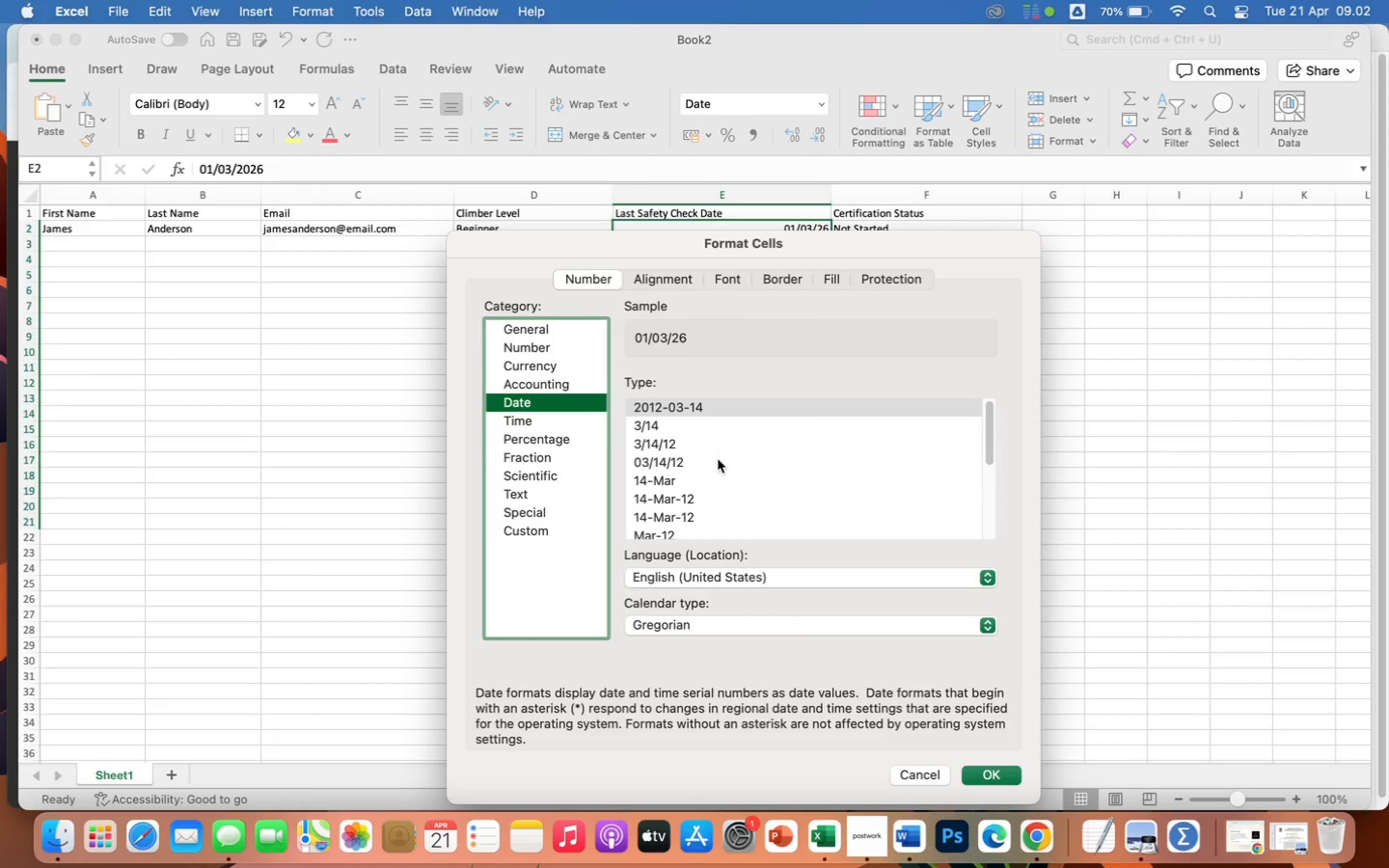 
wait(5.49)
 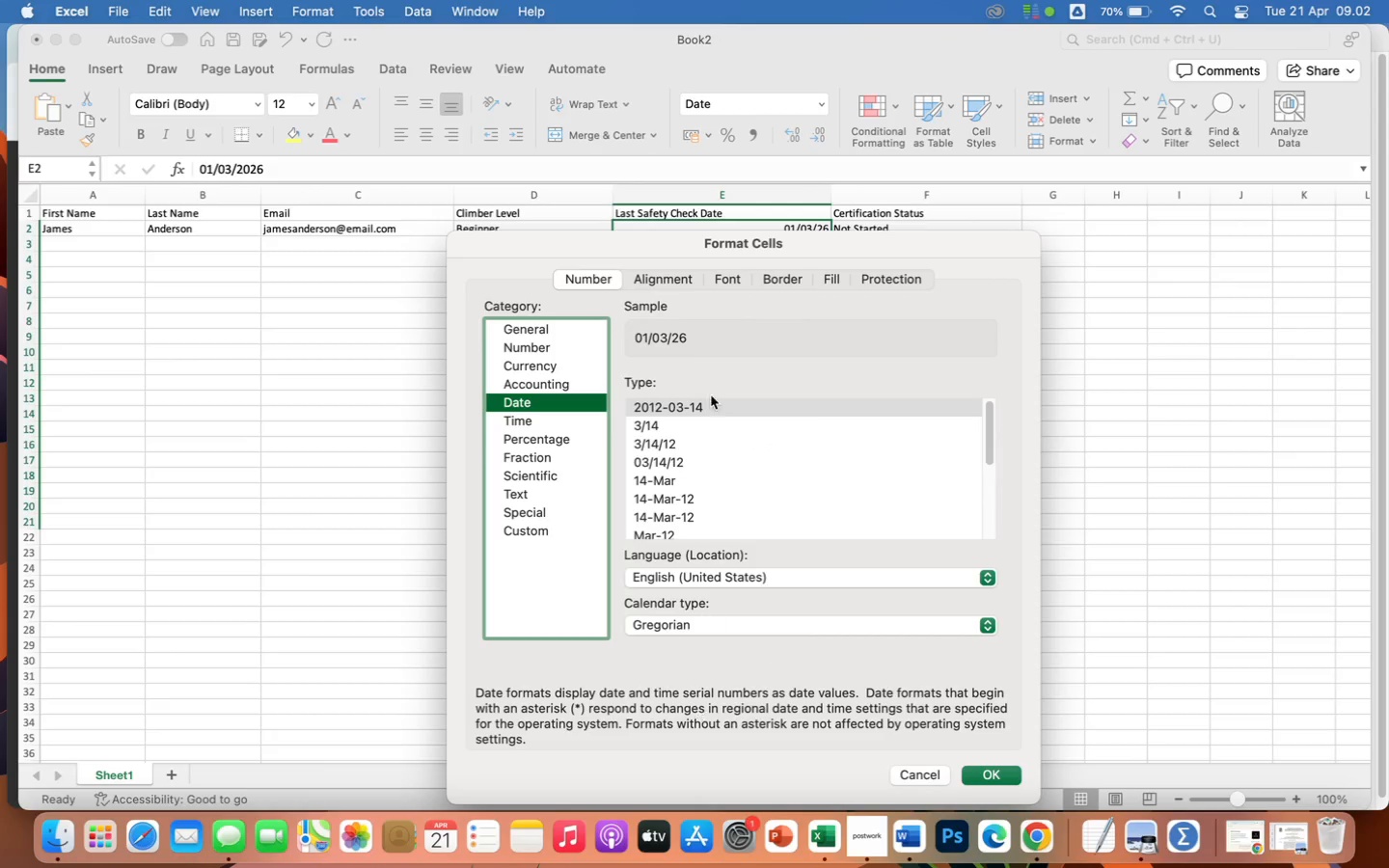 
scroll: coordinate [721, 521], scroll_direction: down, amount: 19.0
 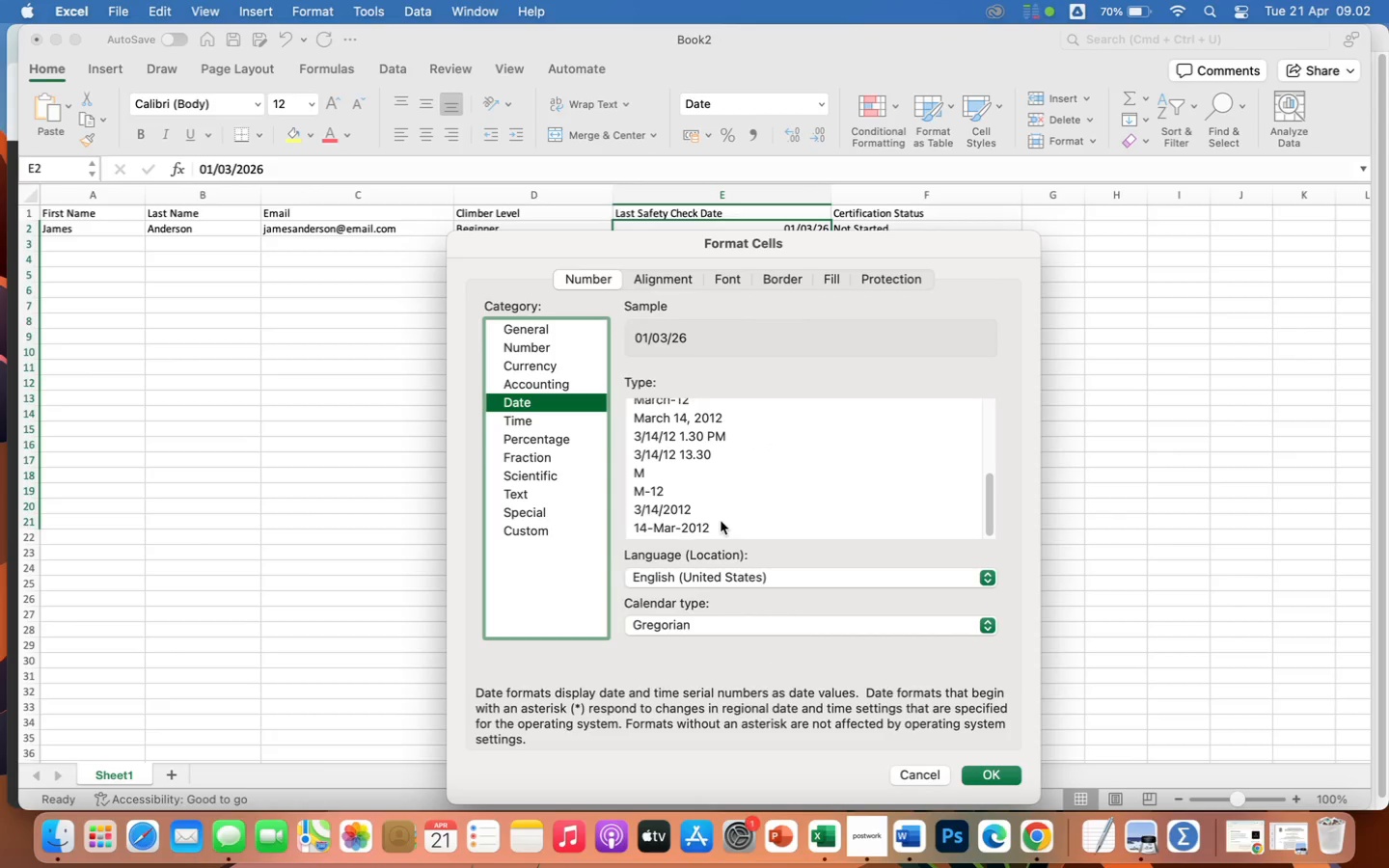 
scroll: coordinate [721, 521], scroll_direction: up, amount: 106.0
 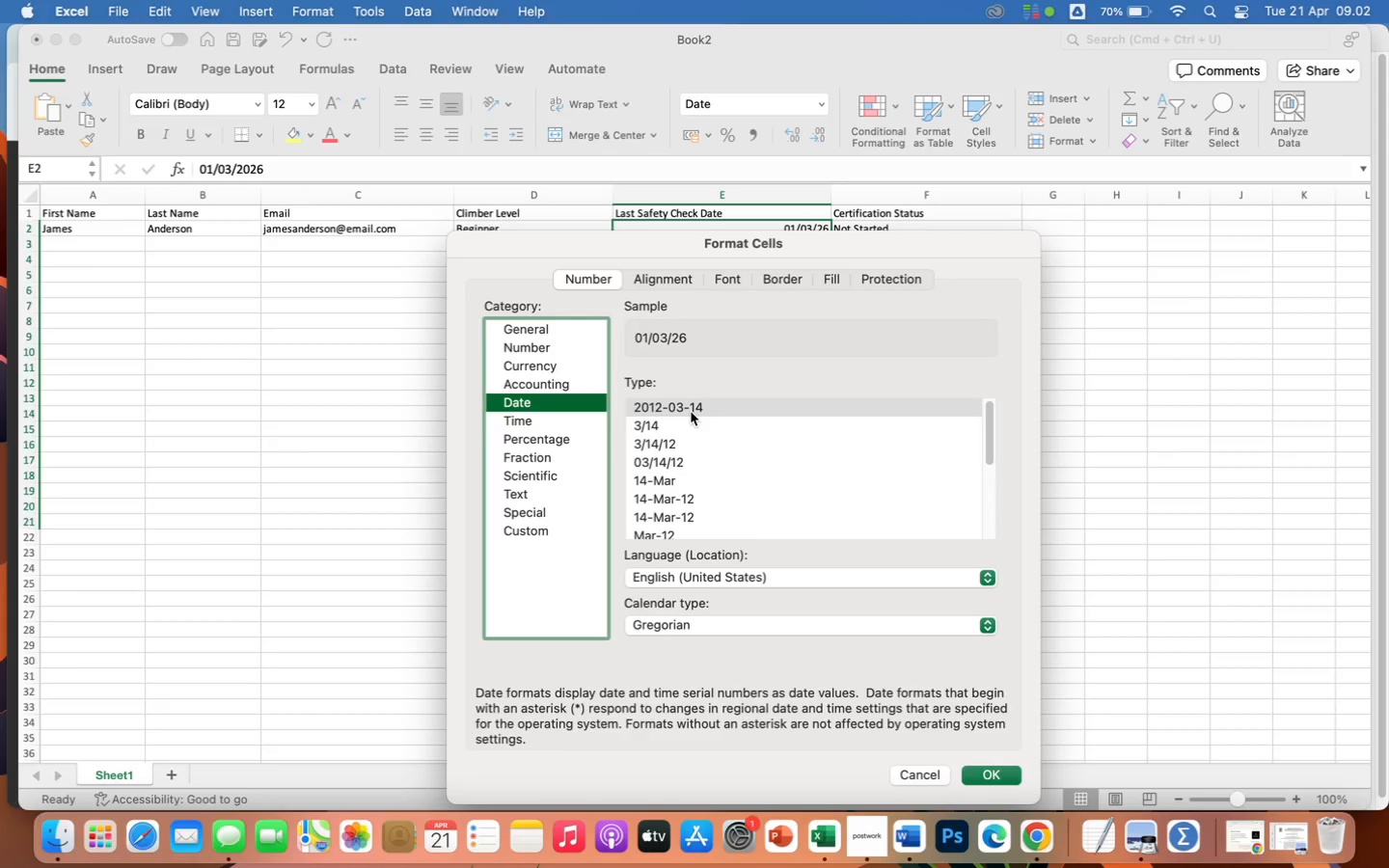 
left_click([690, 412])
 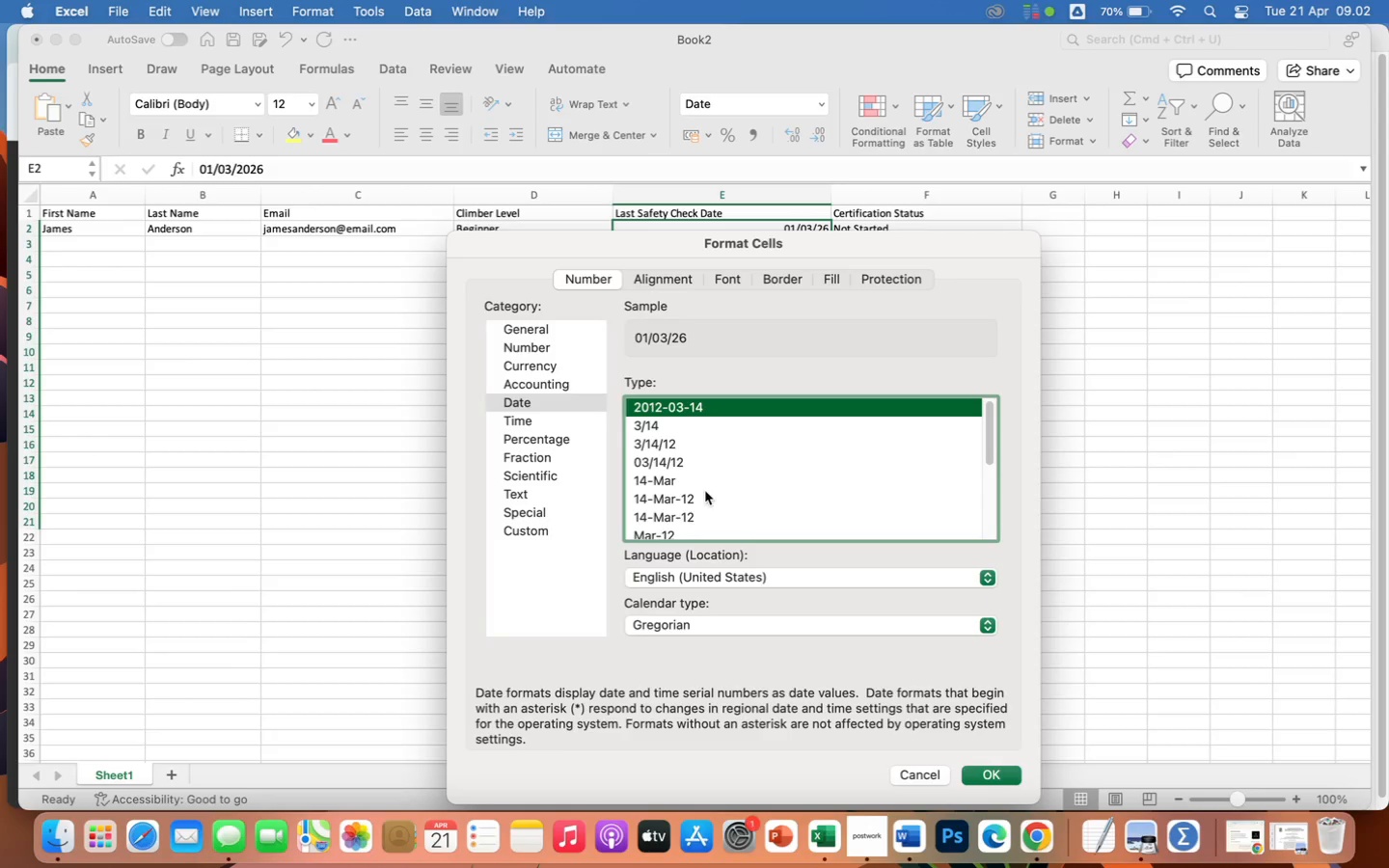 
scroll: coordinate [711, 500], scroll_direction: down, amount: 13.0
 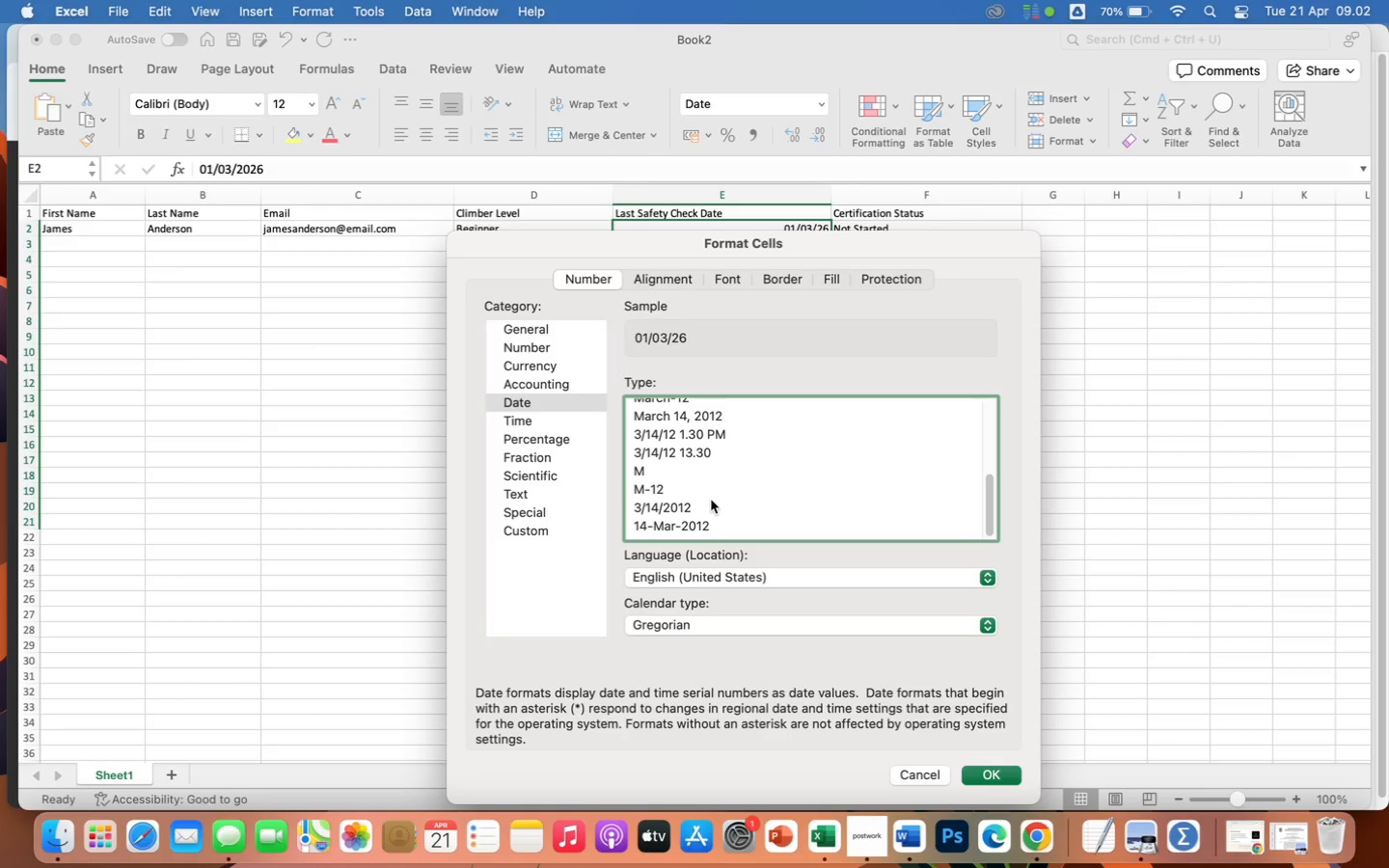 
scroll: coordinate [711, 500], scroll_direction: up, amount: 66.0
 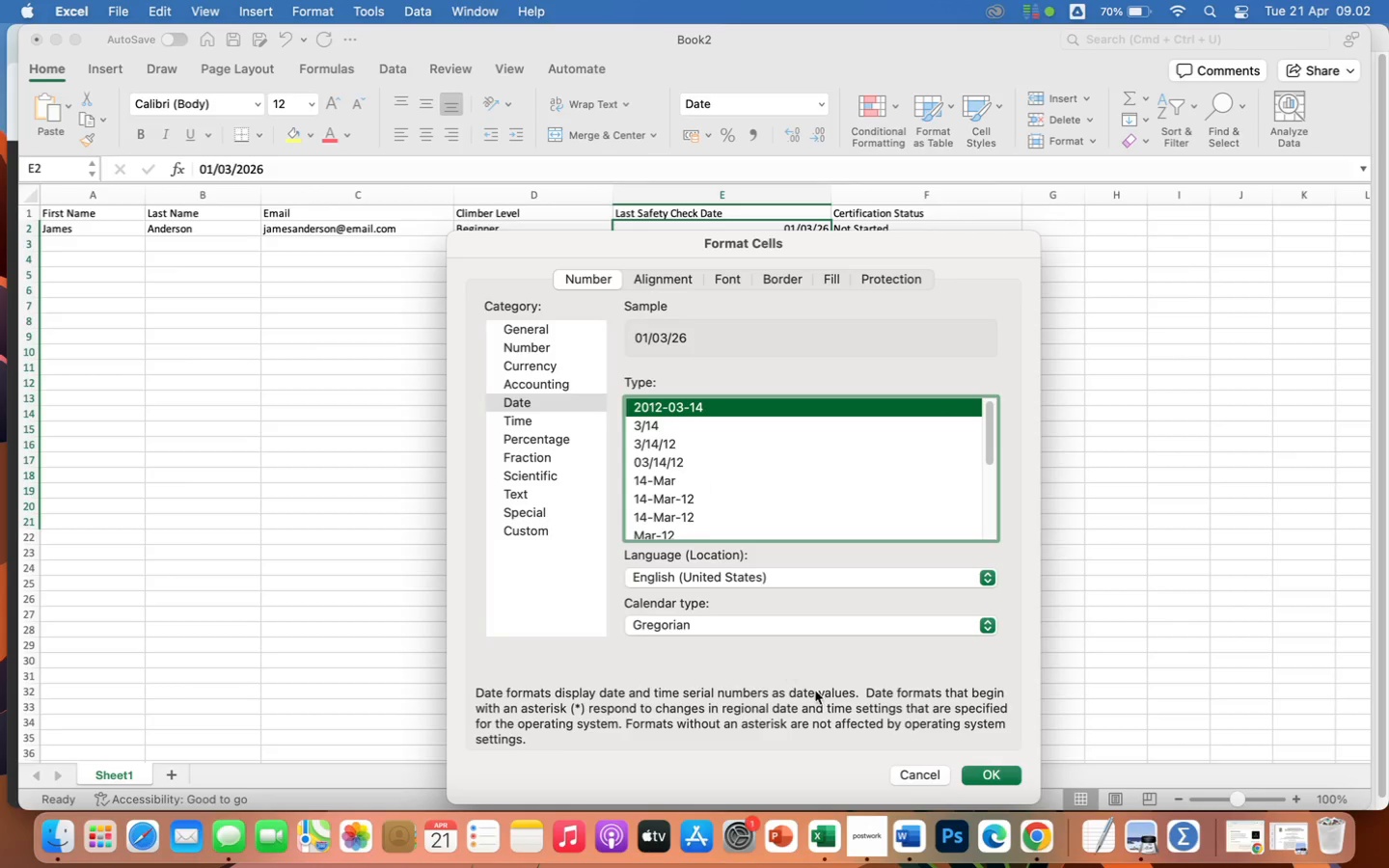 
left_click([1001, 770])
 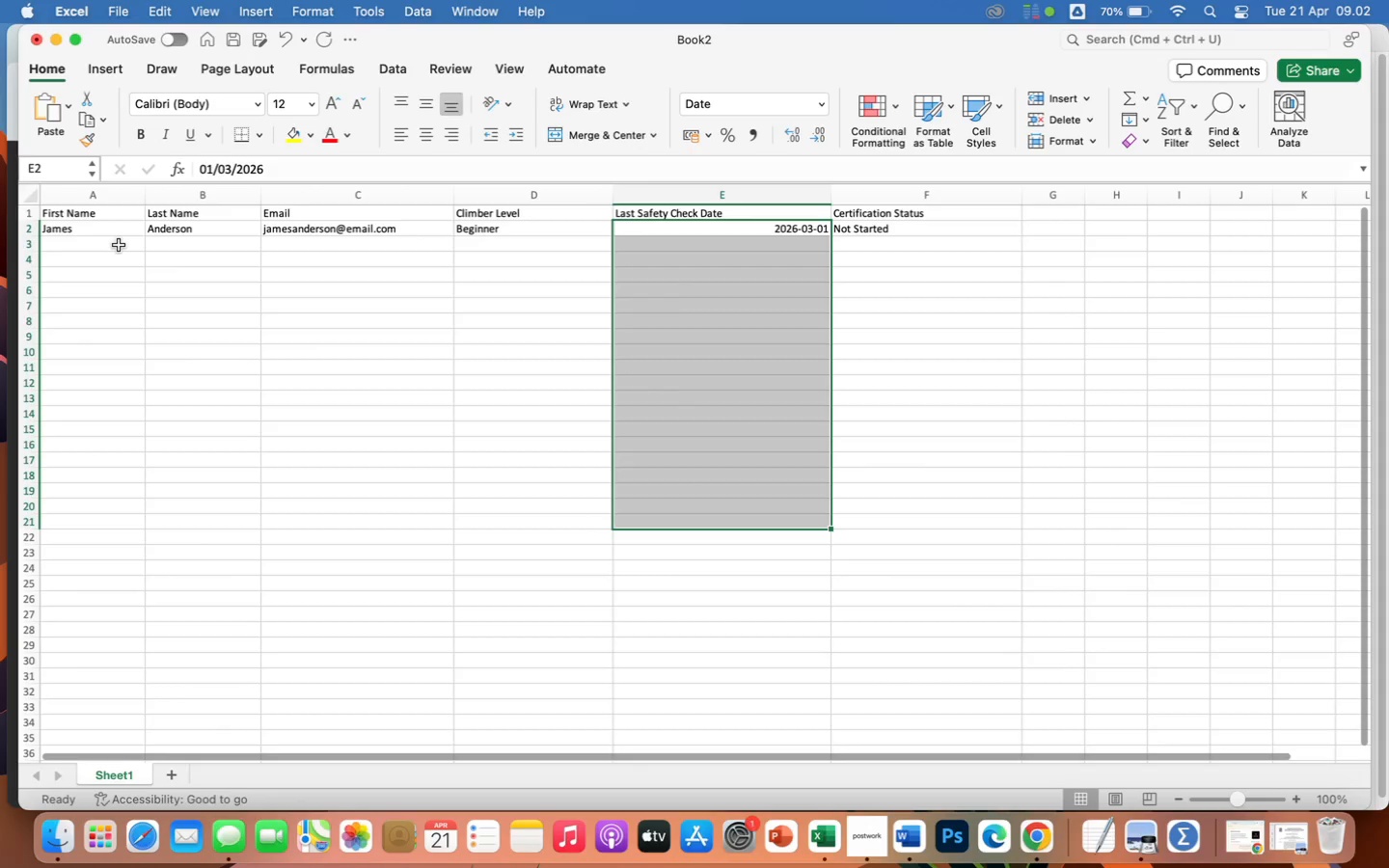 
key(Meta+A)
 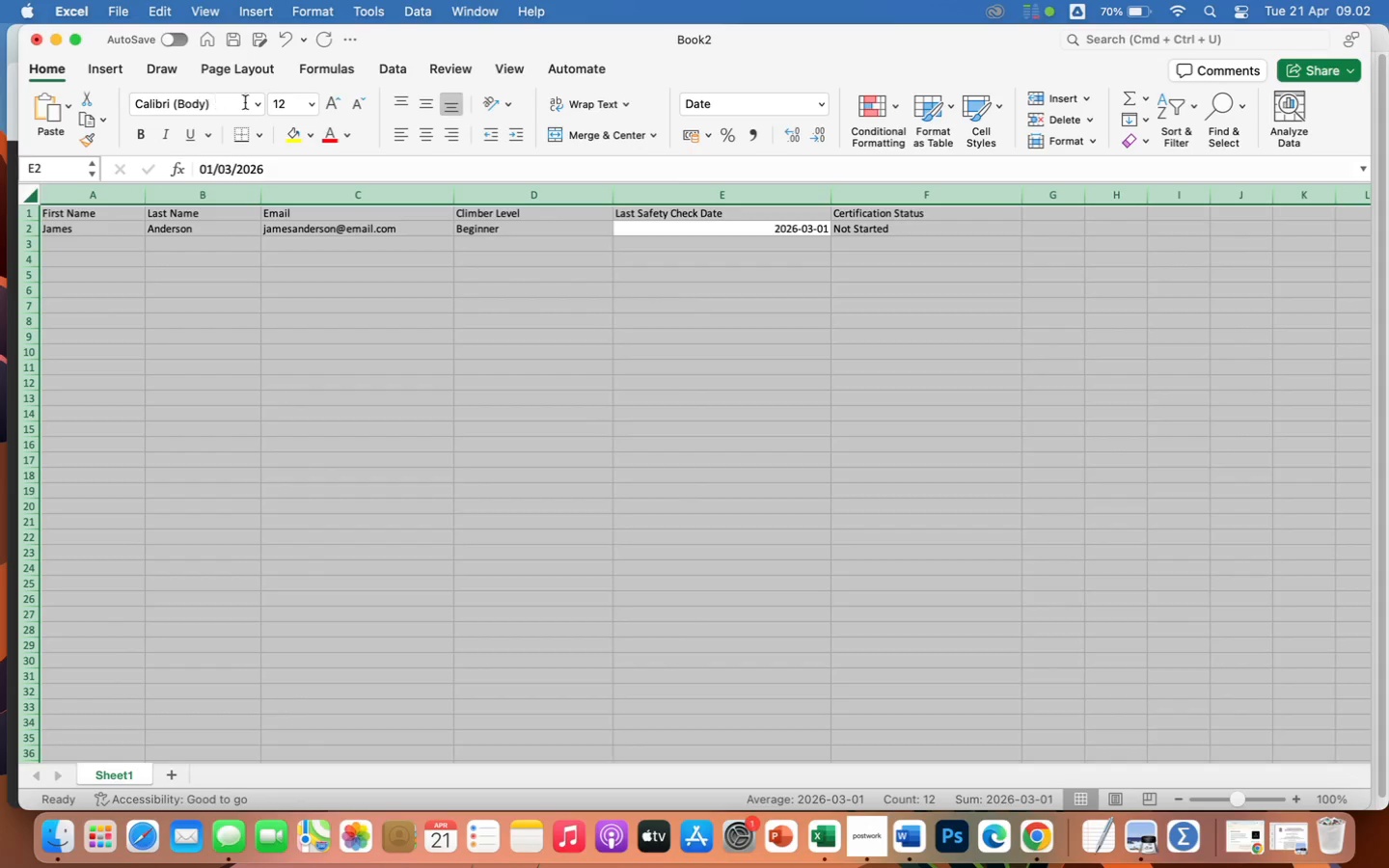 
left_click([261, 106])
 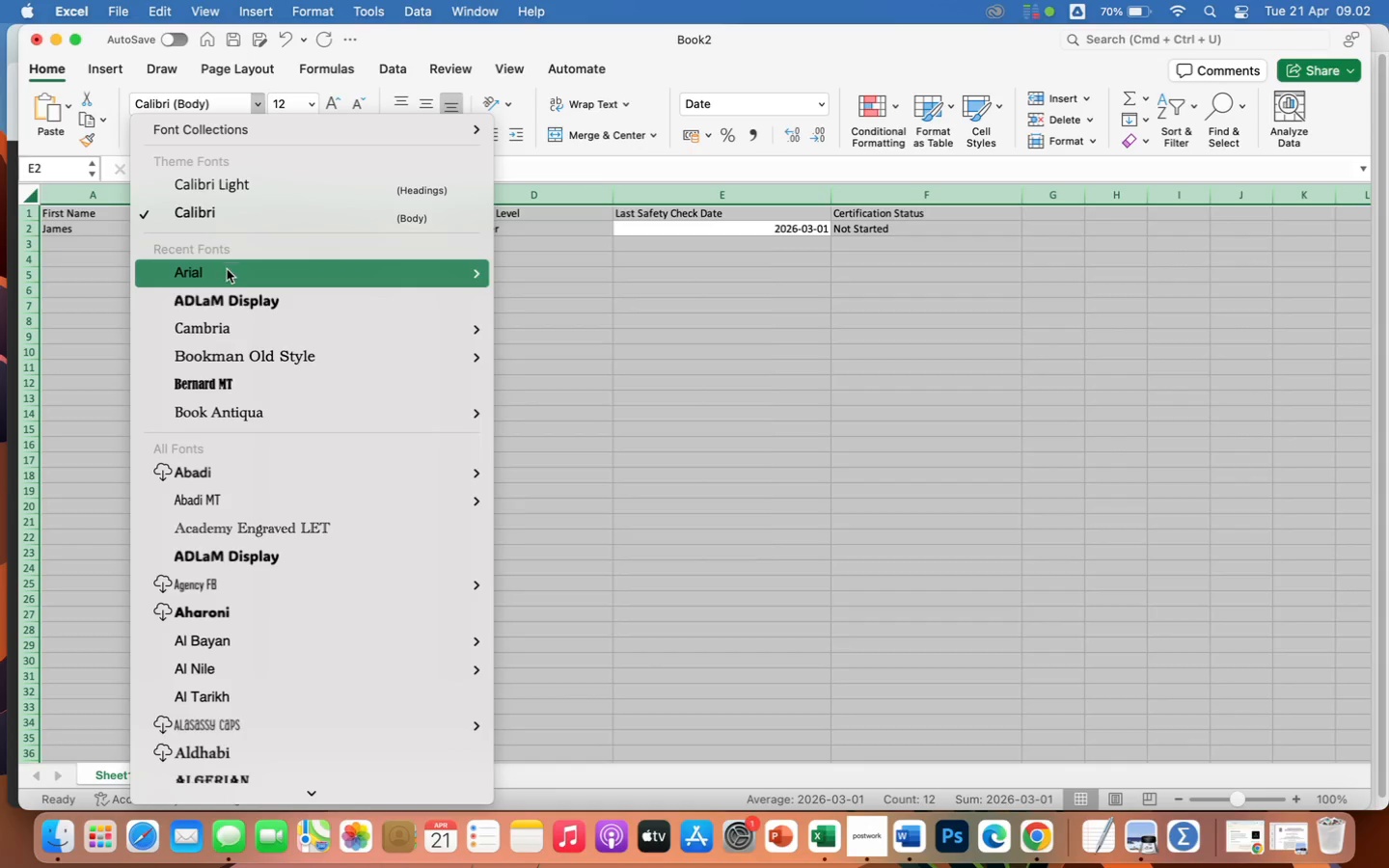 
left_click([227, 261])
 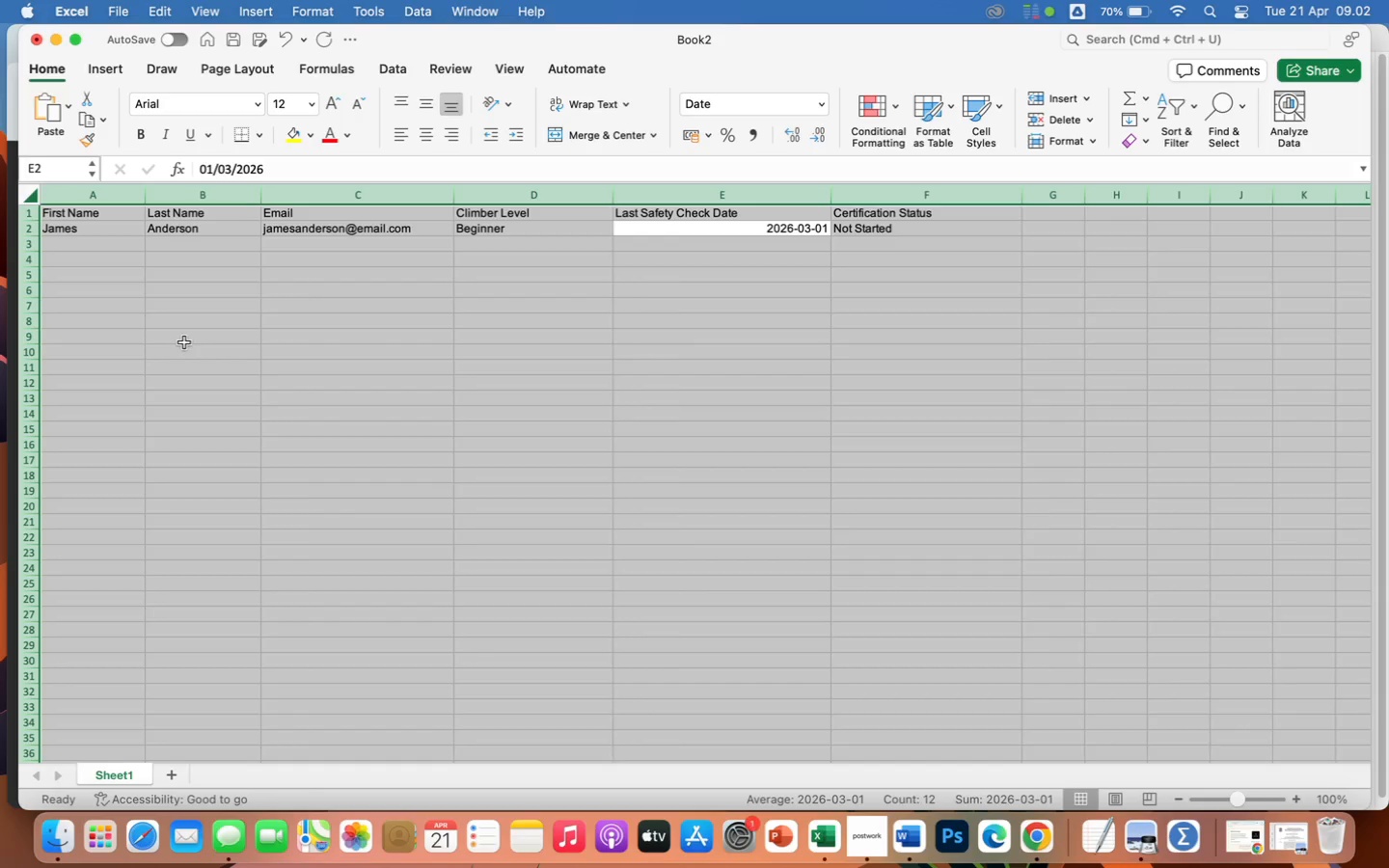 
left_click([181, 357])
 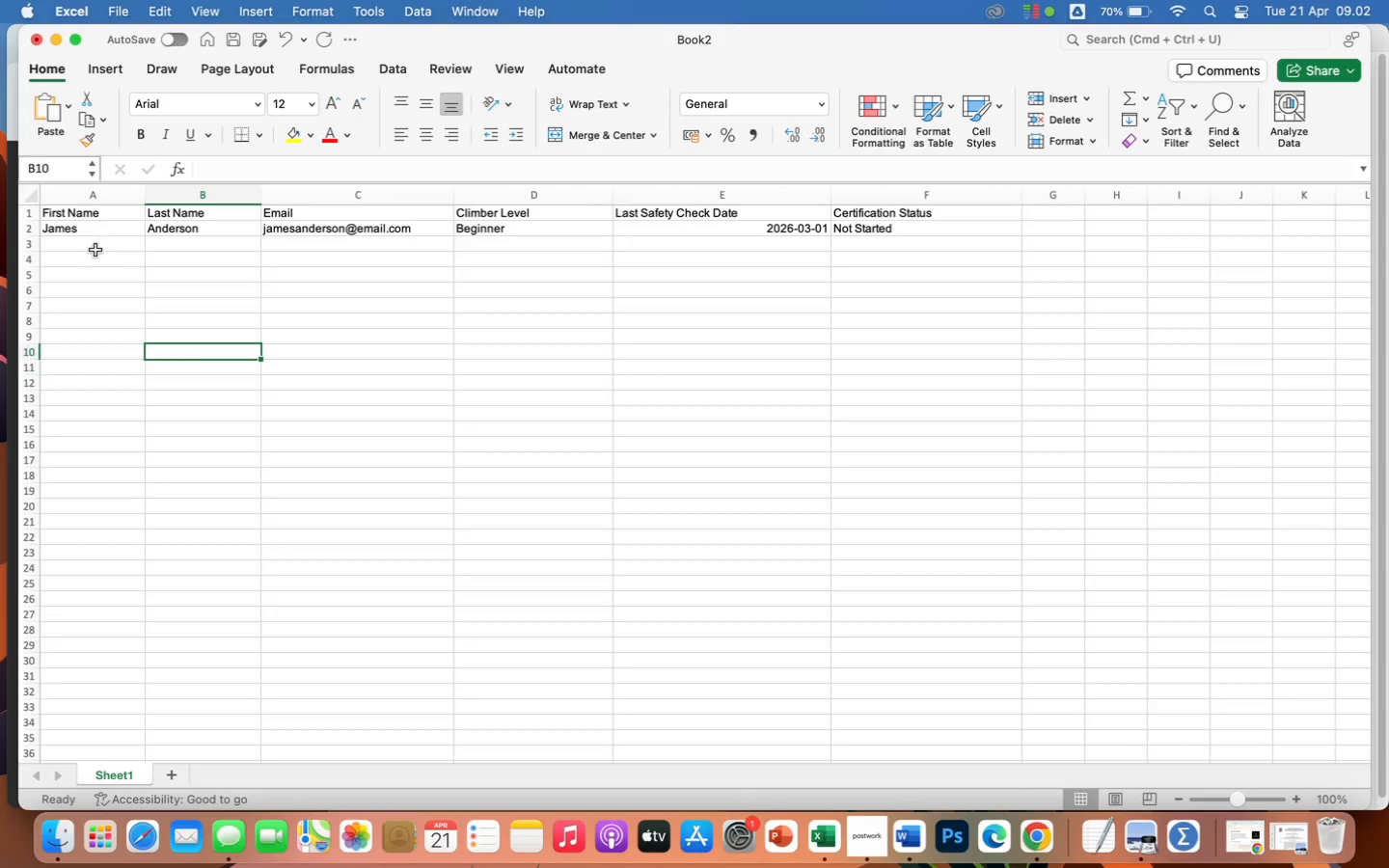 
left_click([95, 249])
 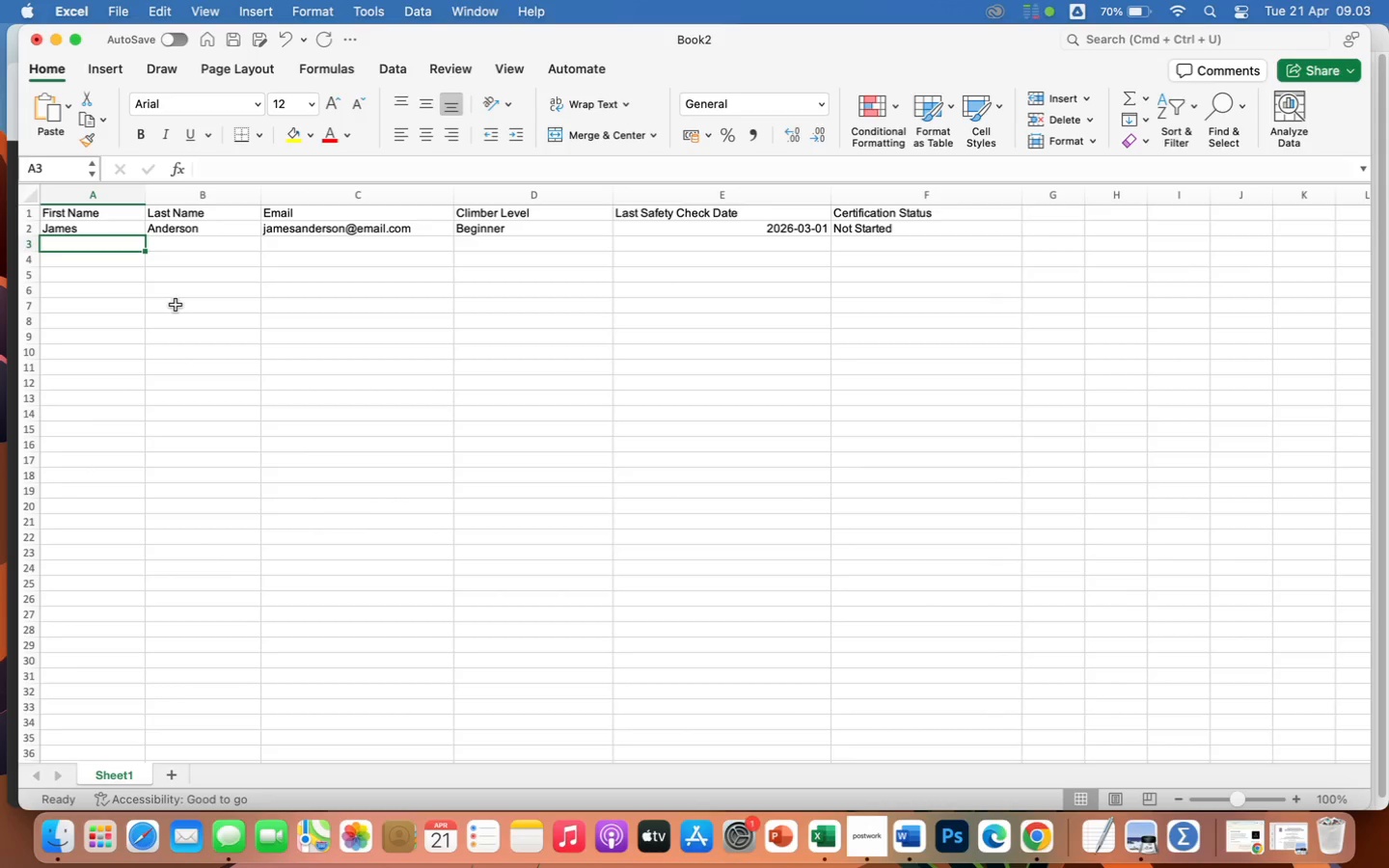 
wait(31.09)
 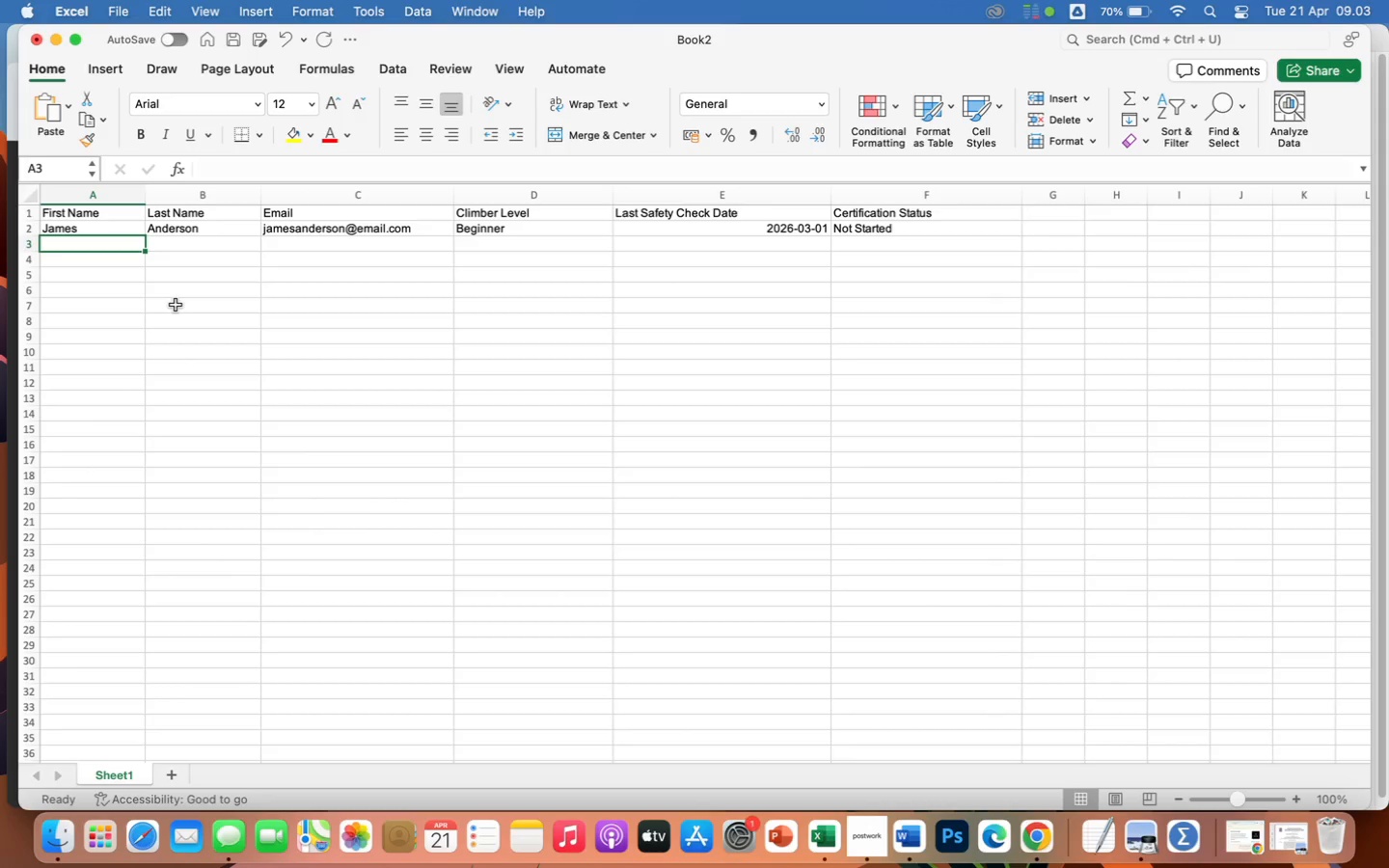 
type(Olivia)
 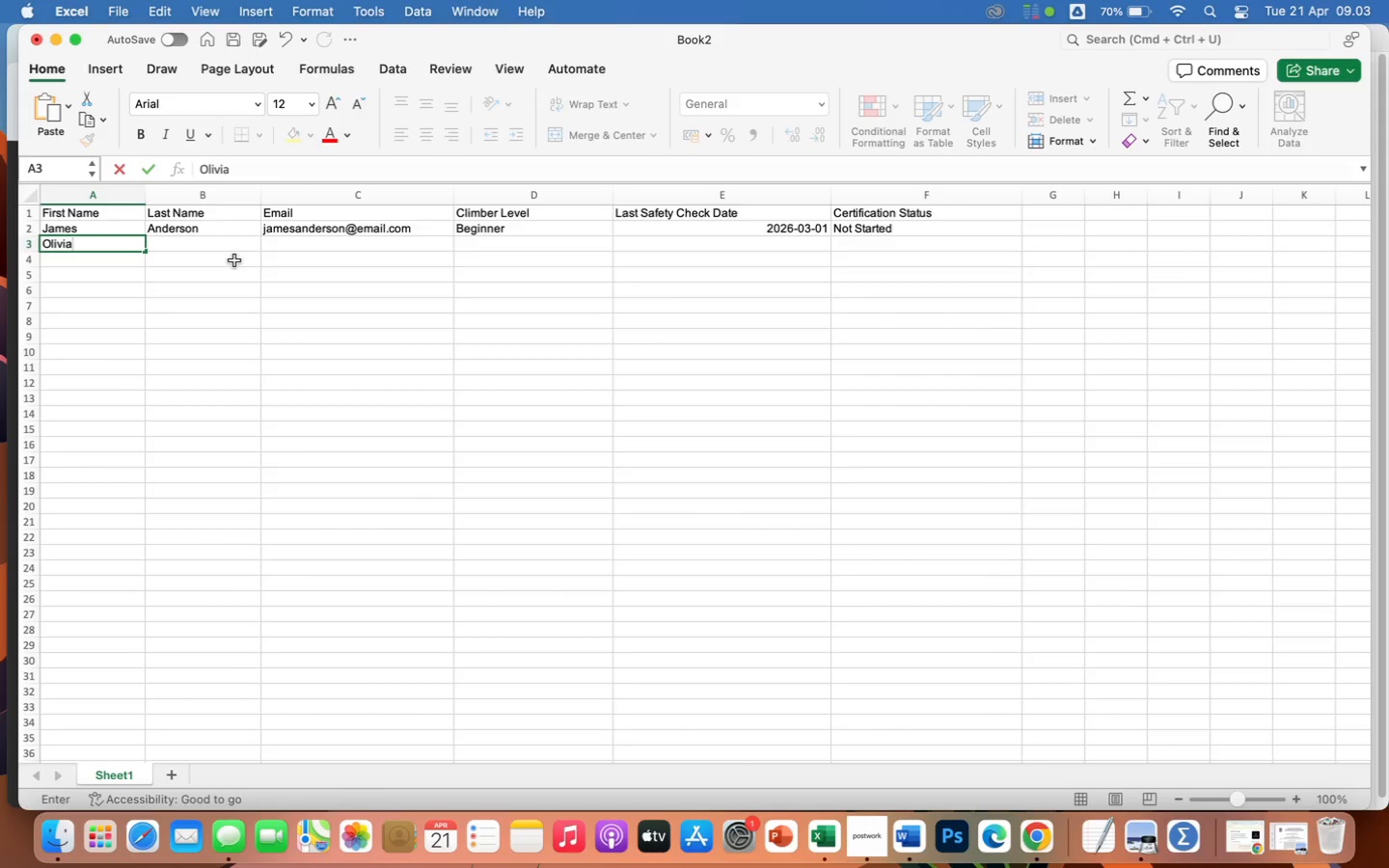 
key(ArrowRight)
 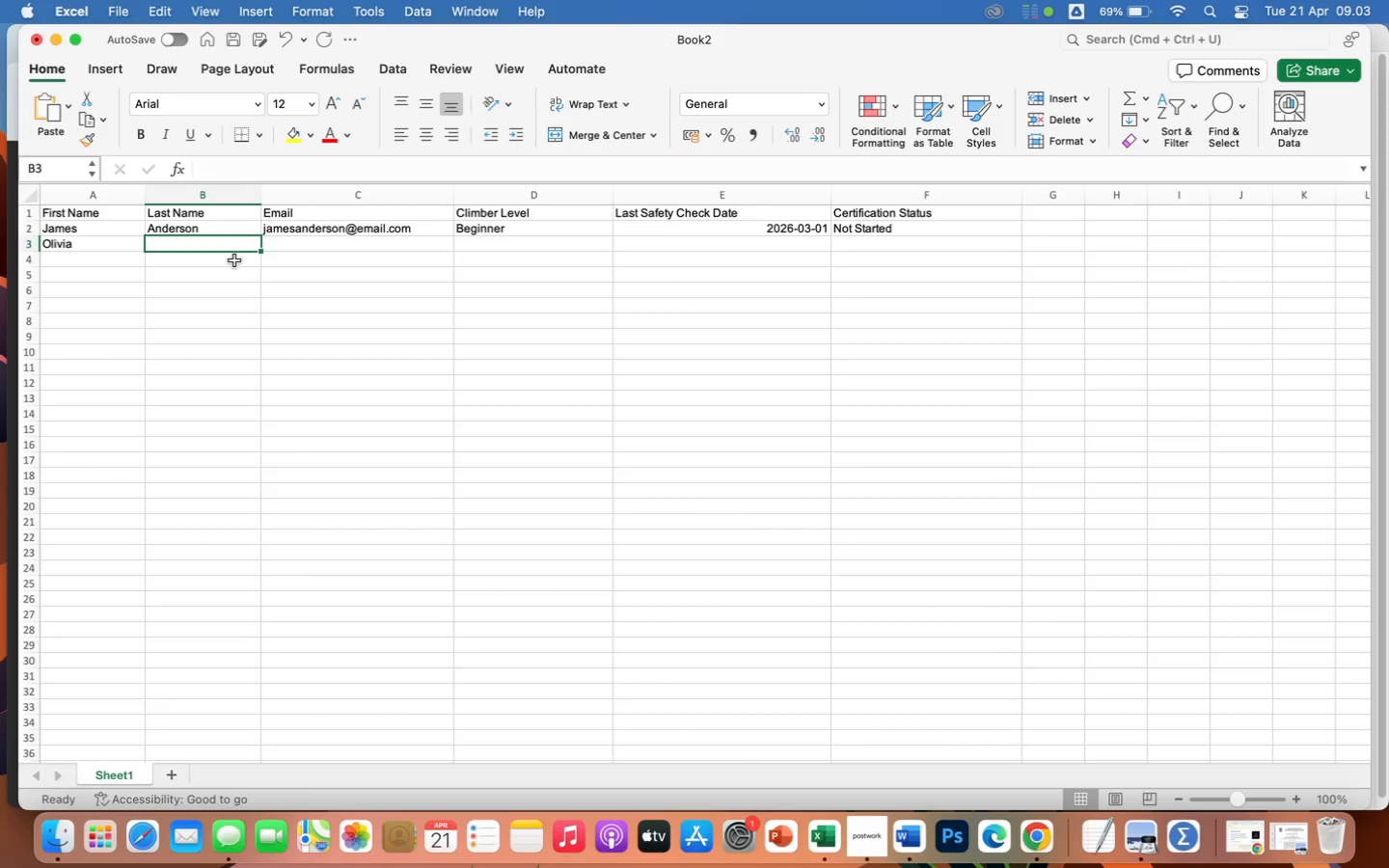 
type(Brown)
 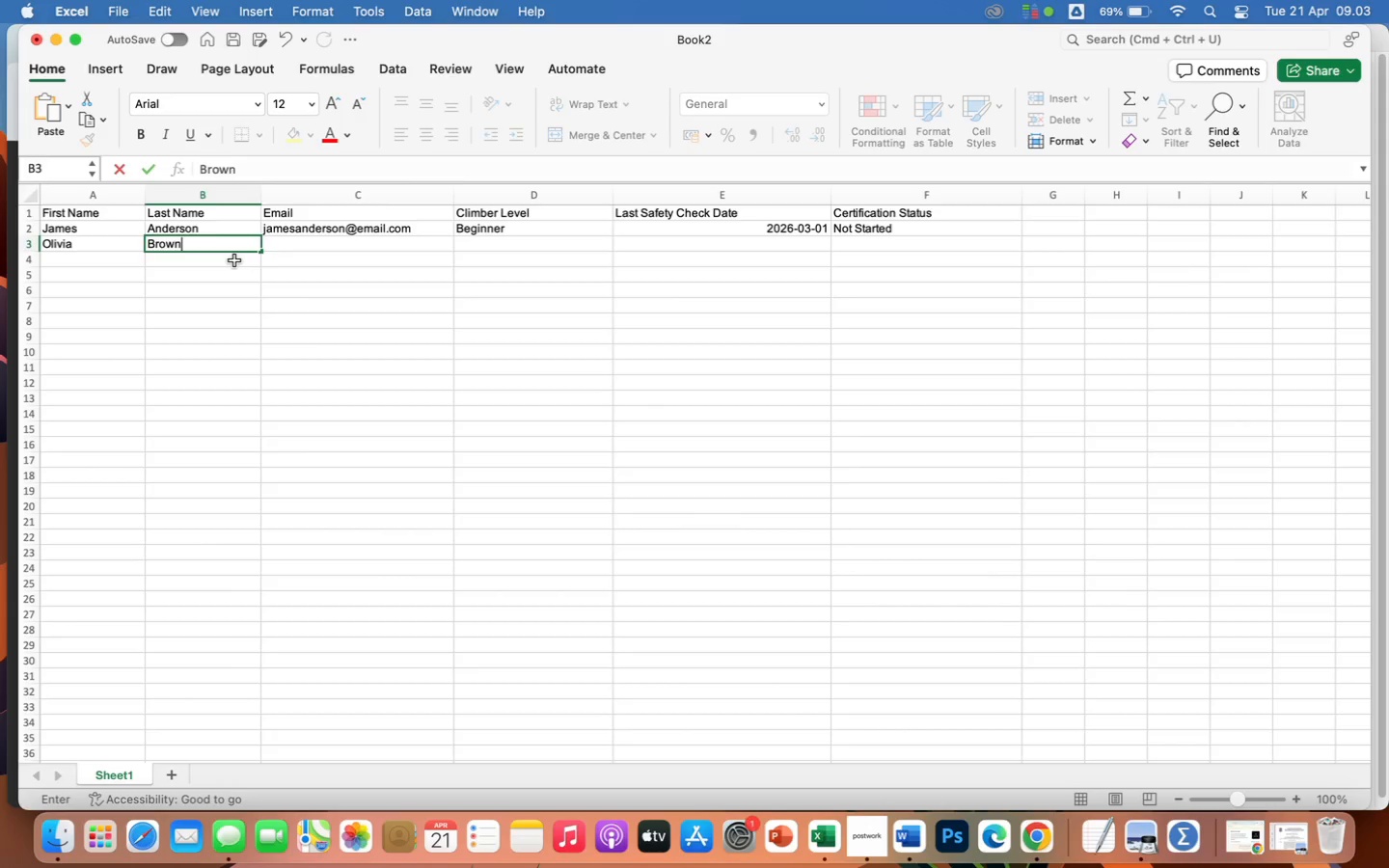 
key(ArrowRight)
 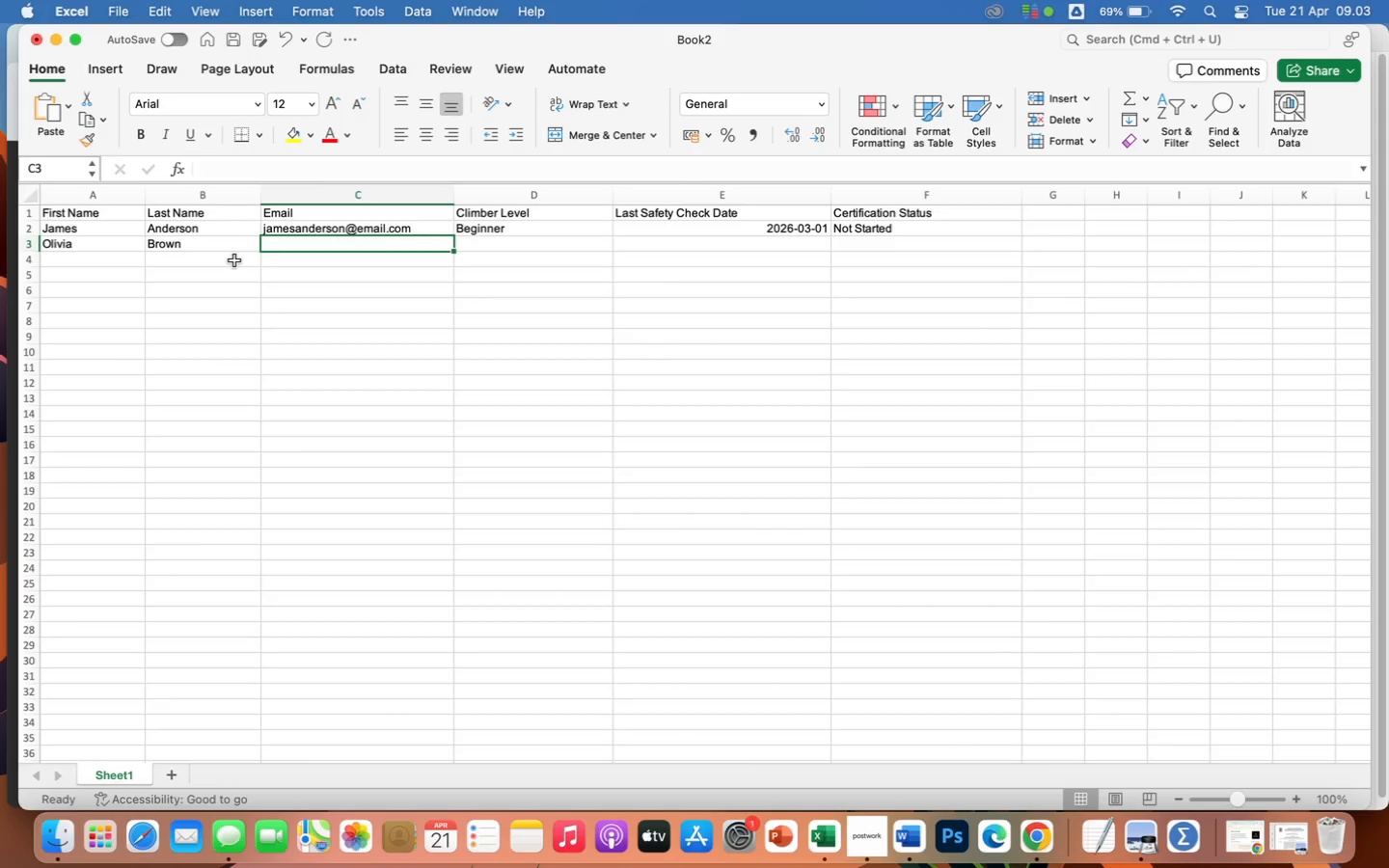 
type(oliviabrown@email.com)
 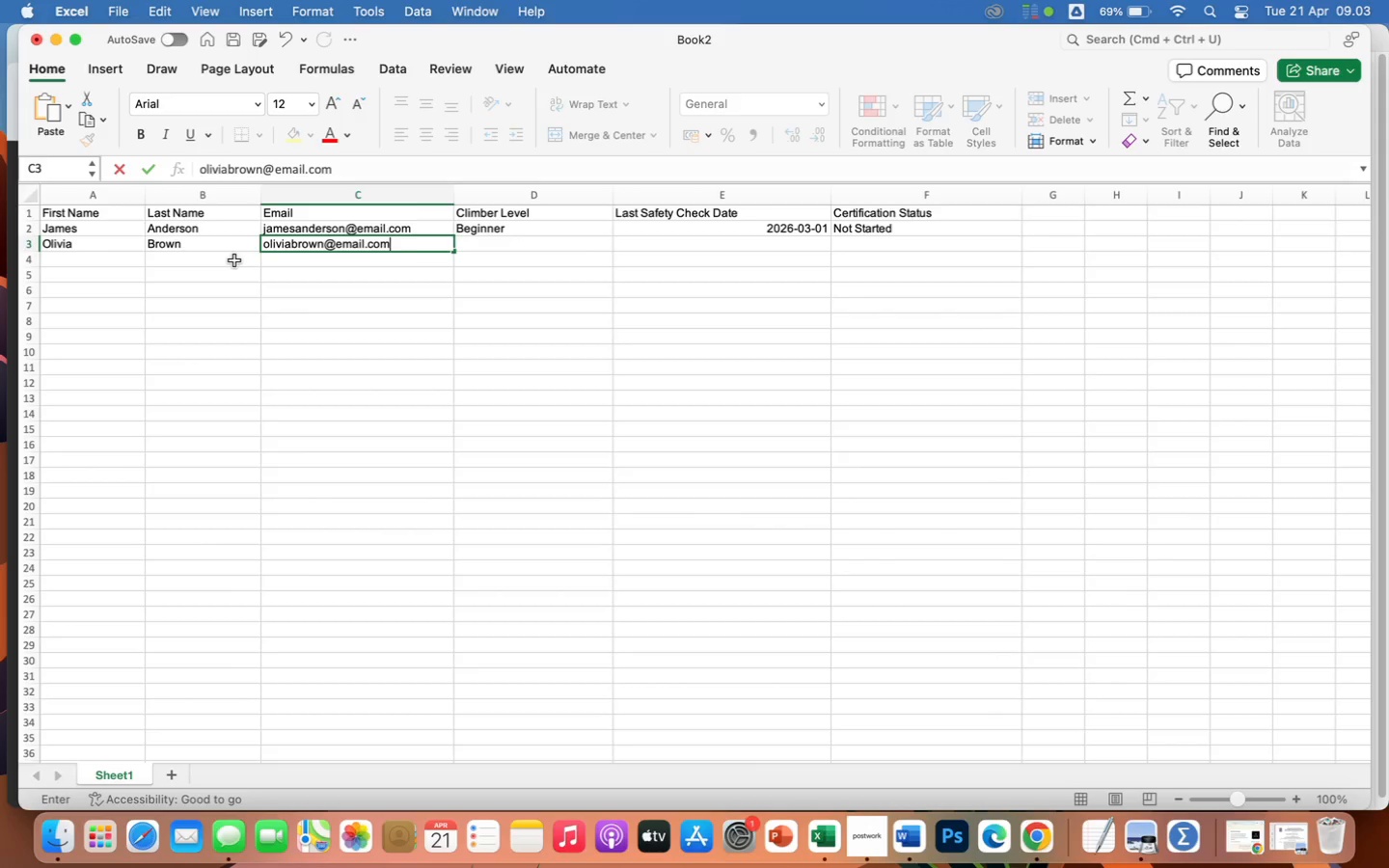 
key(ArrowRight)
 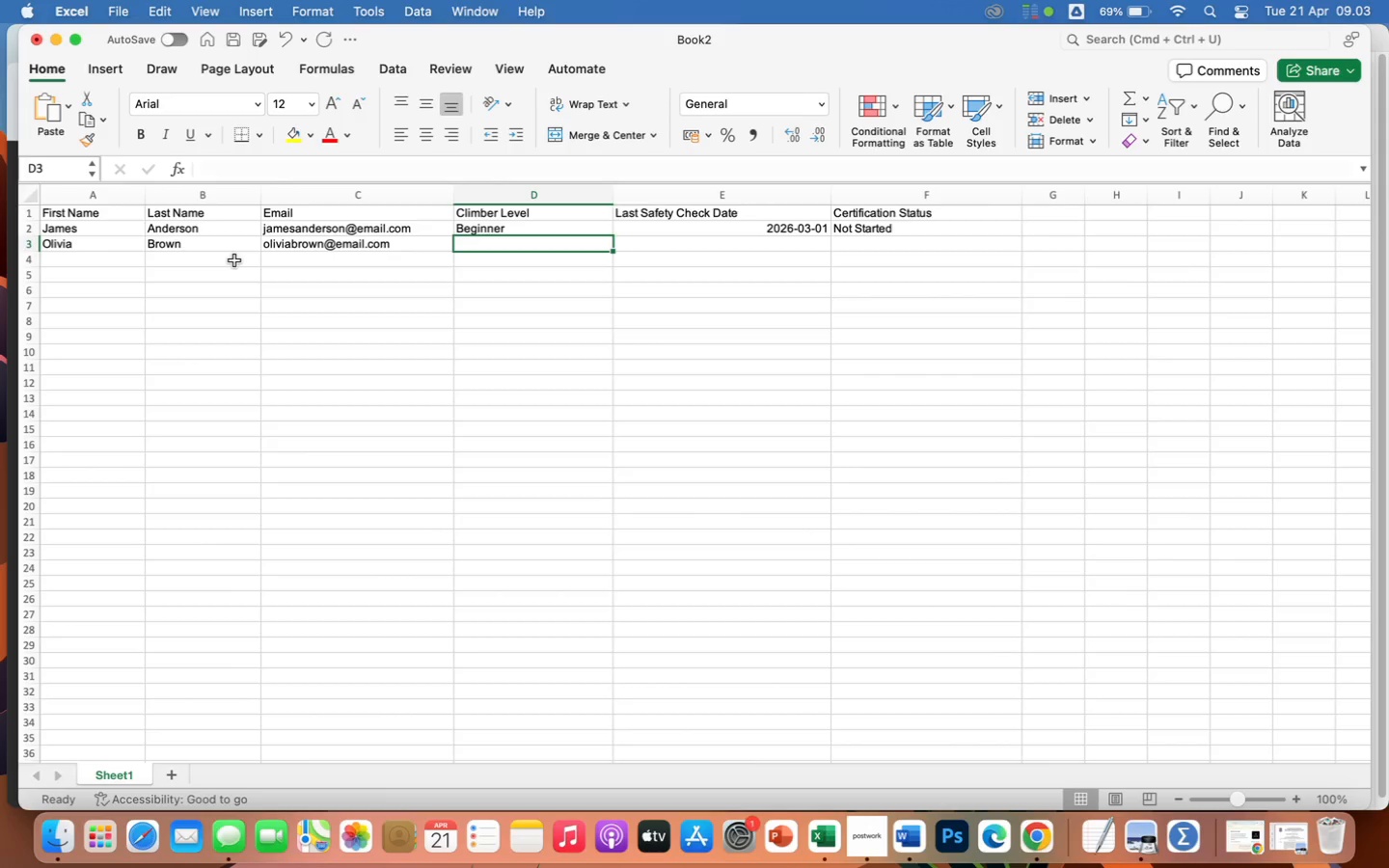 
type(Be)
 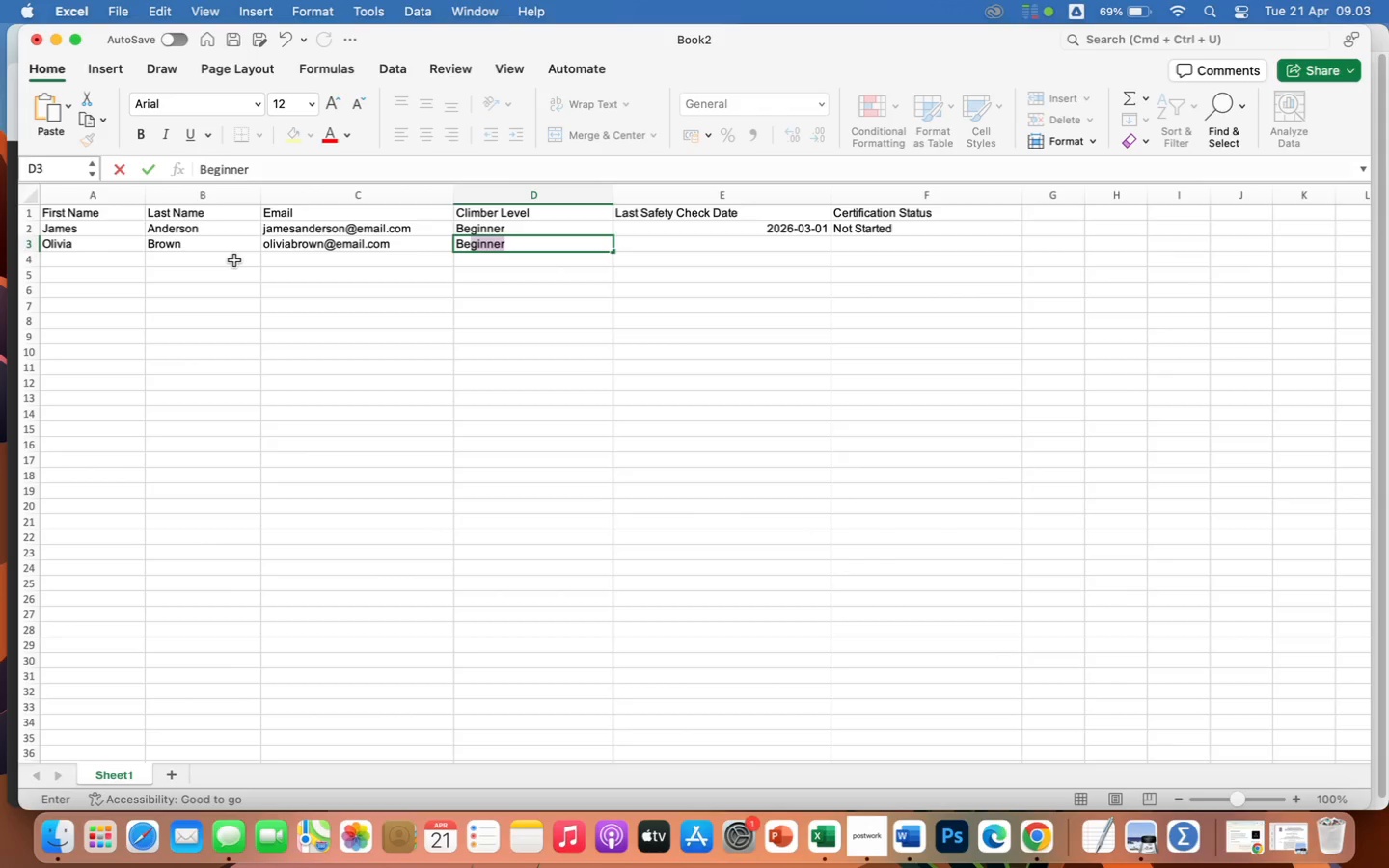 
wait(6.82)
 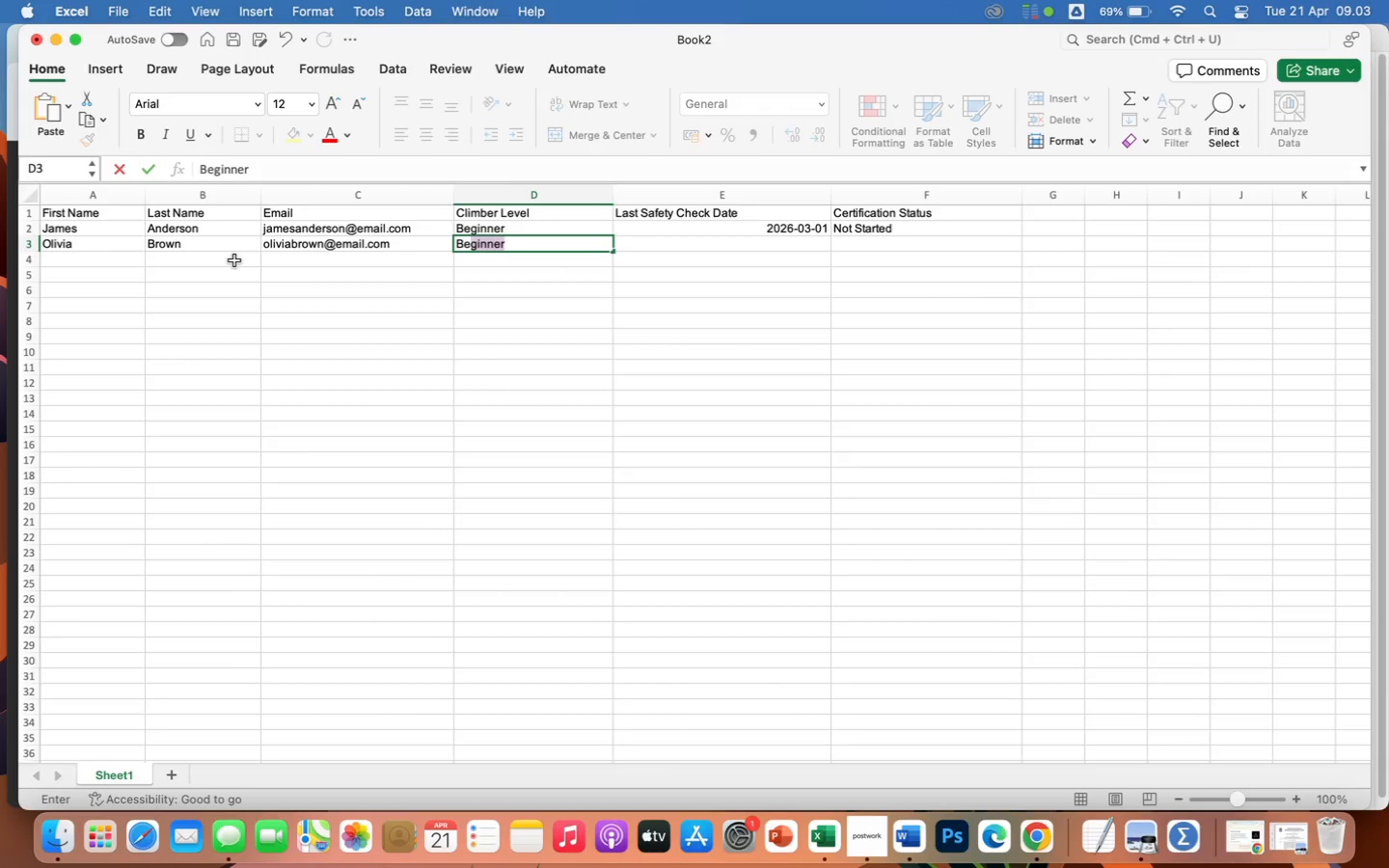 
key(Backspace)
key(Backspace)
key(Backspace)
type(Top-Rope)
 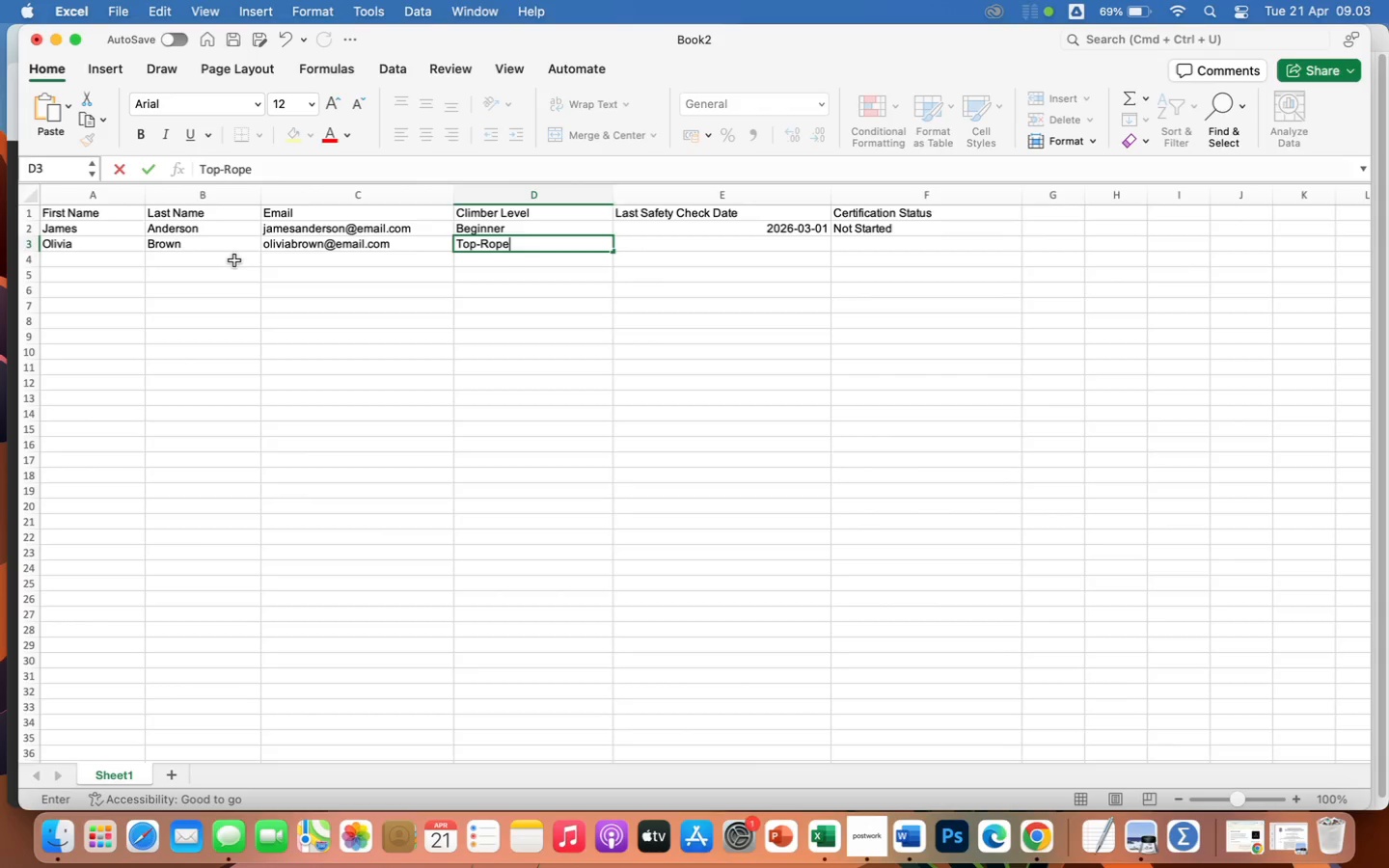 
key(ArrowRight)
 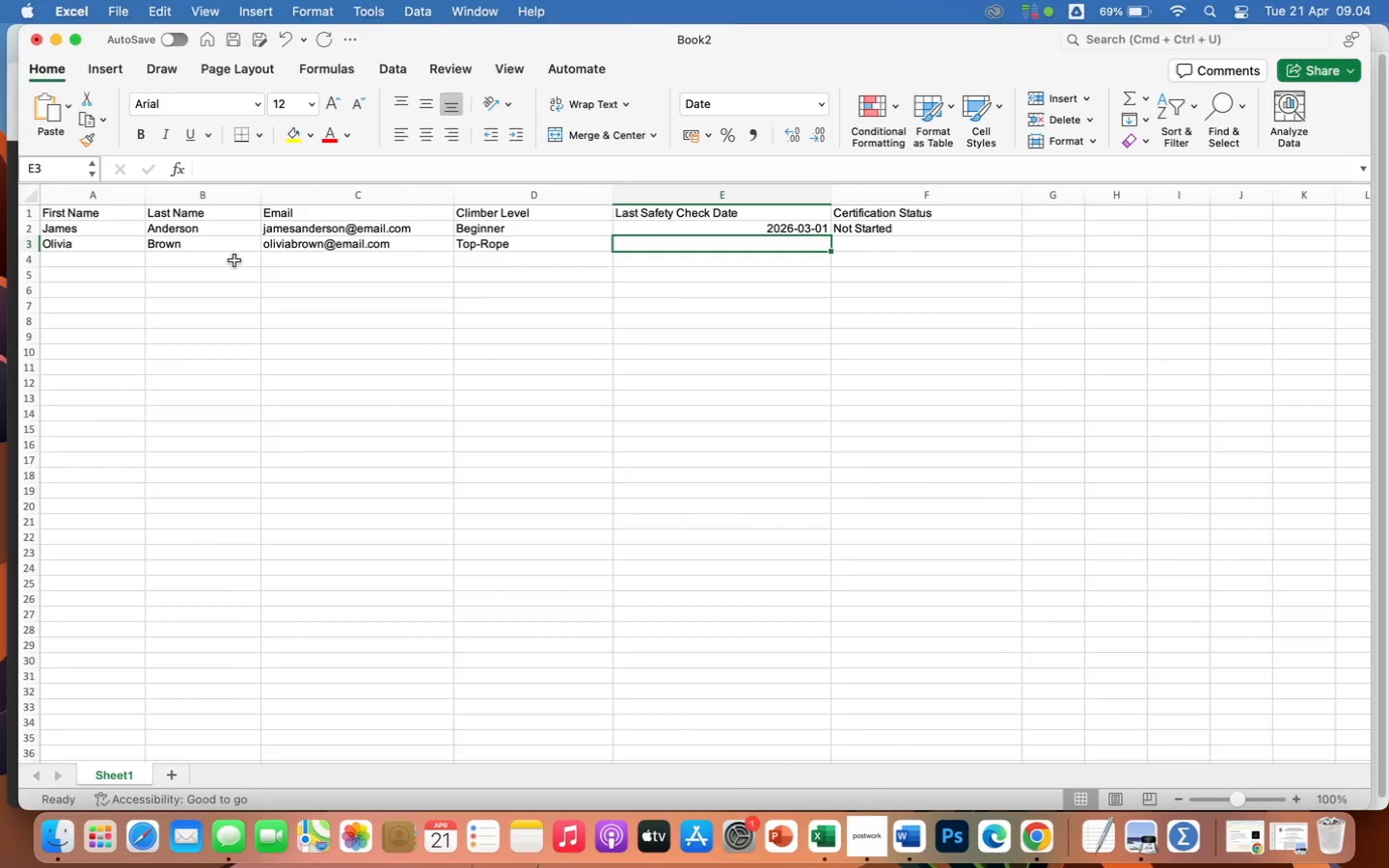 
wait(41.41)
 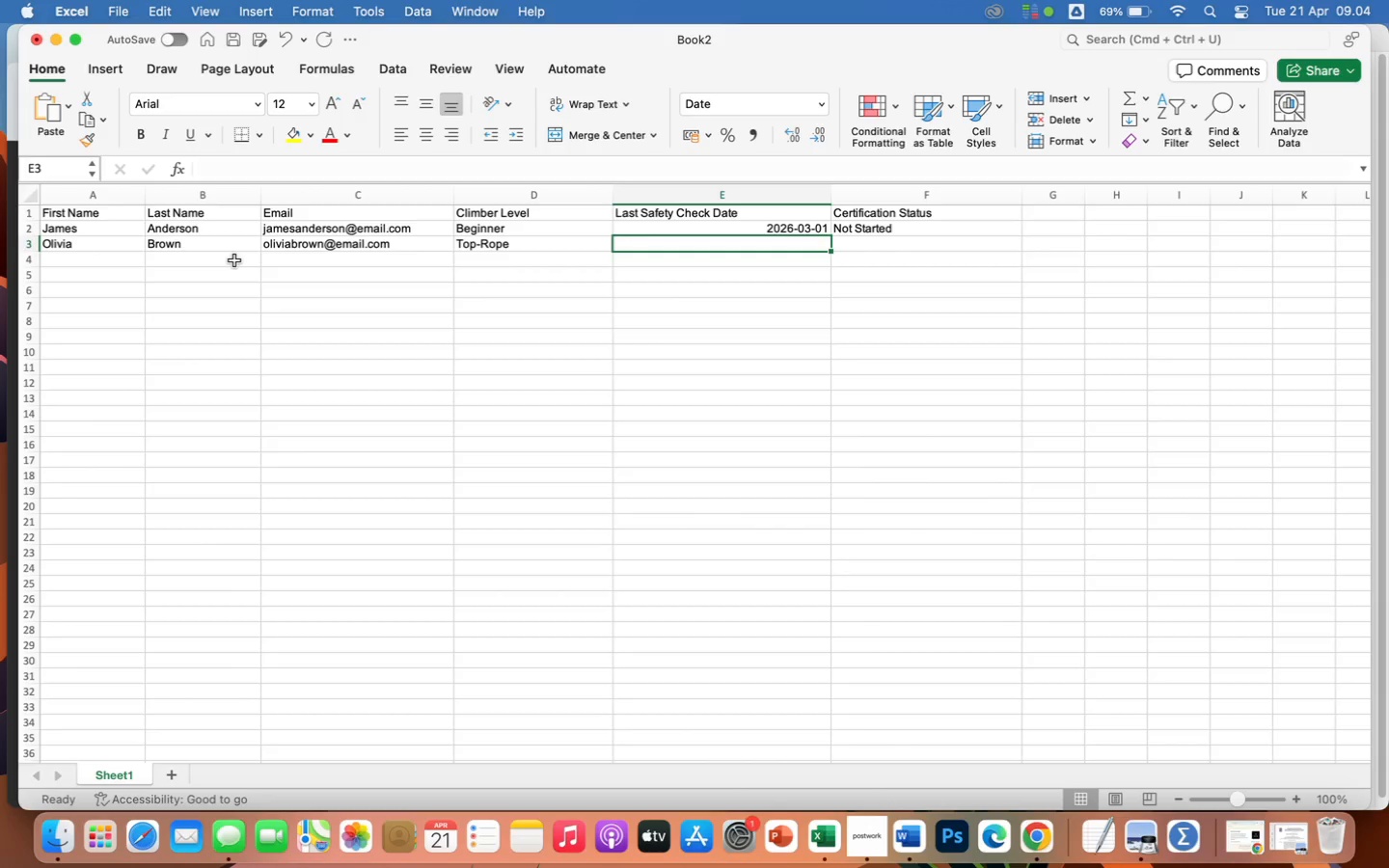 
left_click([508, 243])
 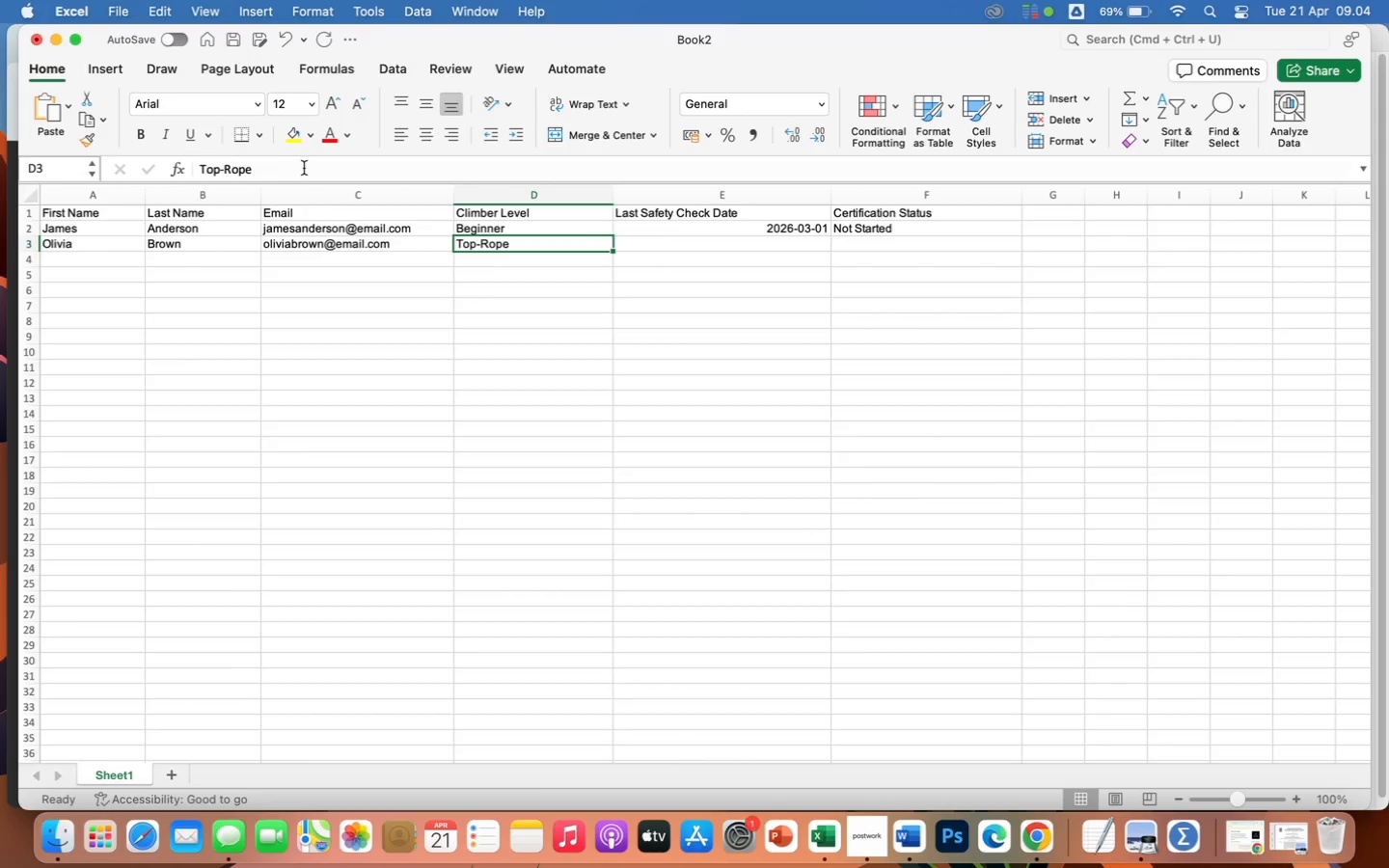 
left_click([306, 168])
 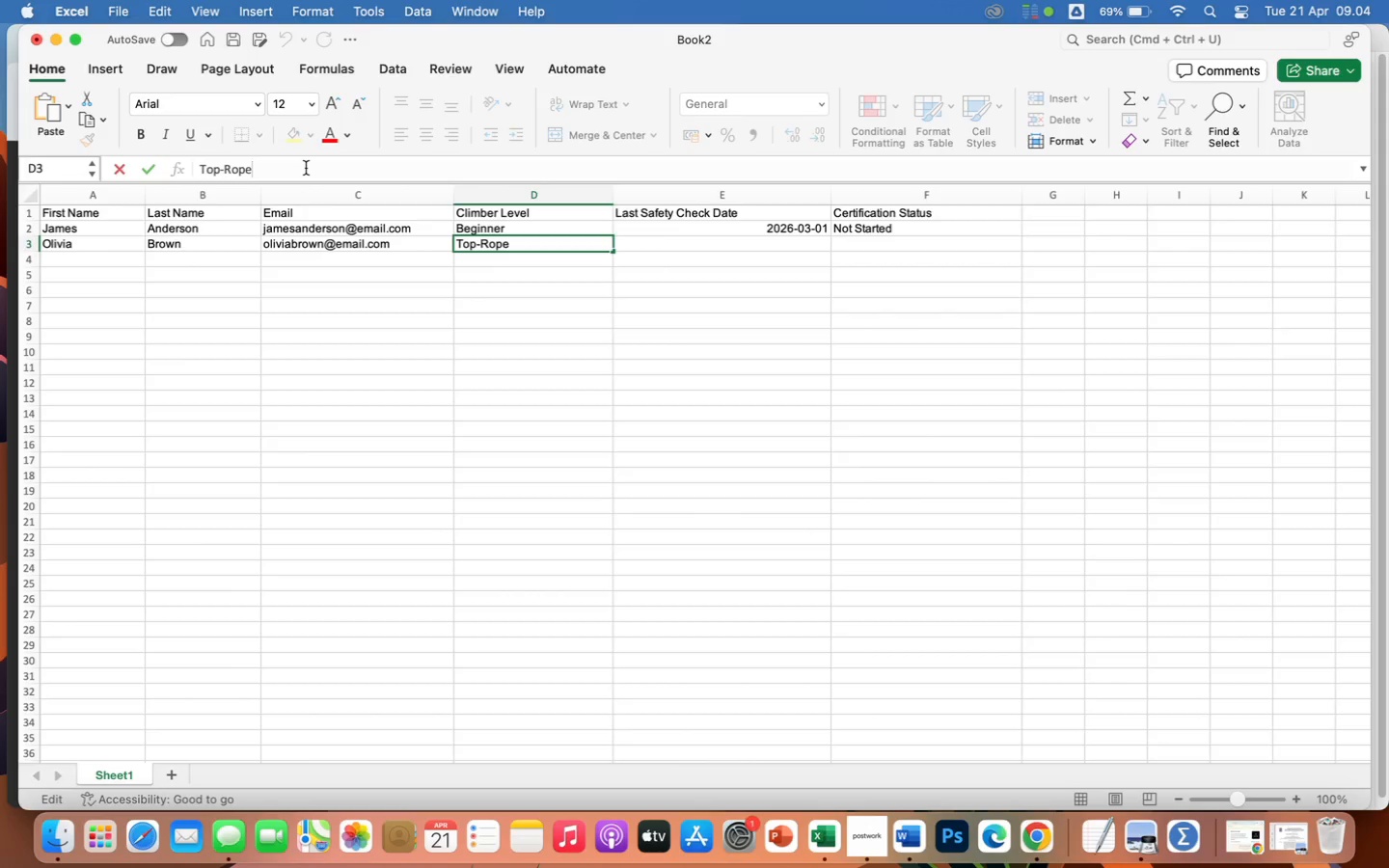 
type( Ceri)
key(Backspace)
type(tified)
 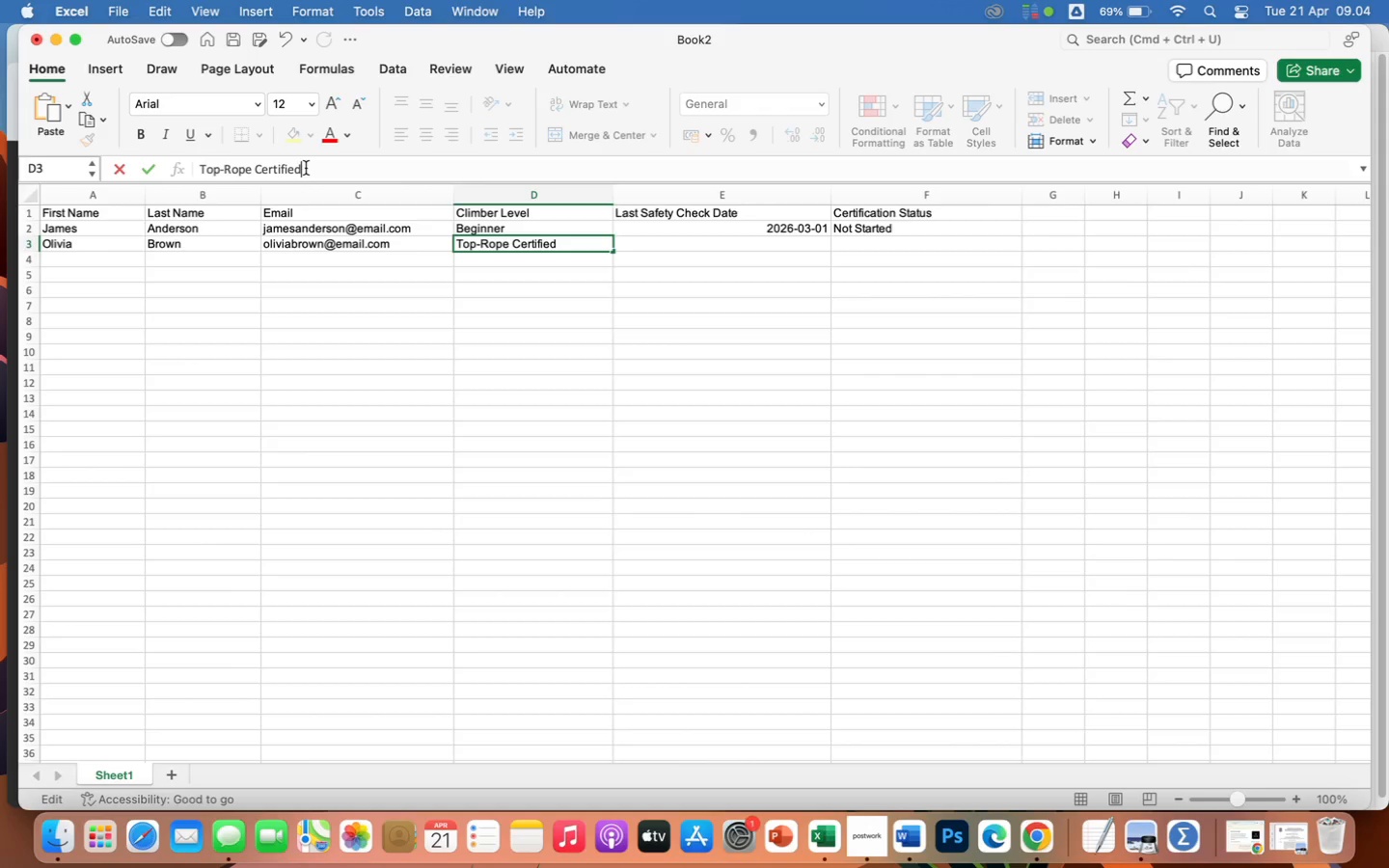 
wait(10.37)
 